 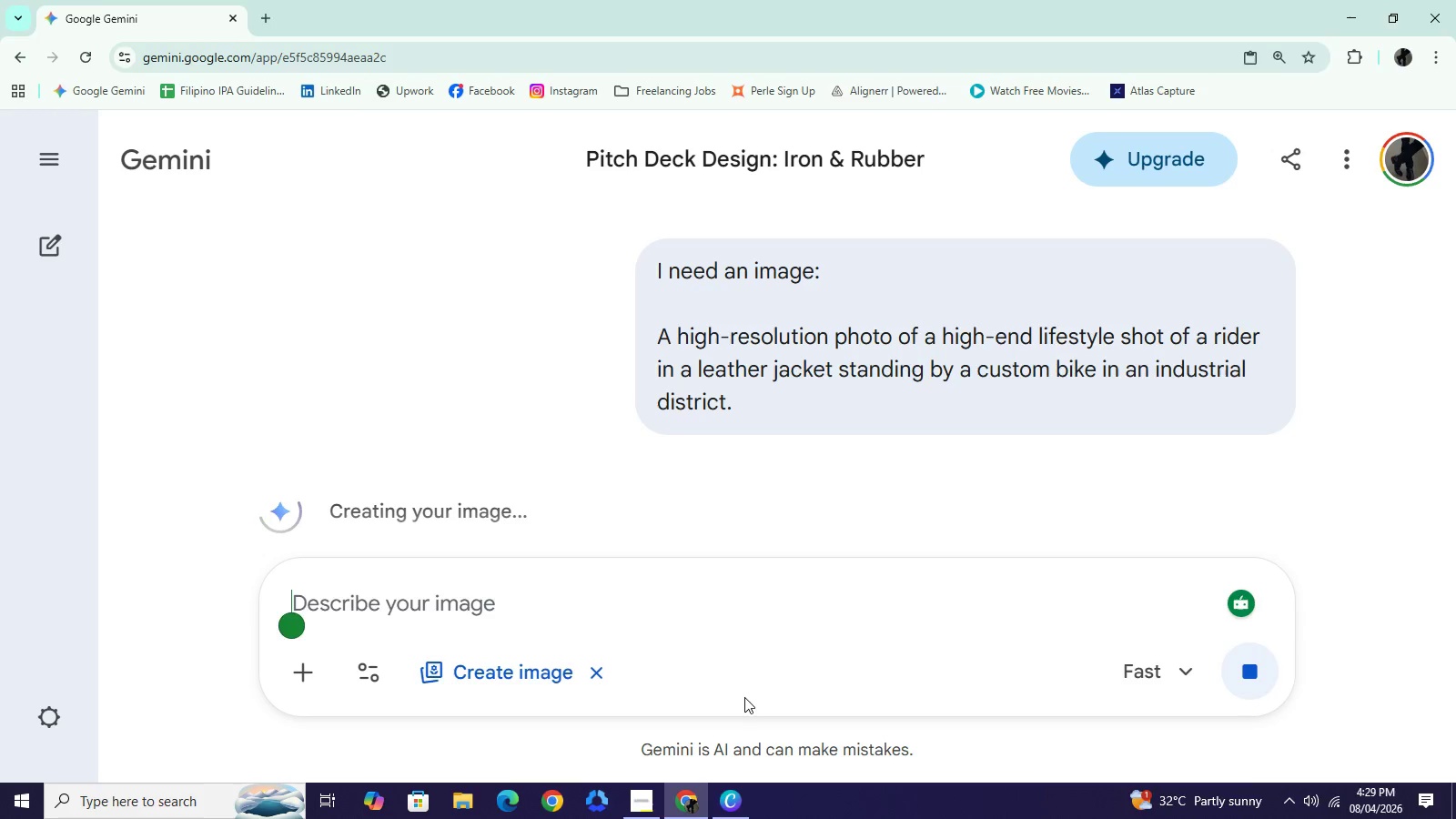 
scroll: coordinate [781, 445], scroll_direction: down, amount: 3.0
 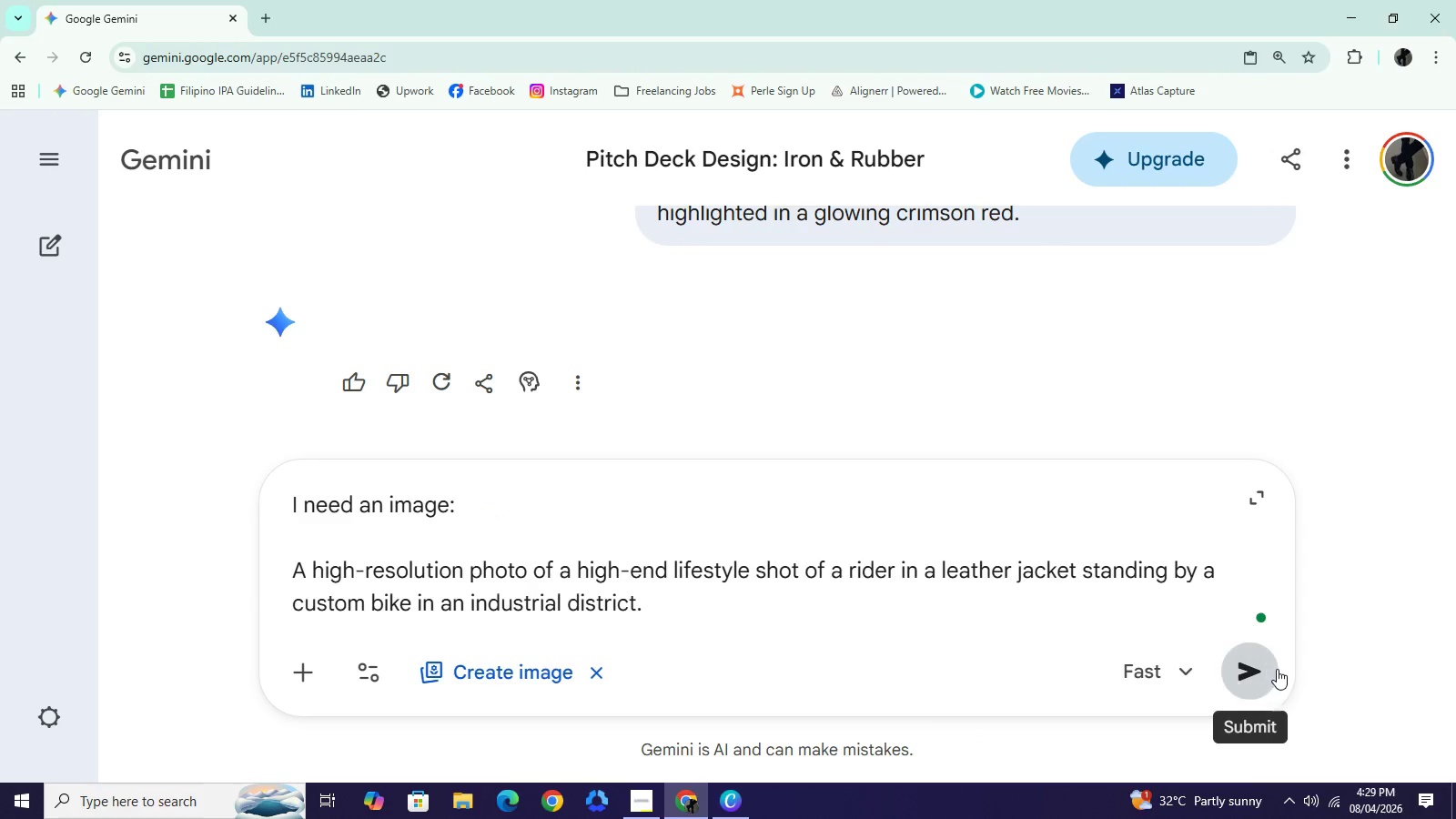 
left_click([1277, 669])
 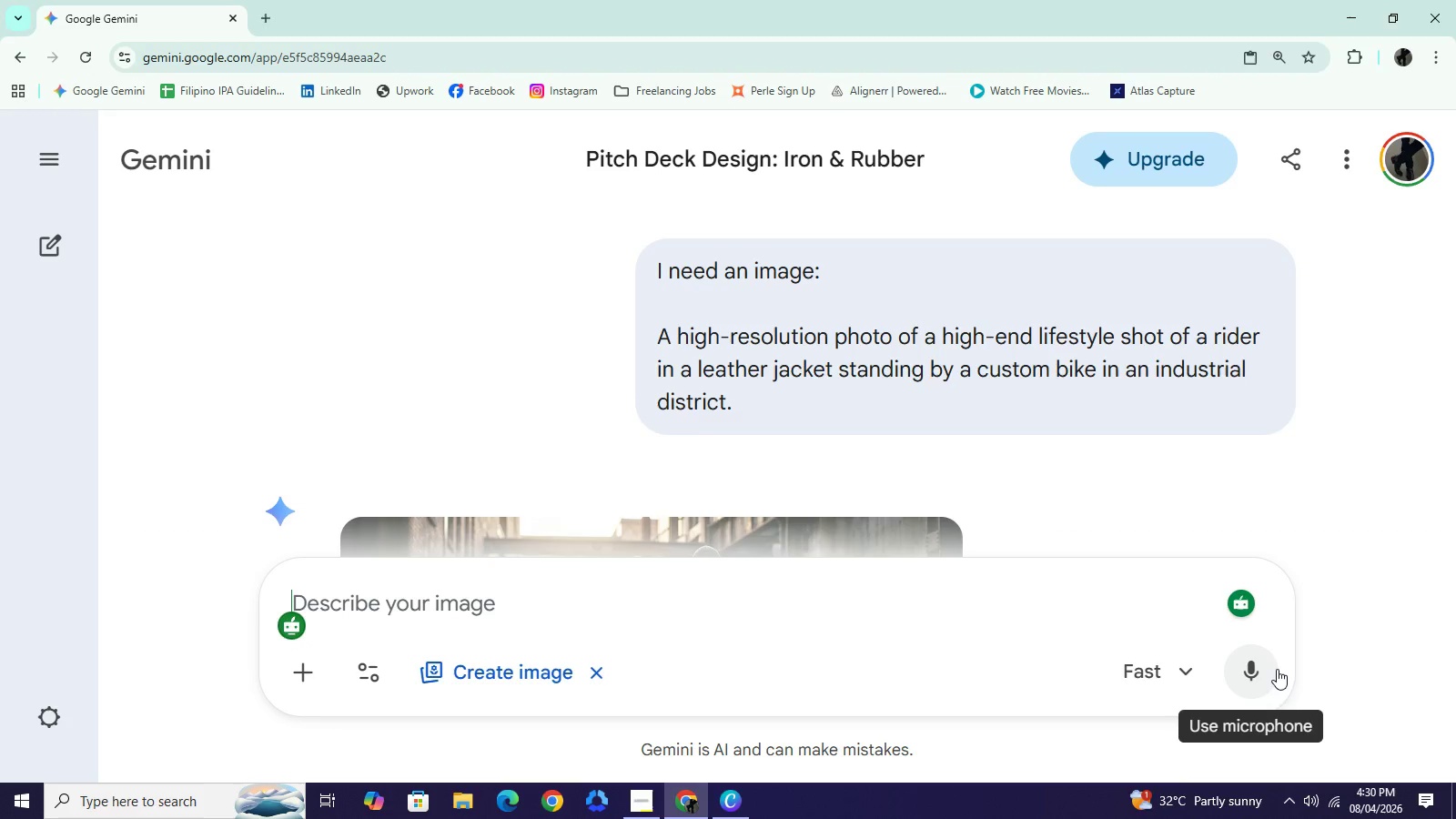 
wait(49.45)
 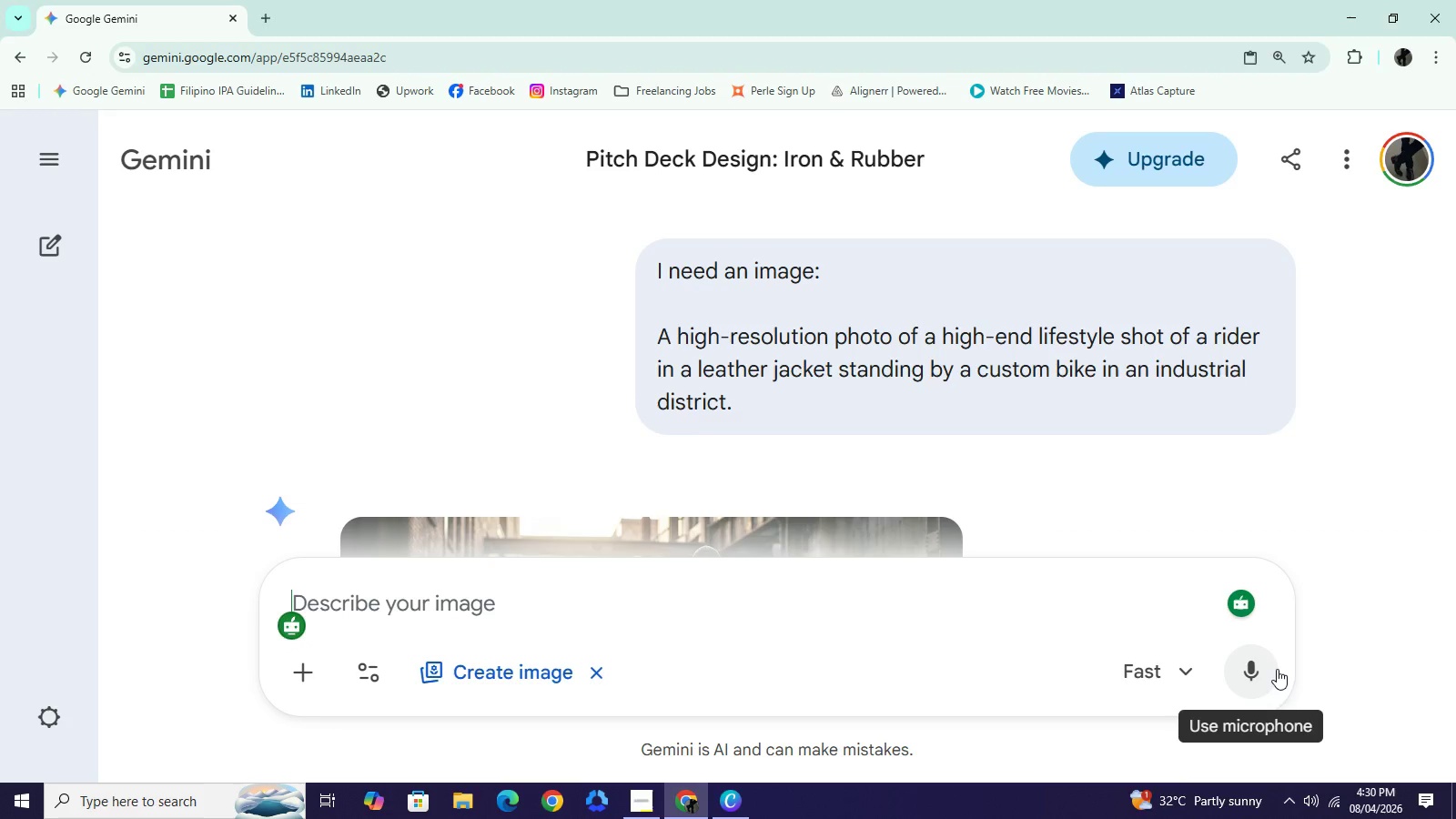 
scroll: coordinate [1002, 347], scroll_direction: down, amount: 10.0
 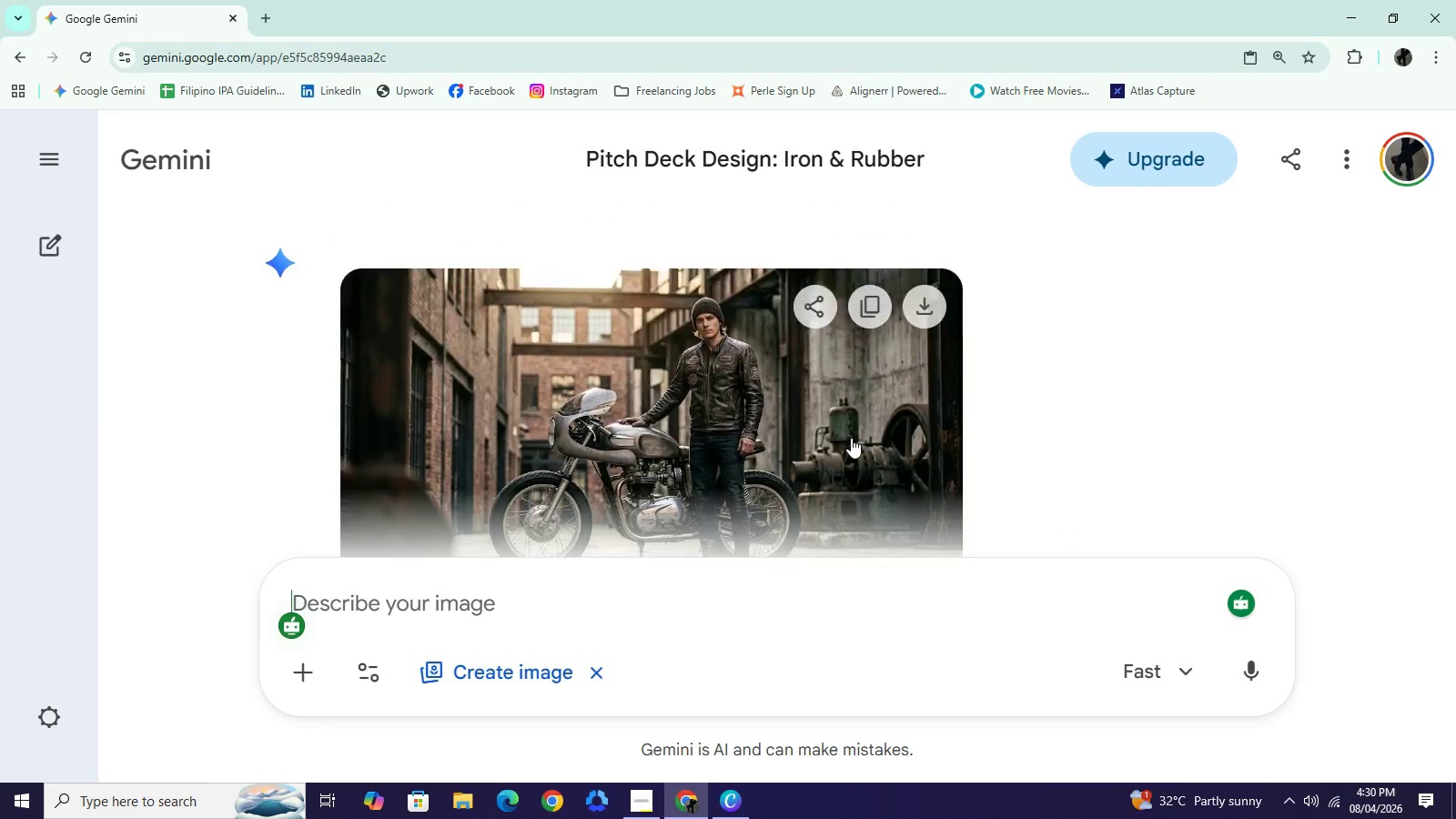 
scroll: coordinate [851, 438], scroll_direction: up, amount: 2.0
 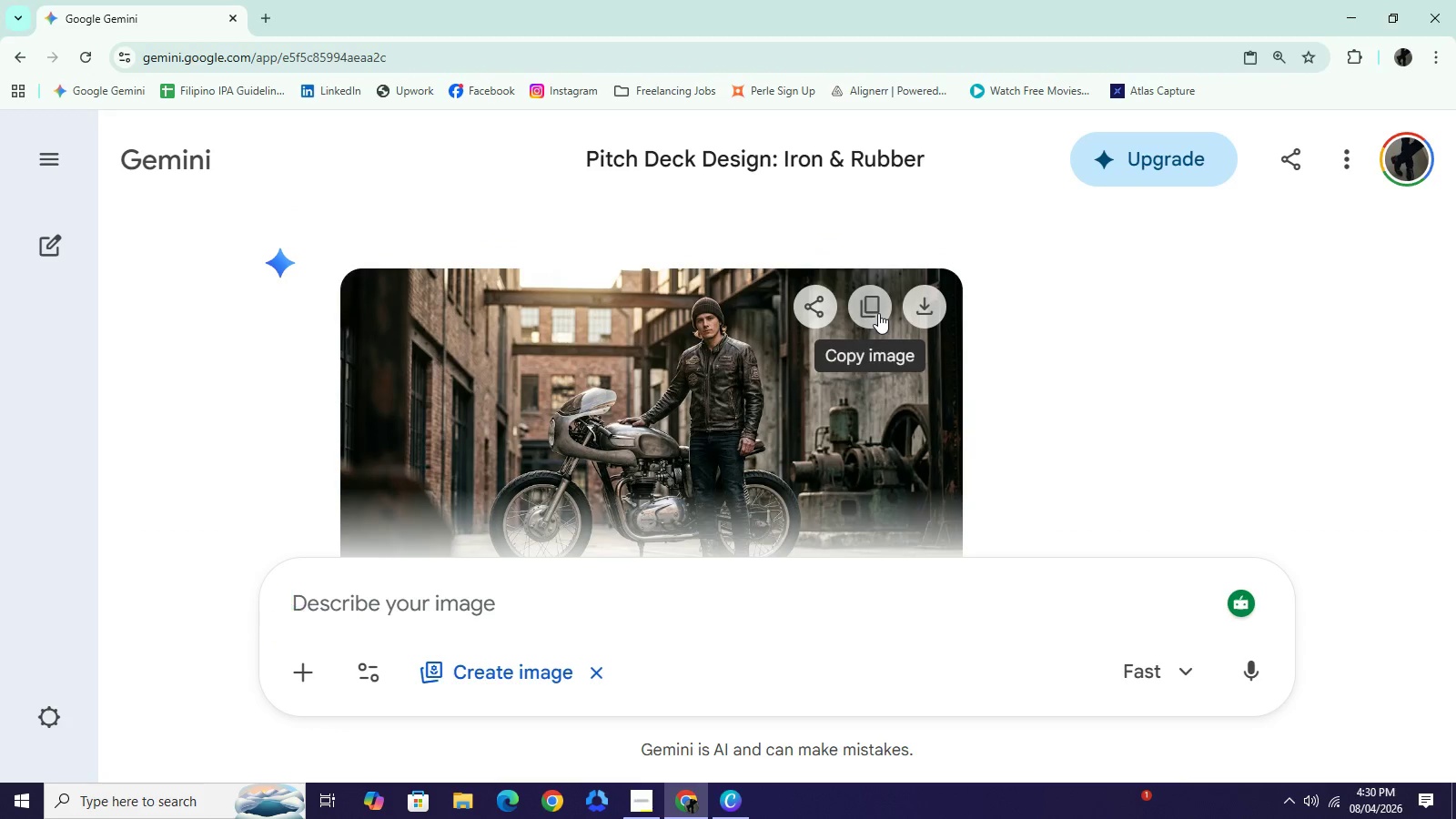 
left_click([878, 313])
 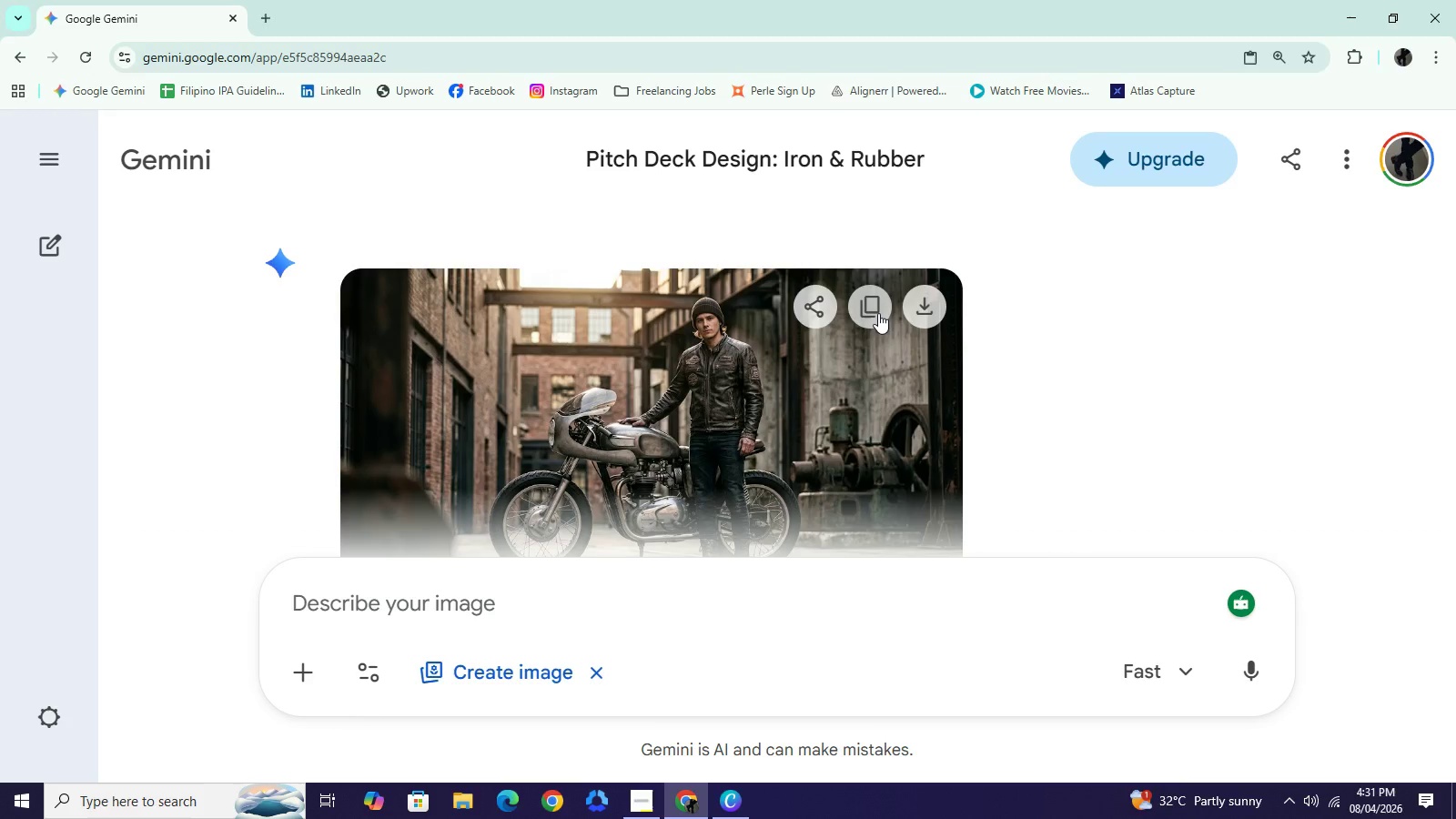 
wait(48.91)
 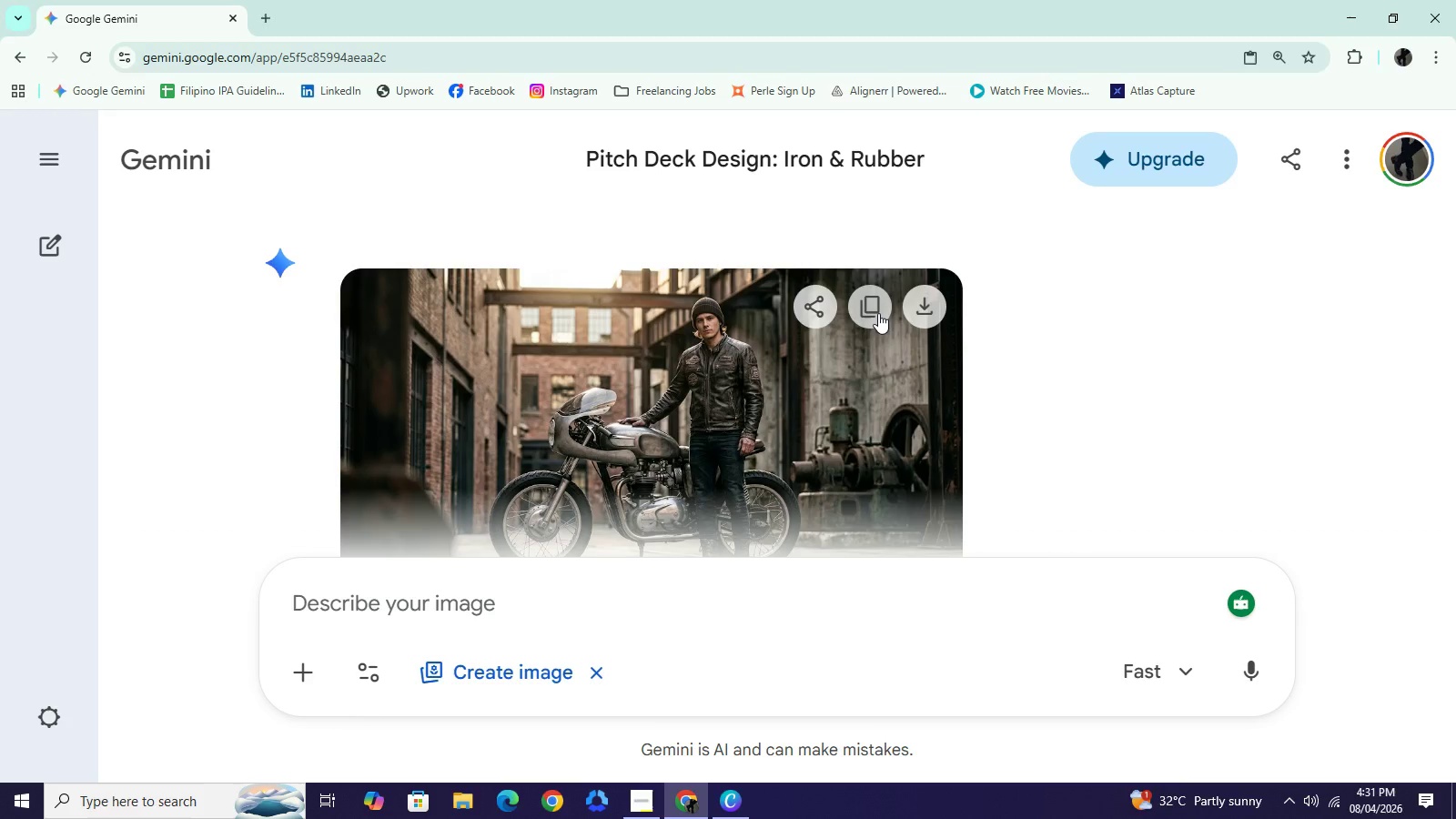 
left_click([733, 802])
 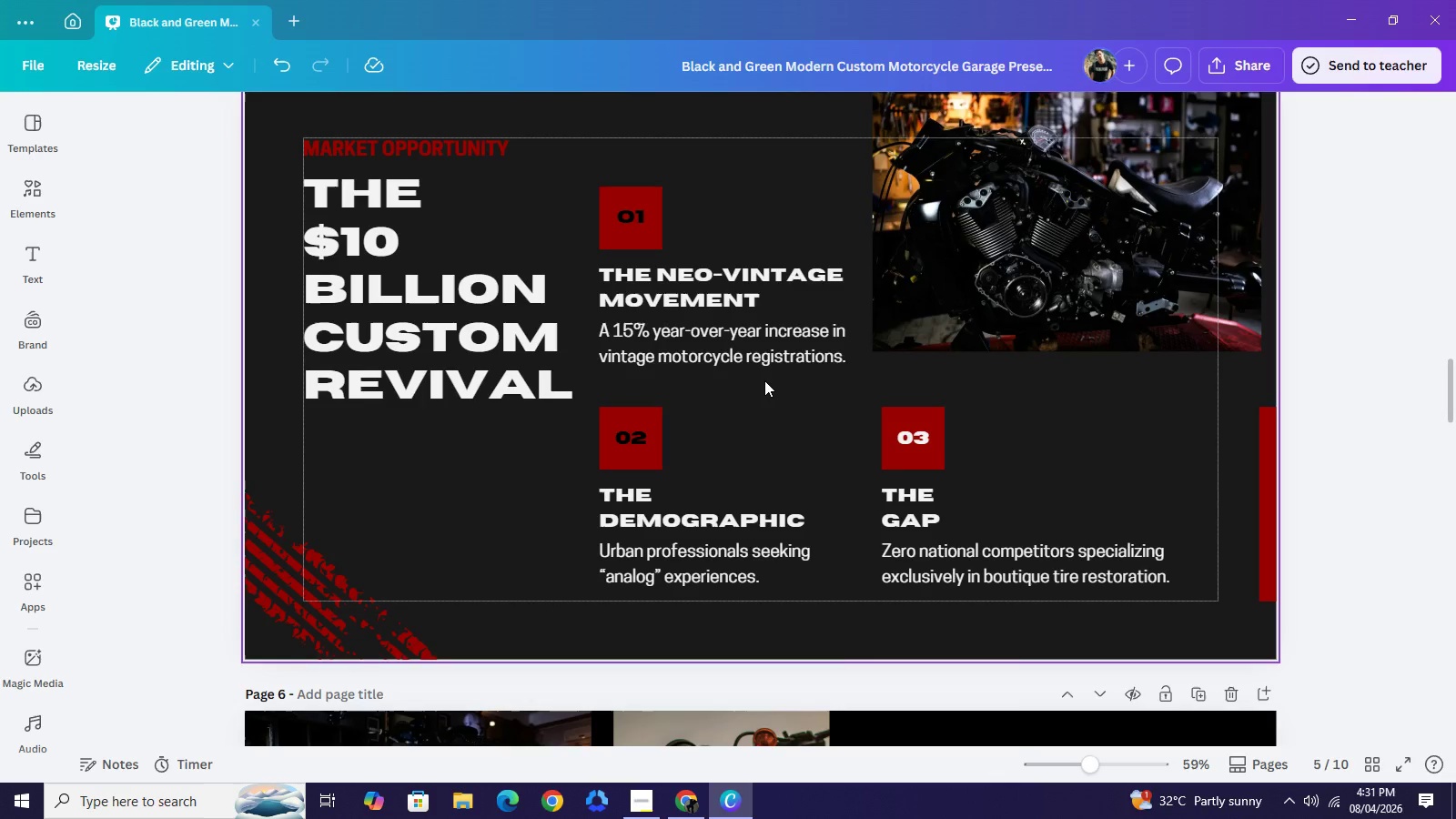 
right_click([764, 380])
 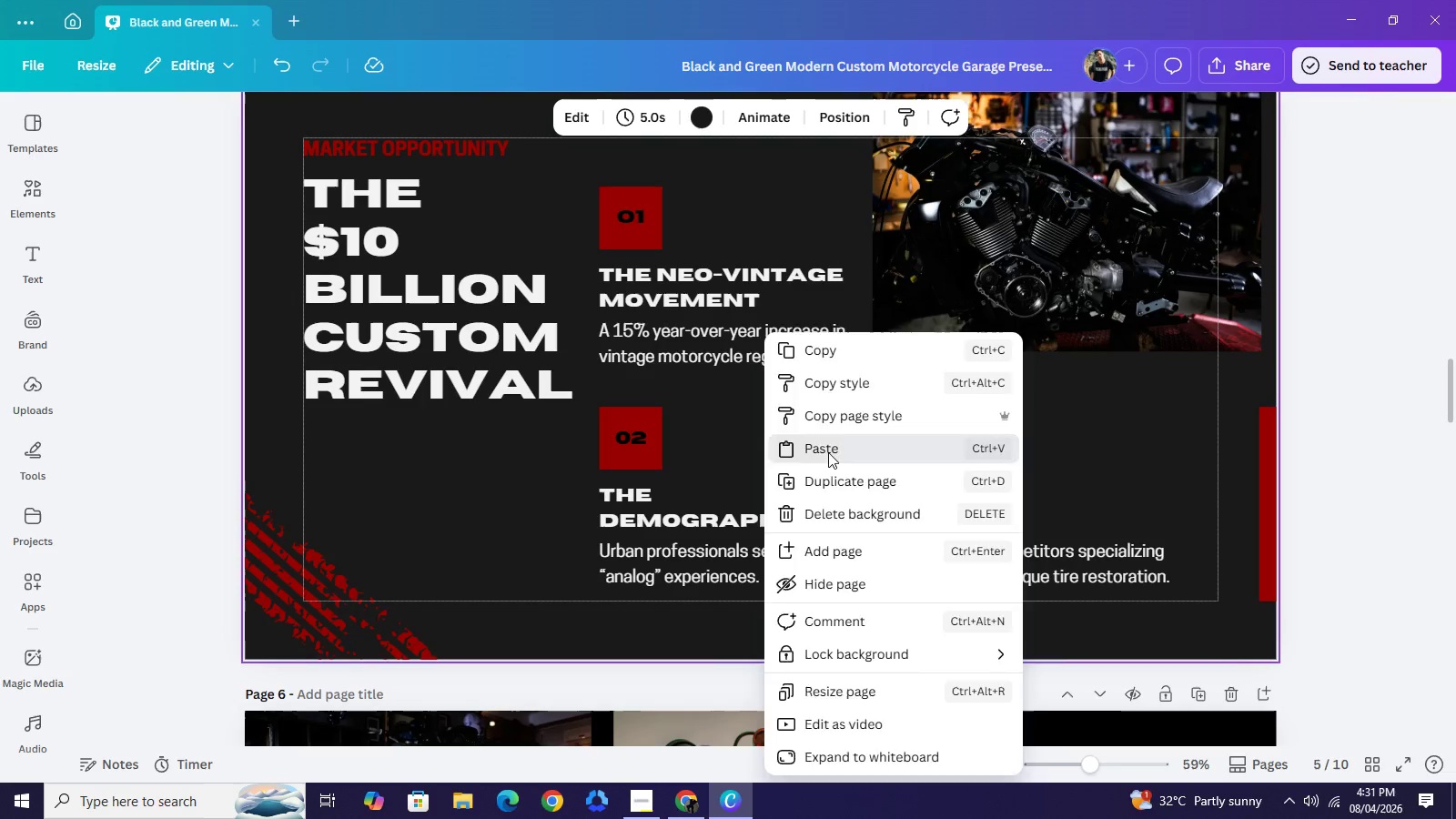 
left_click([828, 452])
 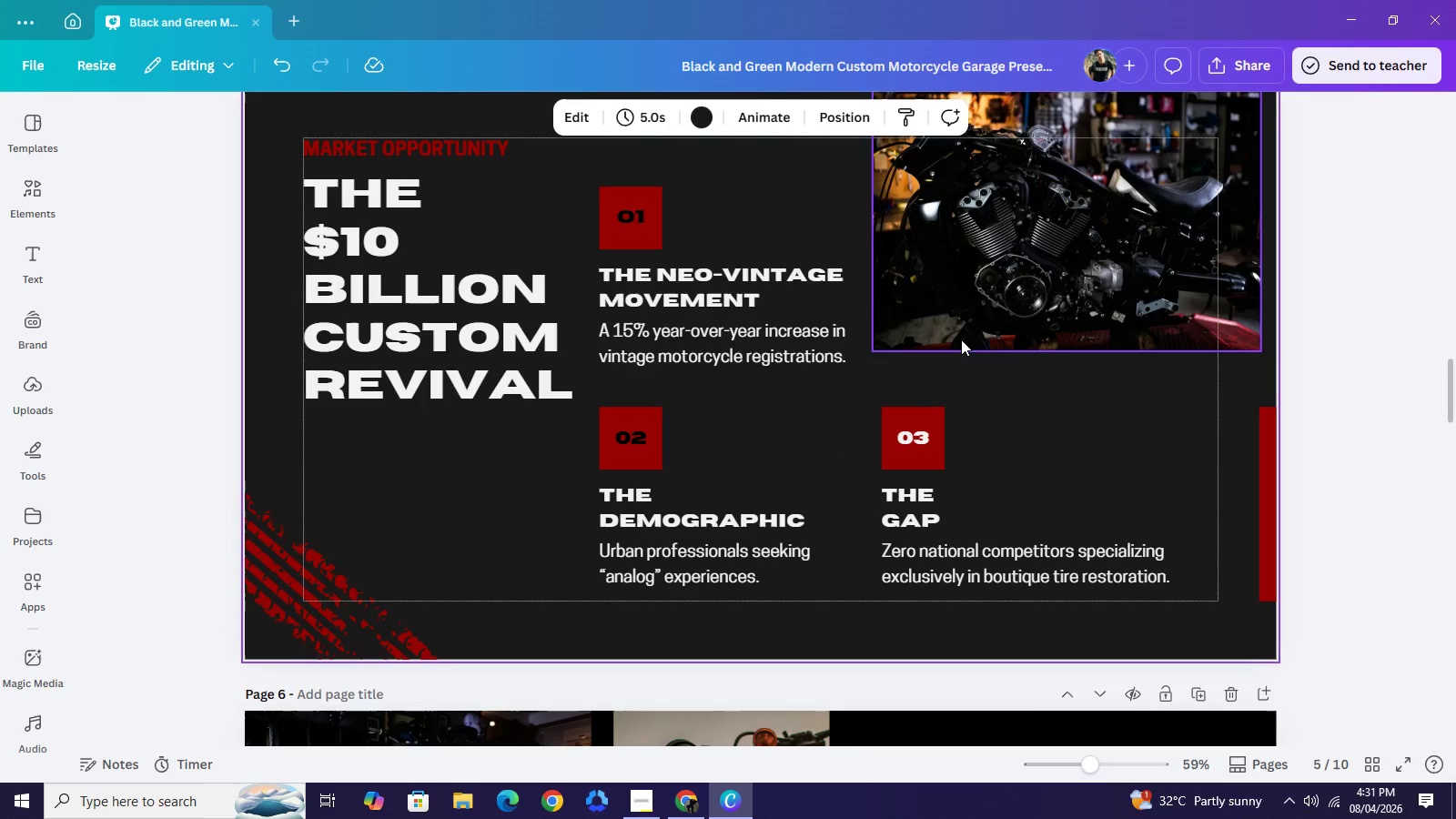 
scroll: coordinate [961, 339], scroll_direction: up, amount: 2.0
 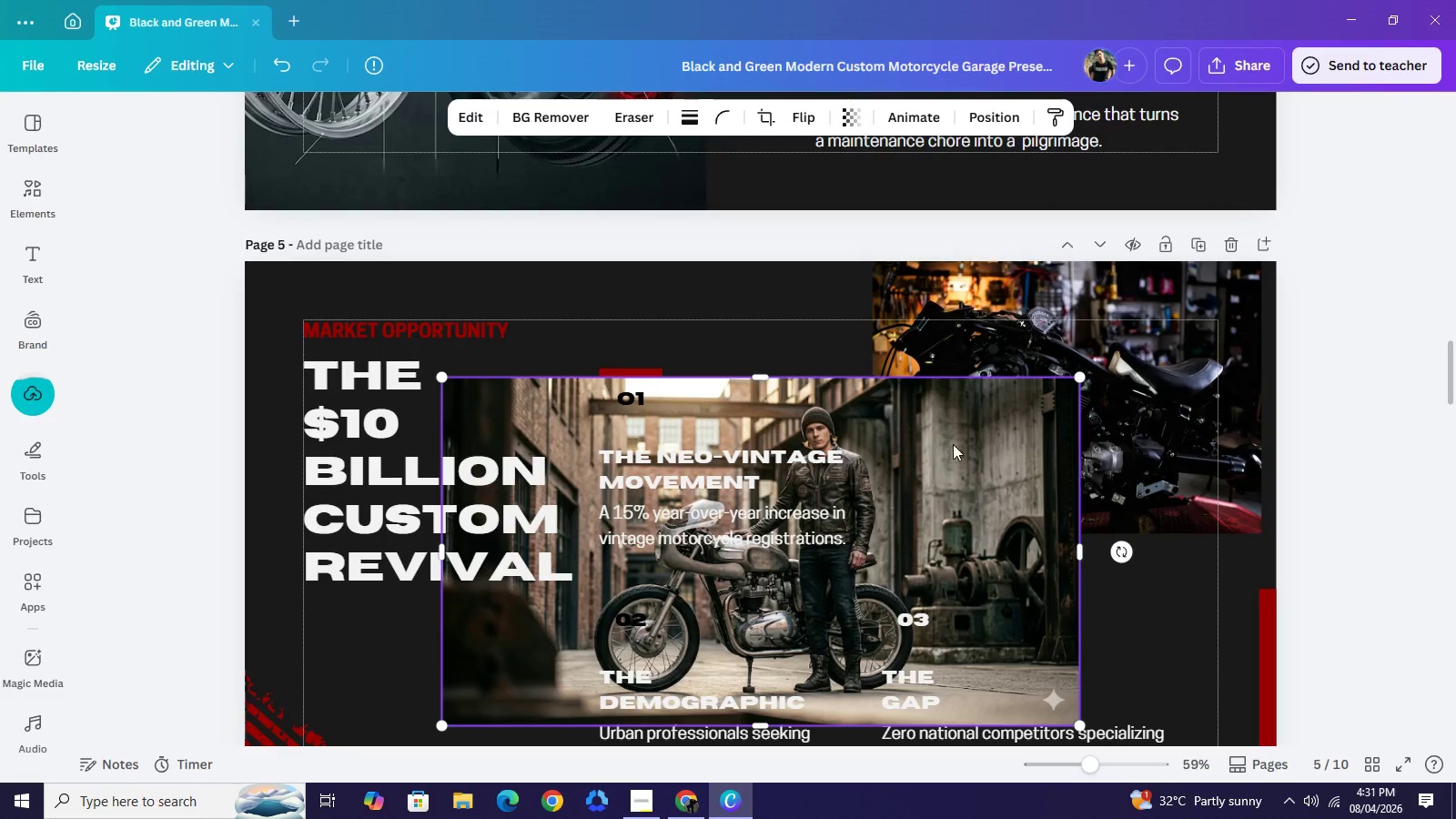 
left_click_drag(start_coordinate=[944, 448], to_coordinate=[1194, 314])
 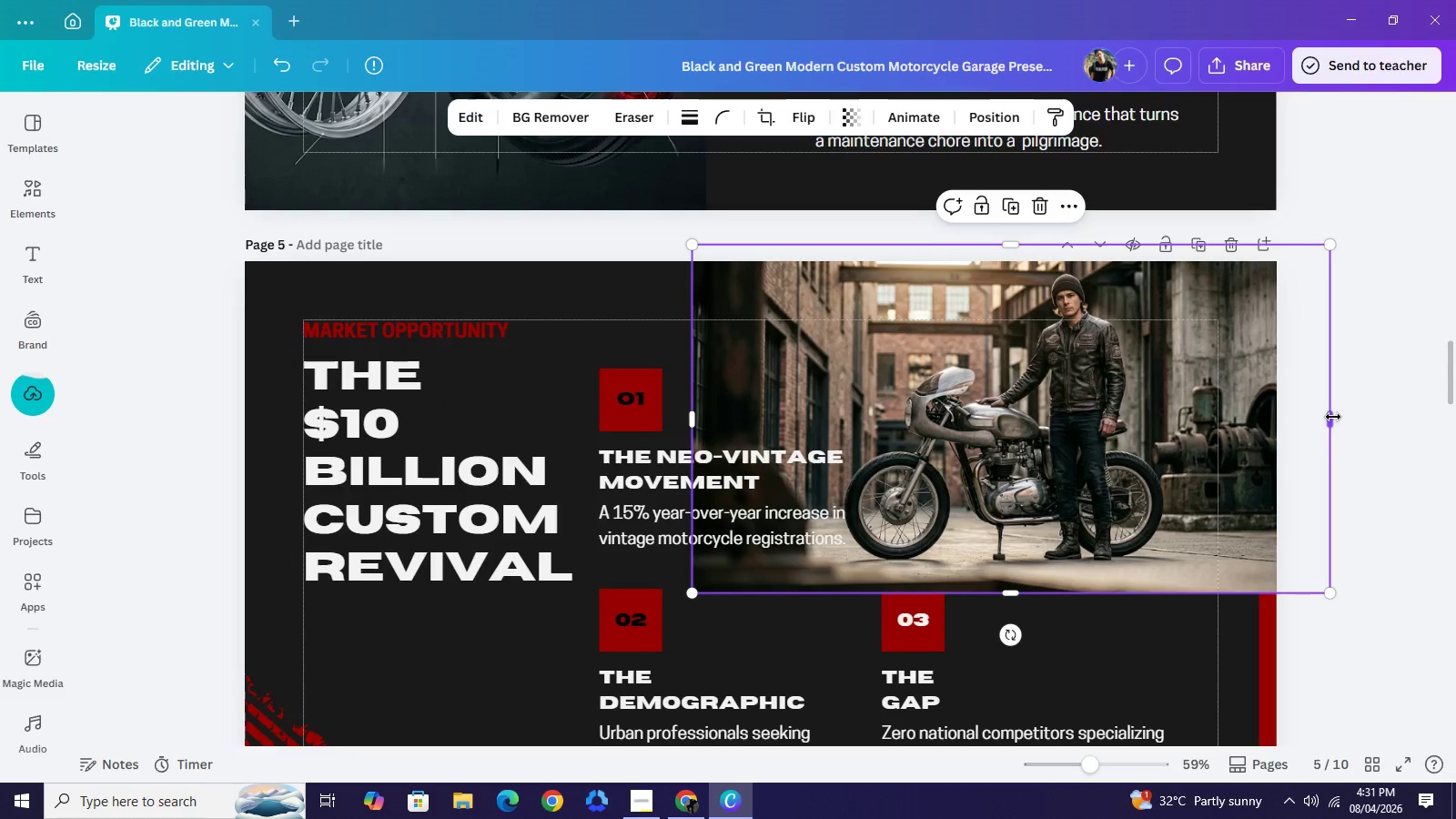 
left_click_drag(start_coordinate=[1333, 417], to_coordinate=[1278, 404])
 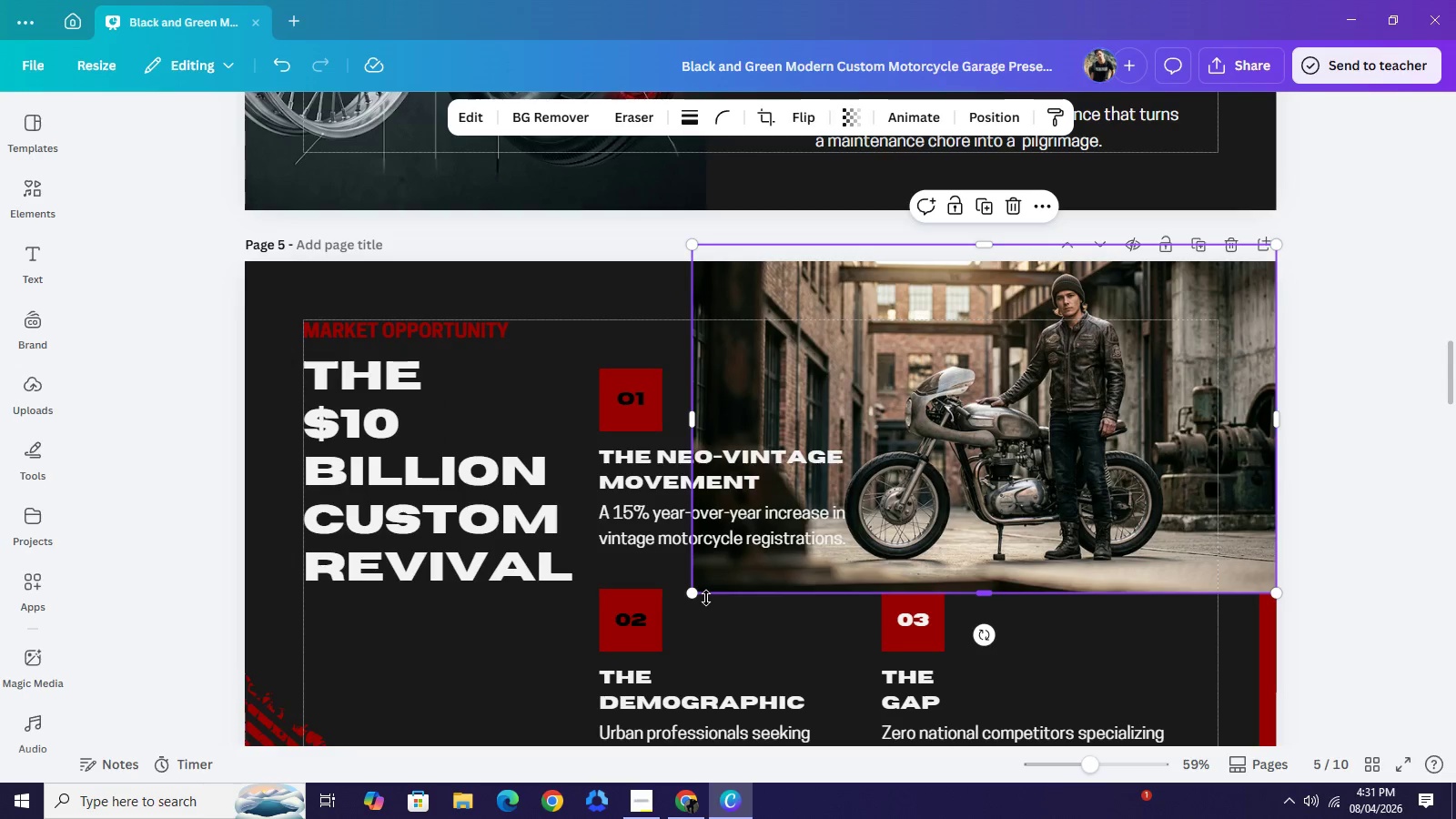 
left_click_drag(start_coordinate=[697, 598], to_coordinate=[806, 546])
 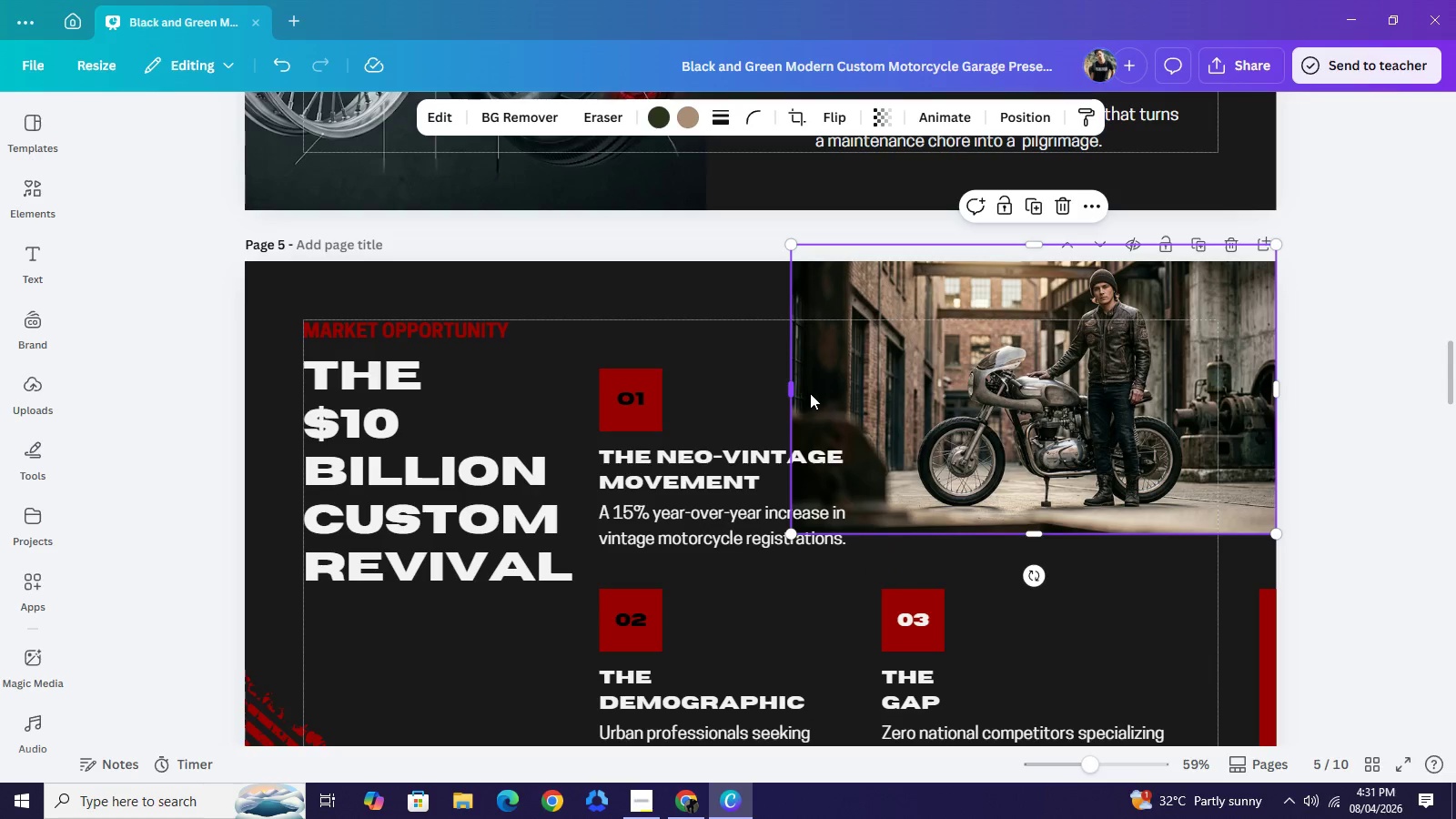 
left_click_drag(start_coordinate=[794, 393], to_coordinate=[885, 409])
 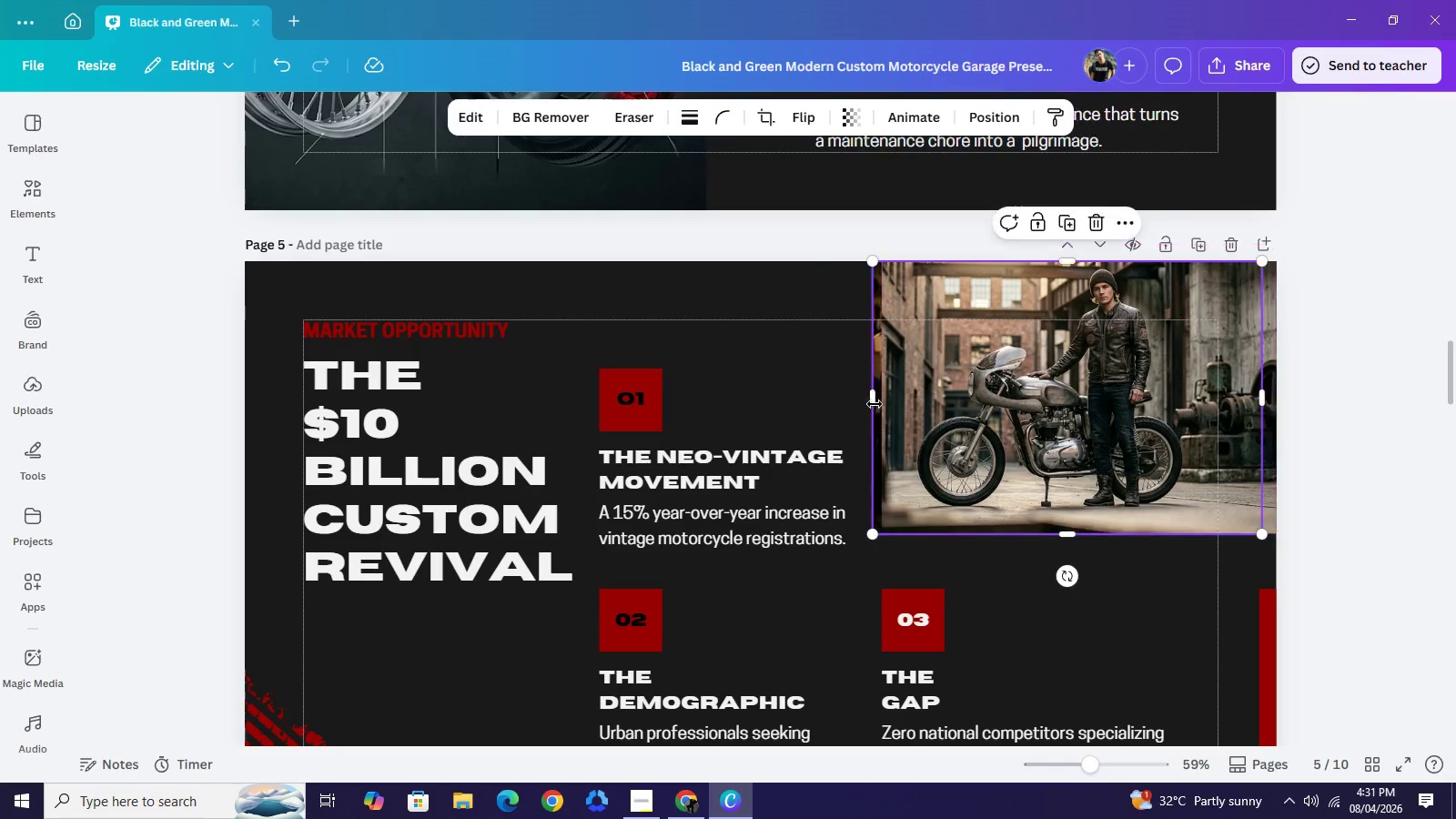 
left_click([875, 404])
 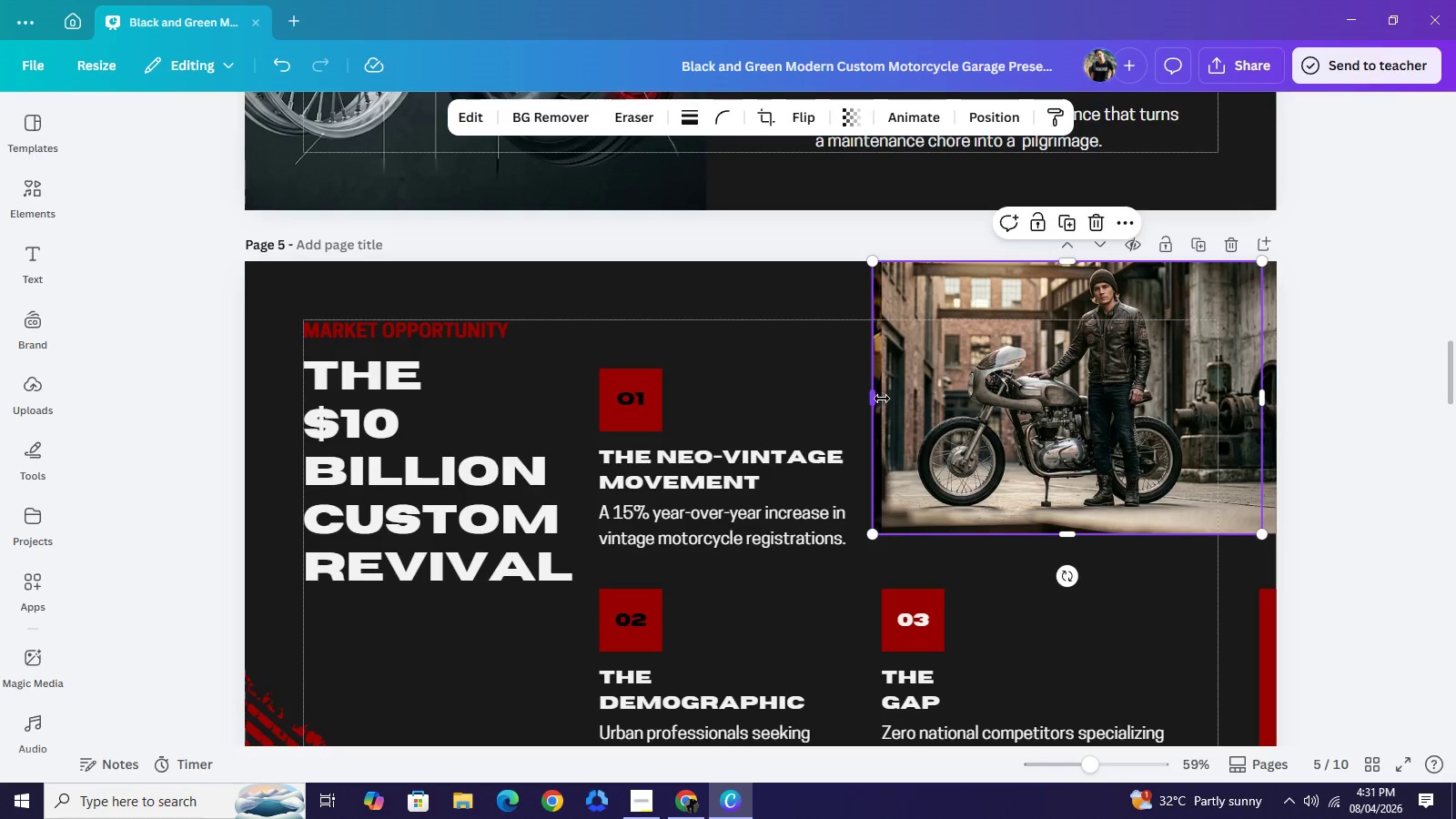 
left_click_drag(start_coordinate=[875, 396], to_coordinate=[856, 402])
 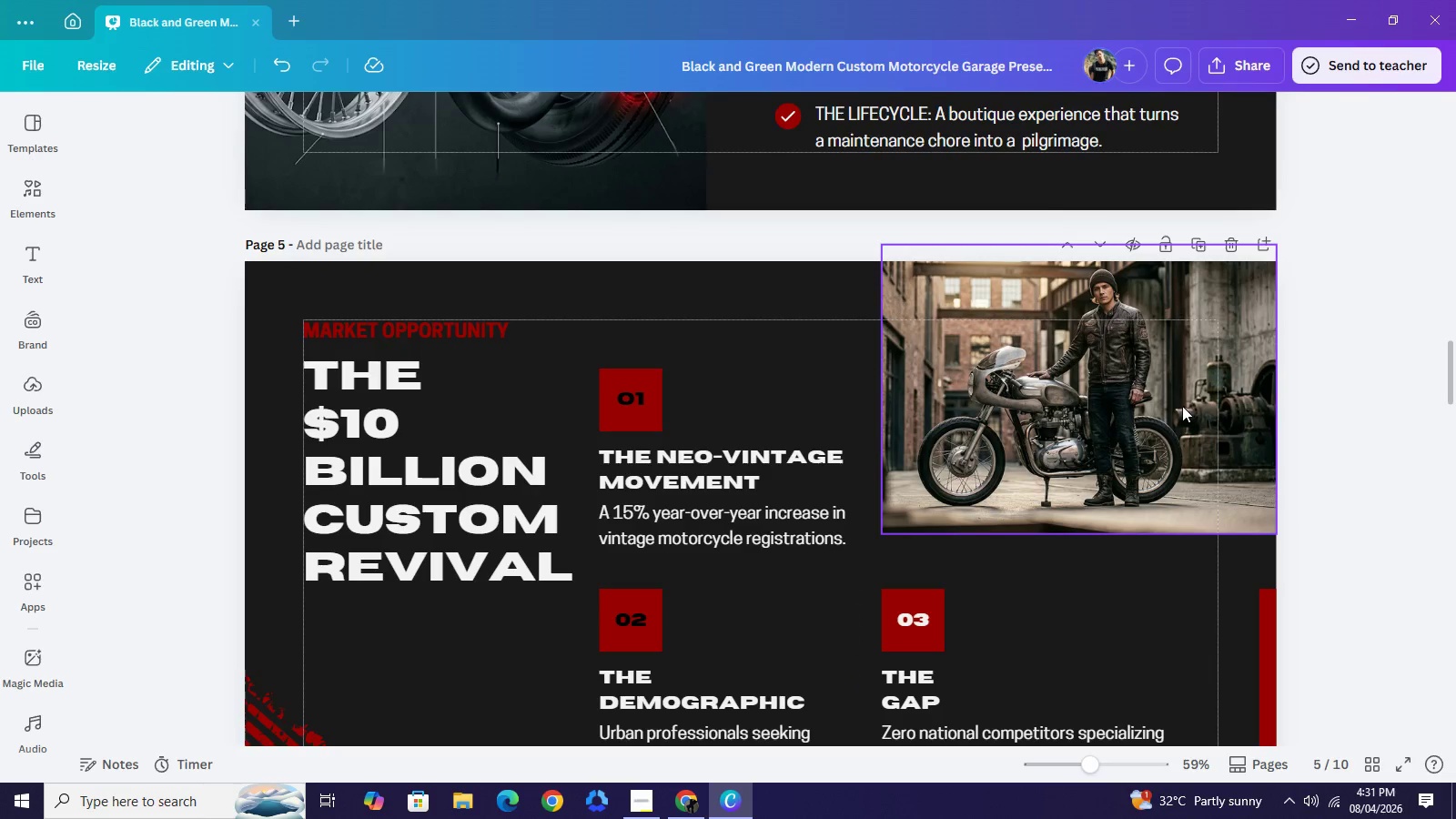 
wait(7.09)
 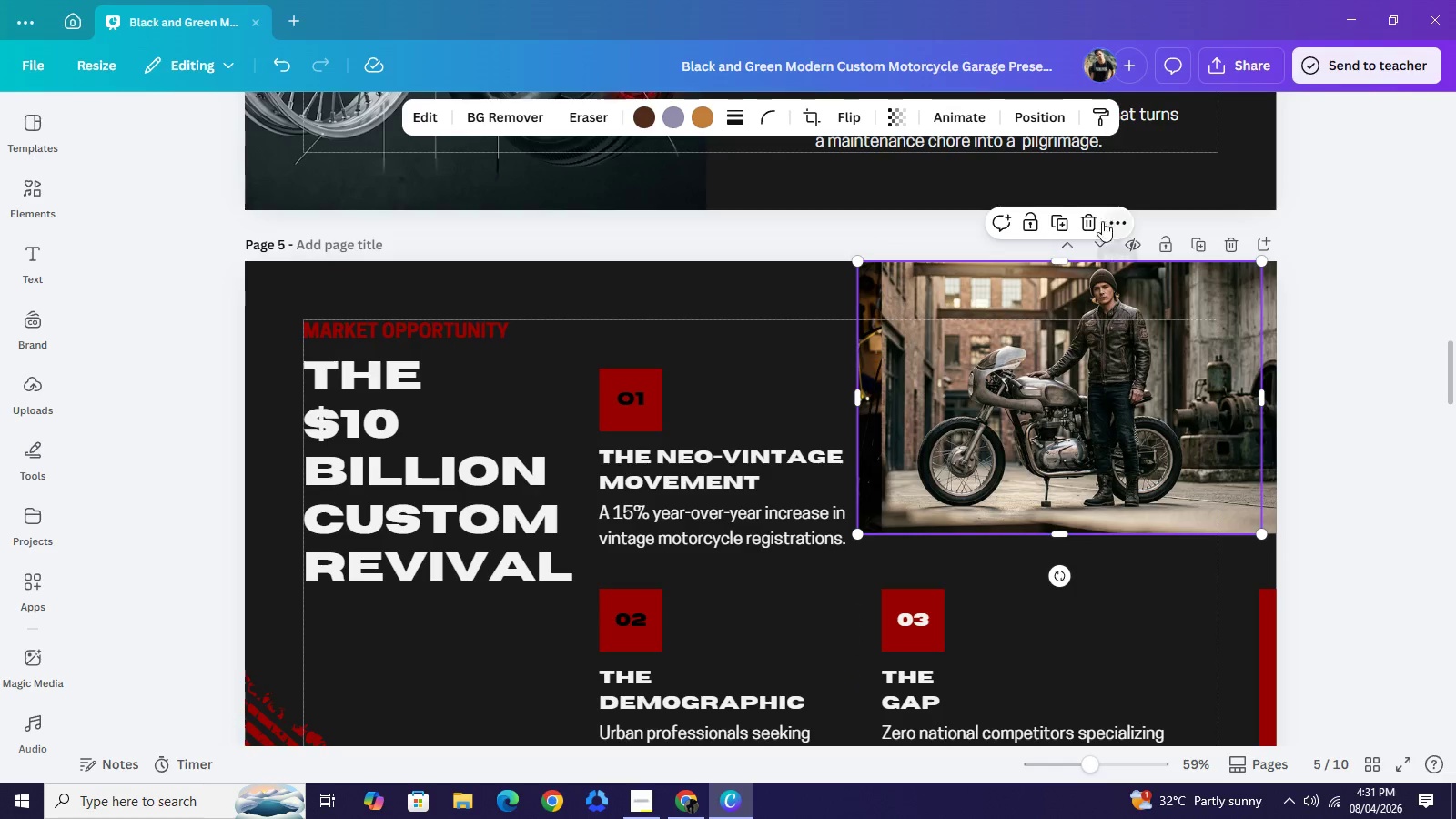 
left_click([1160, 425])
 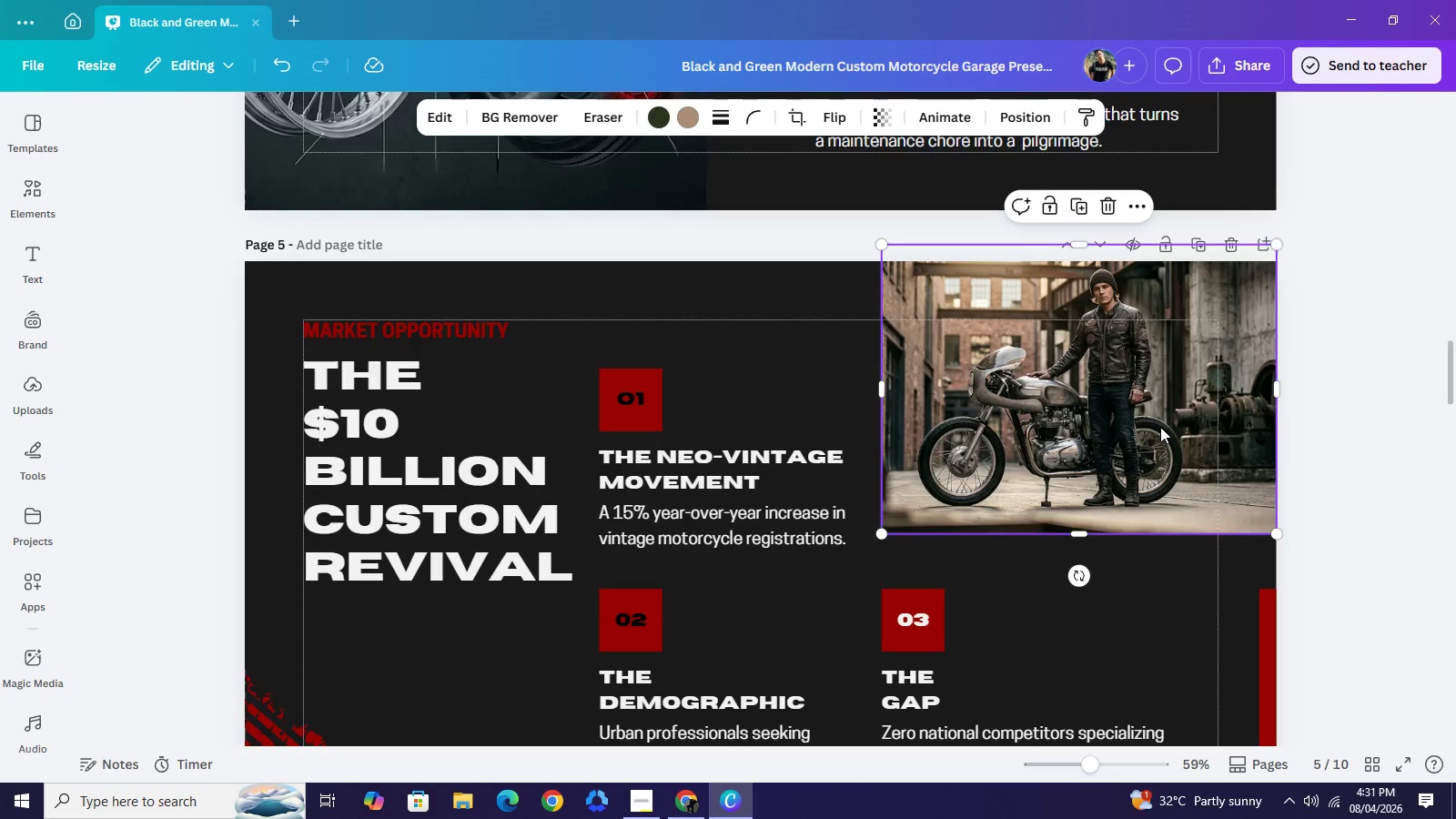 
left_click_drag(start_coordinate=[1160, 427], to_coordinate=[1160, 442])
 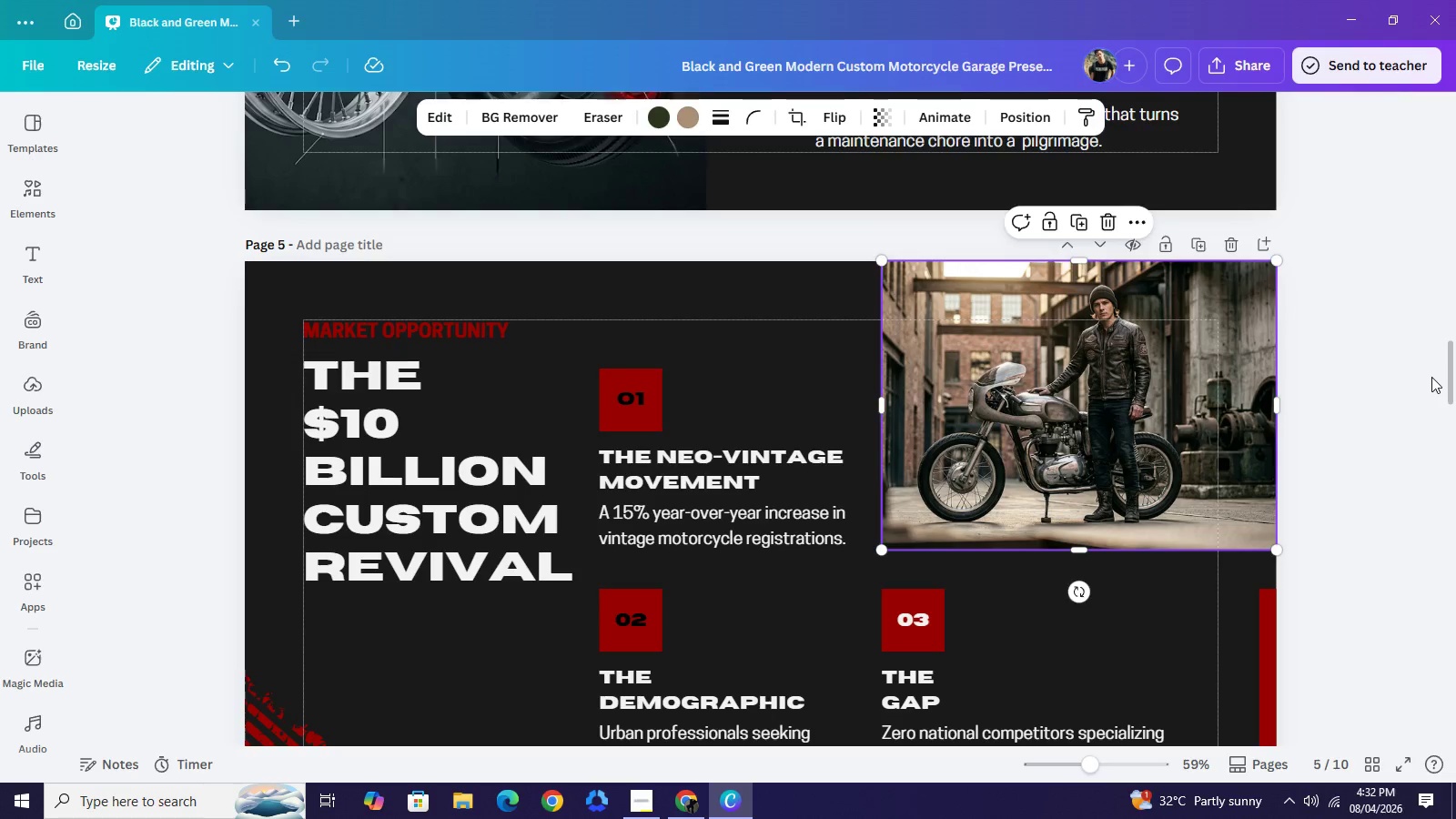 
left_click([1431, 377])
 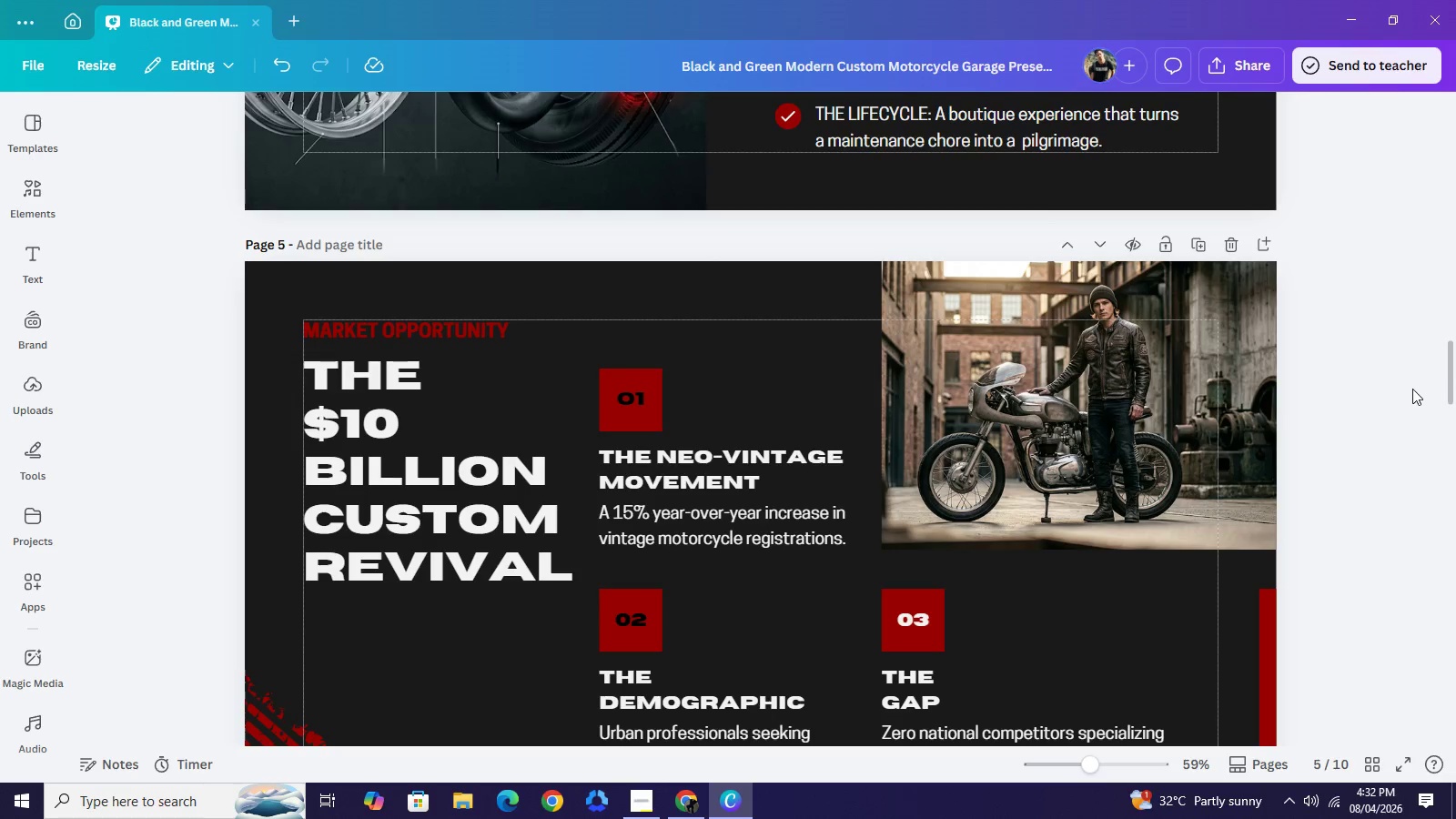 
scroll: coordinate [1412, 389], scroll_direction: down, amount: 2.0
 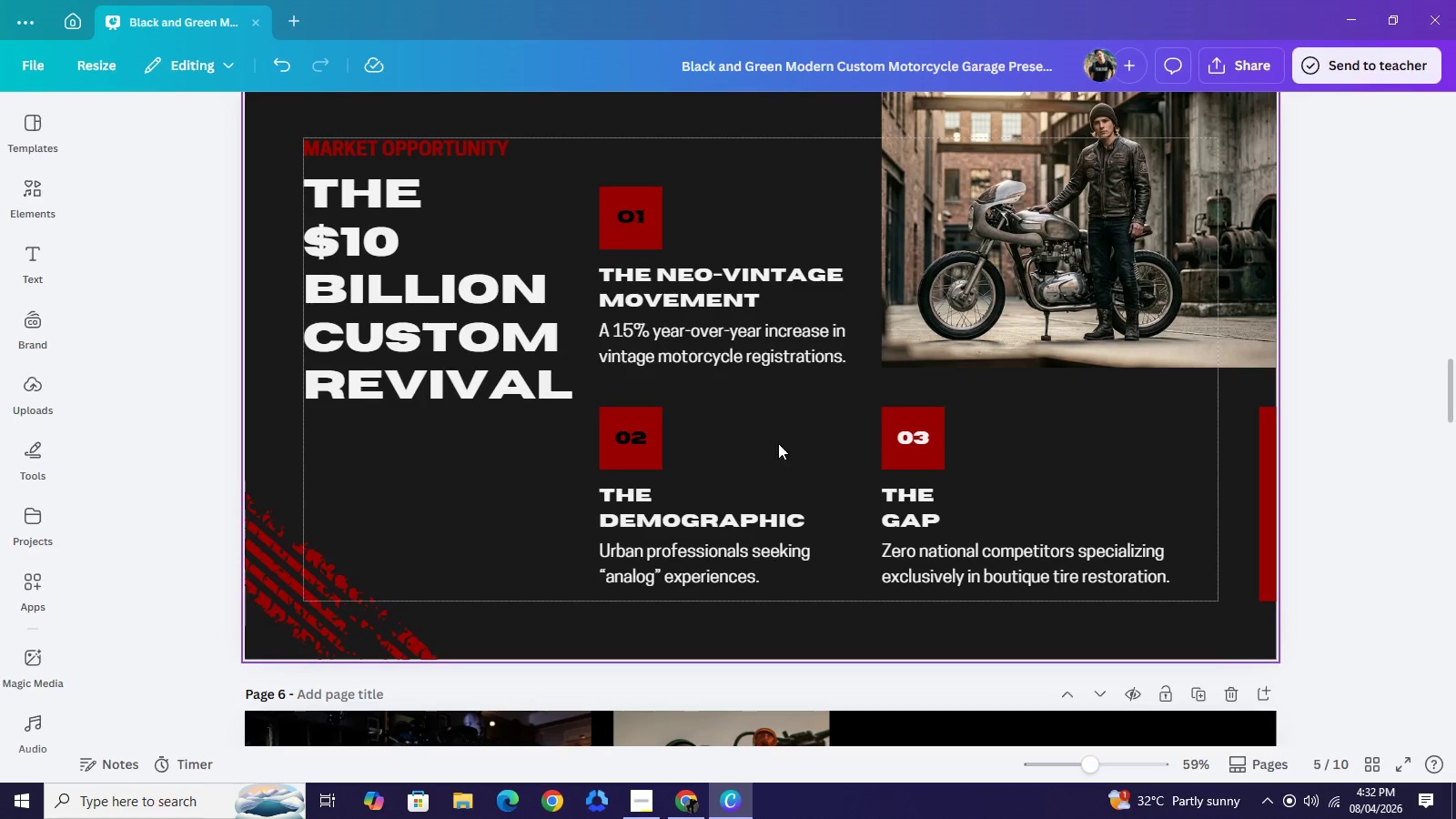 
left_click([913, 432])
 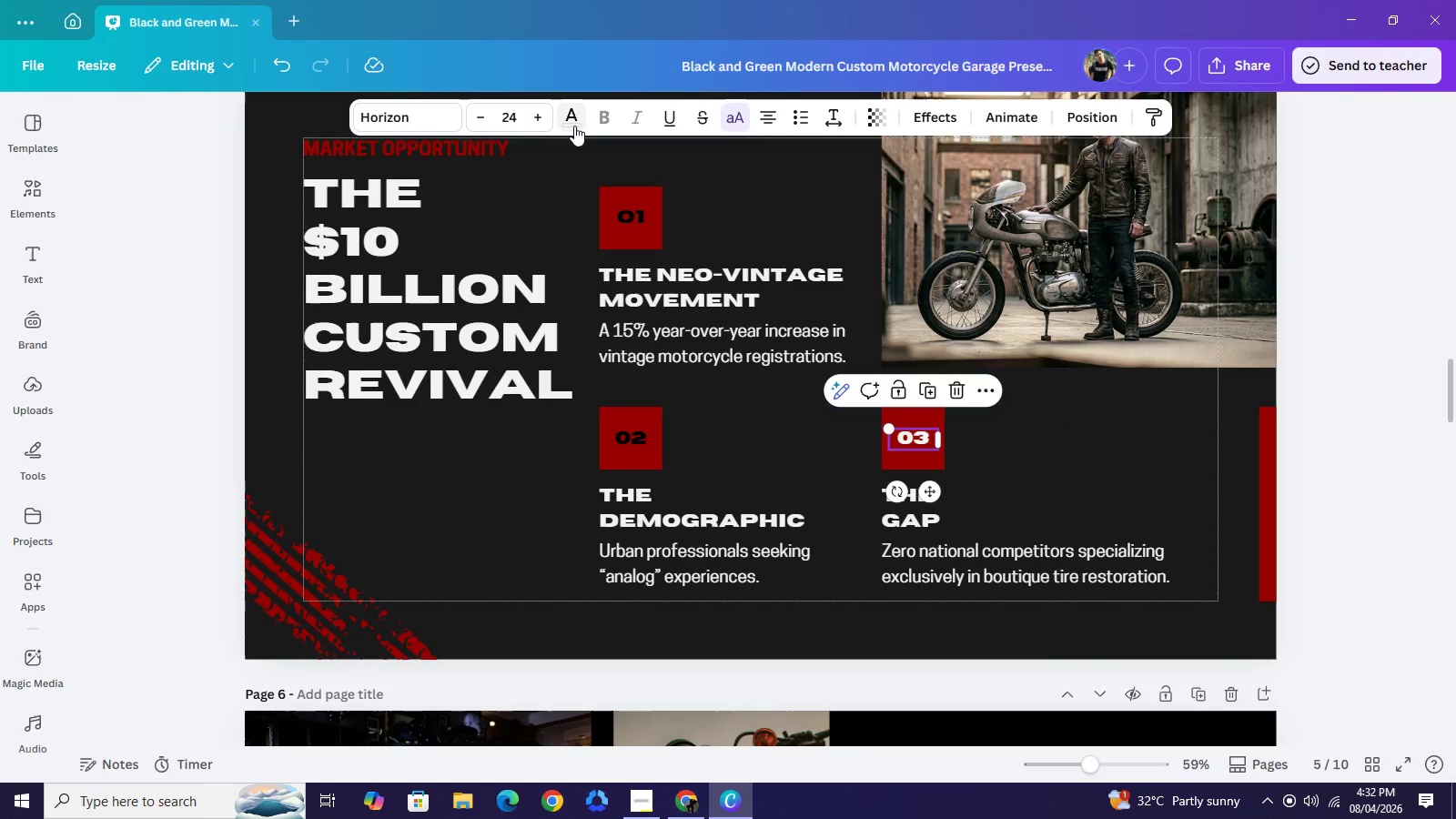 
left_click([573, 126])
 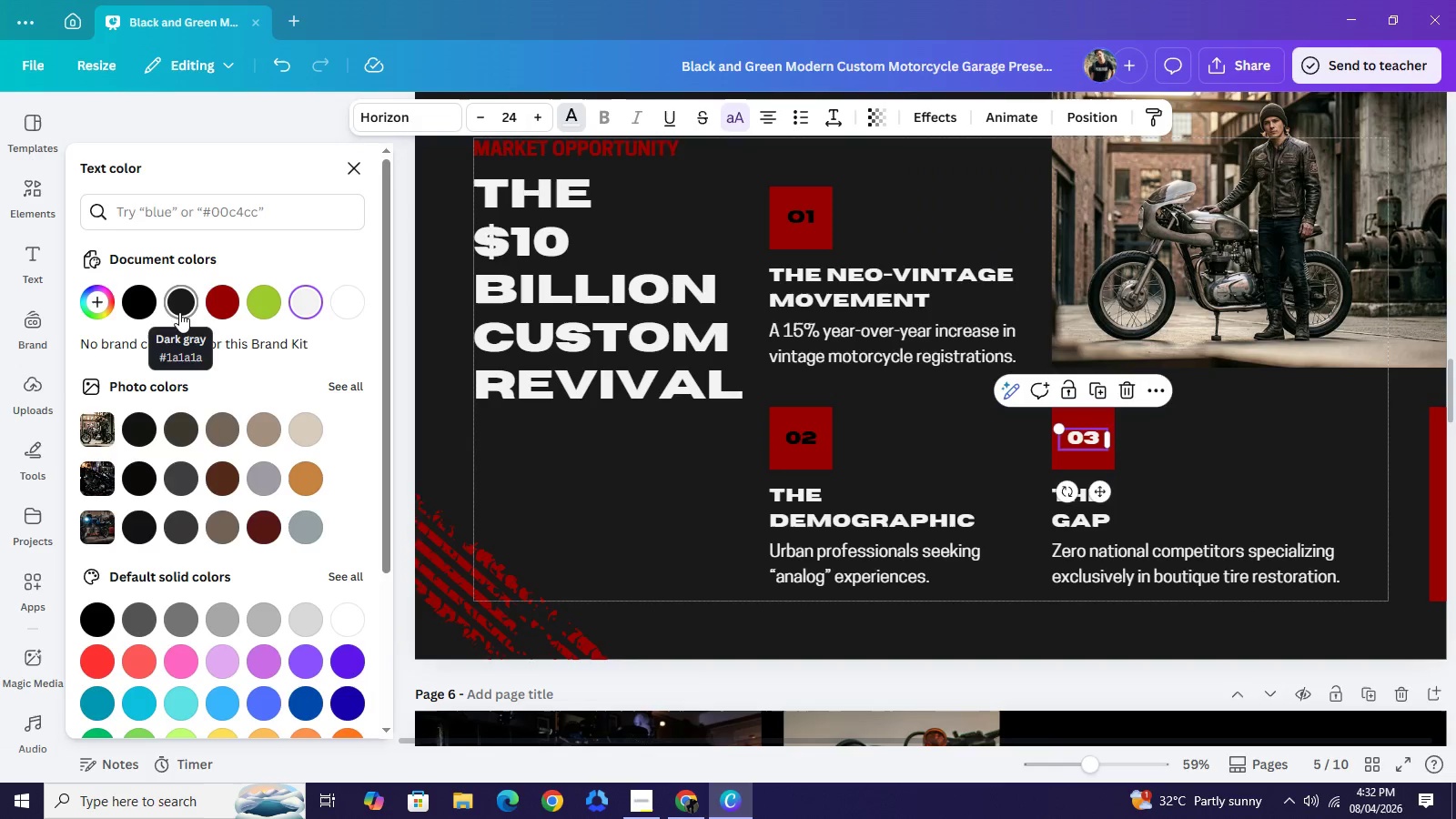 
left_click([179, 312])
 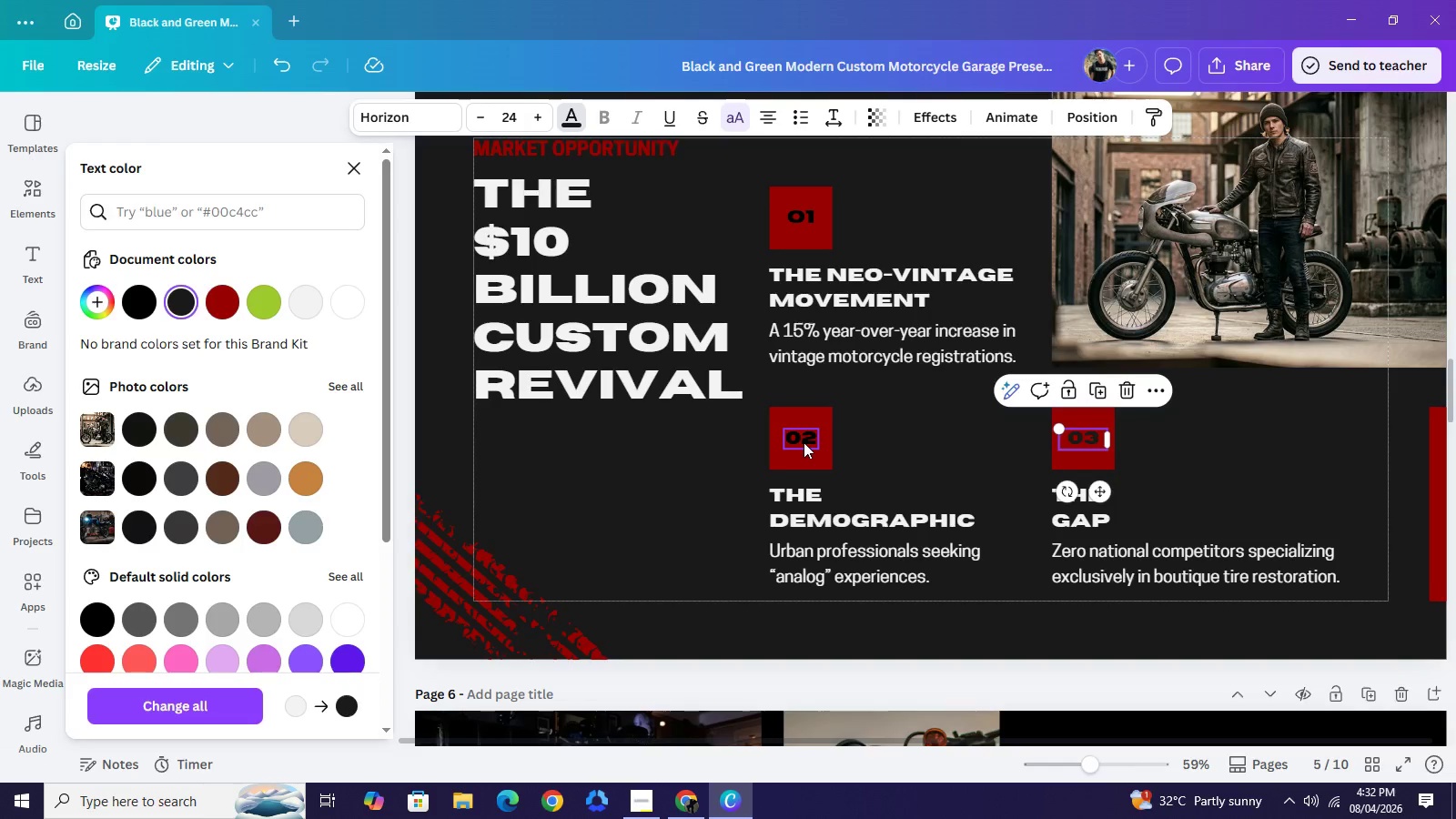 
left_click([804, 442])
 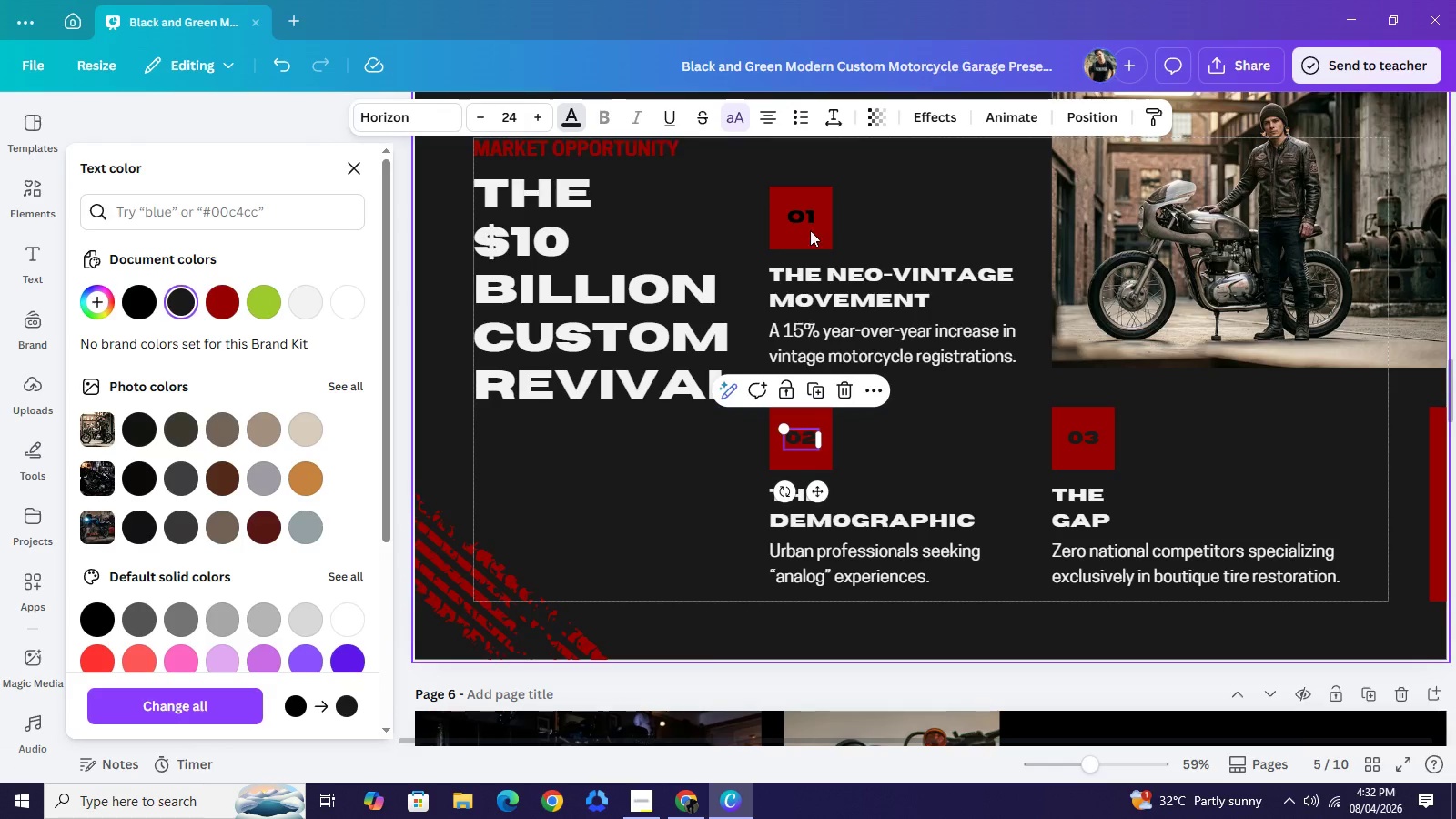 
left_click([801, 213])
 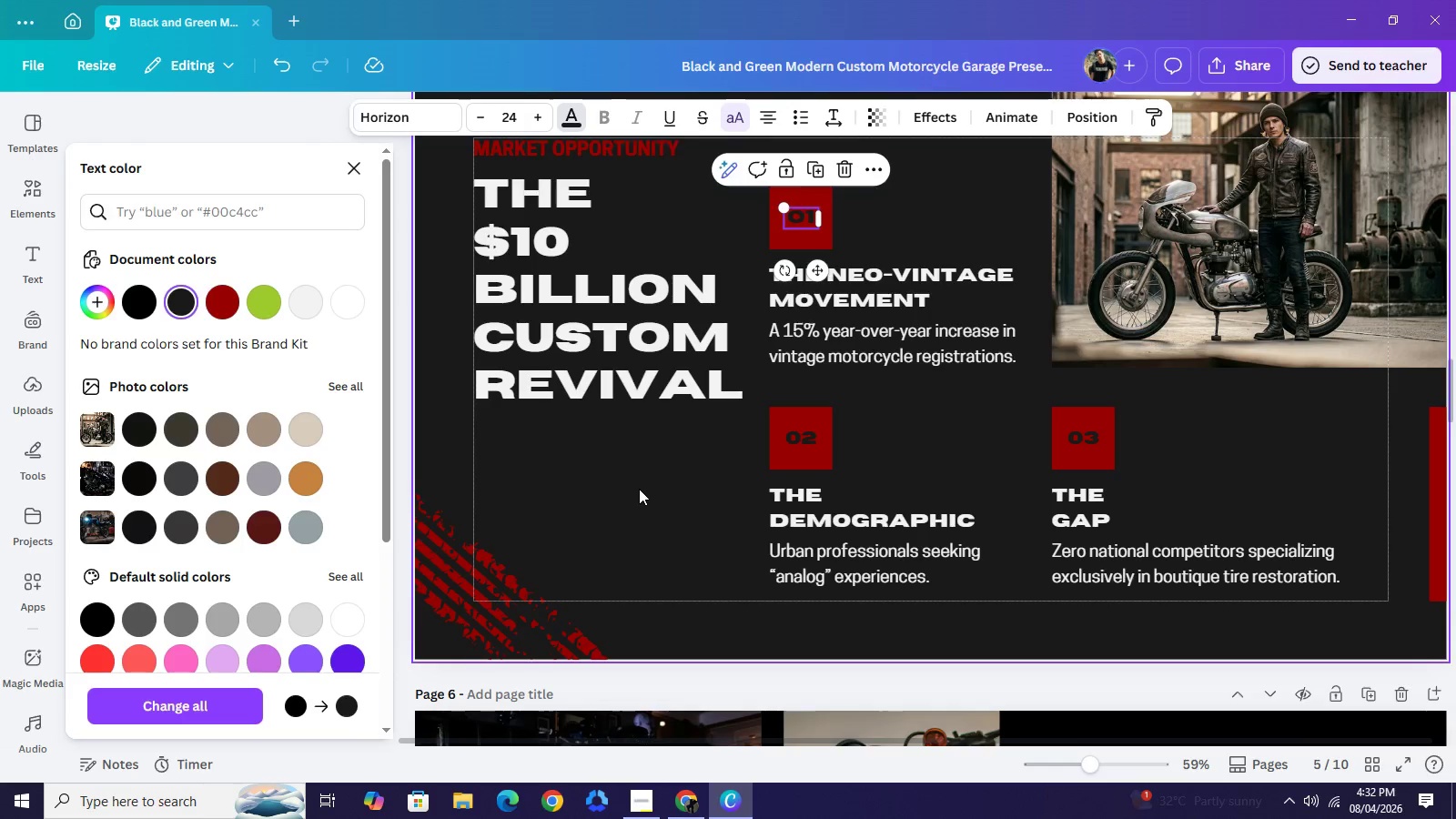 
double_click([639, 489])
 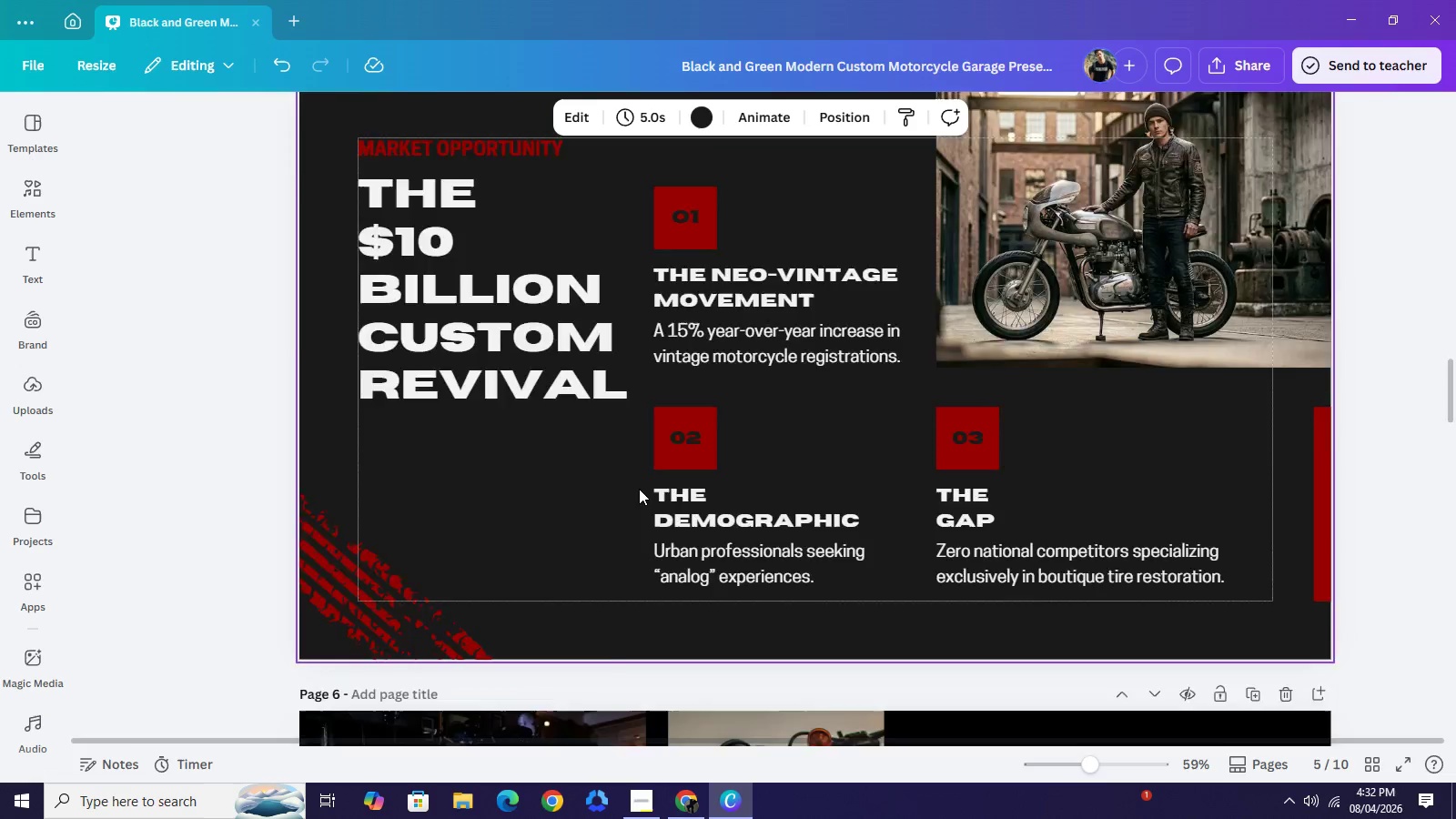 
scroll: coordinate [639, 489], scroll_direction: up, amount: 6.0
 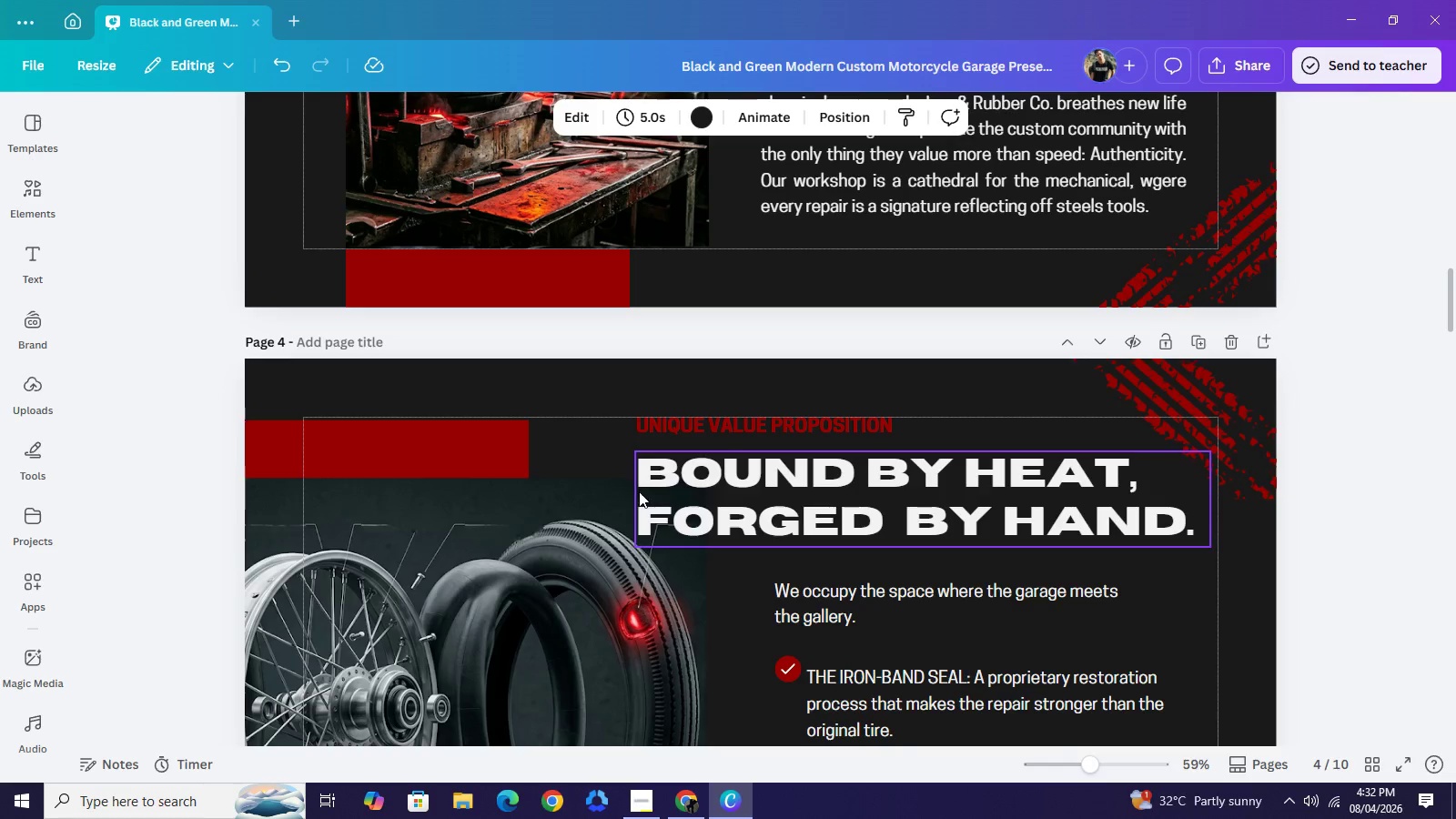 
scroll: coordinate [639, 500], scroll_direction: down, amount: 1.0
 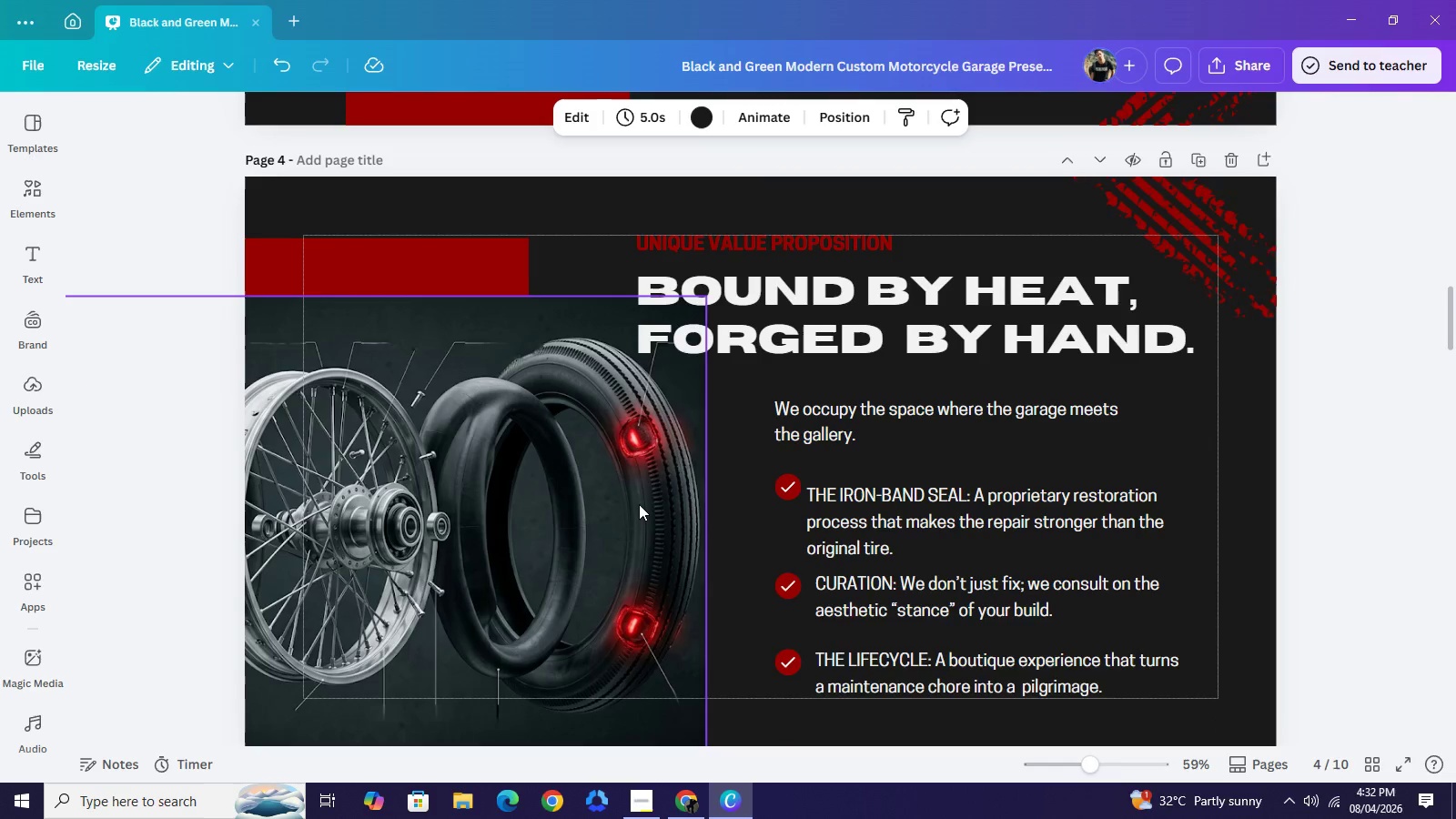 
scroll: coordinate [639, 504], scroll_direction: up, amount: 6.0
 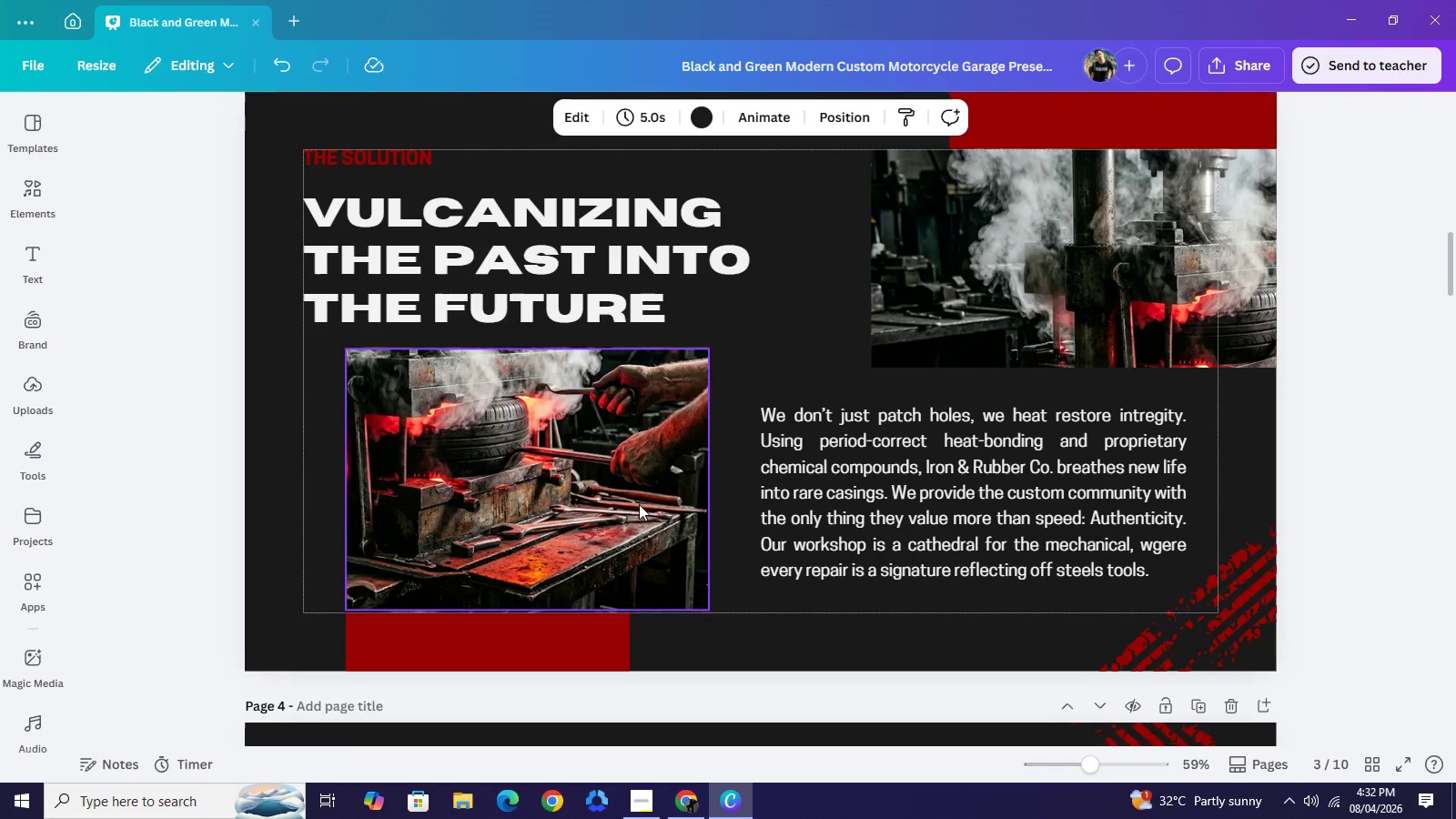 
scroll: coordinate [639, 504], scroll_direction: down, amount: 1.0
 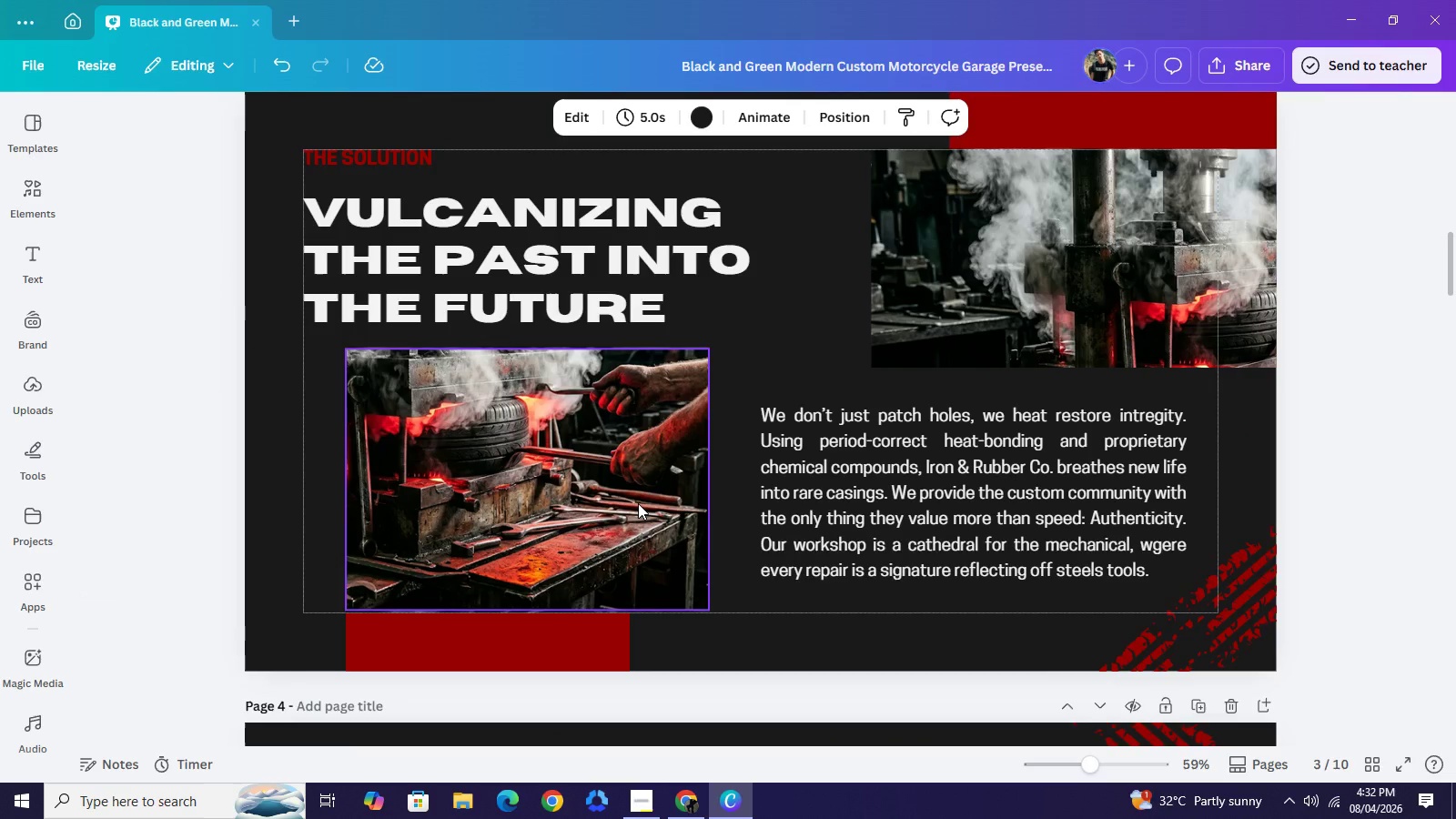 
left_click_drag(start_coordinate=[638, 503], to_coordinate=[633, 501])
 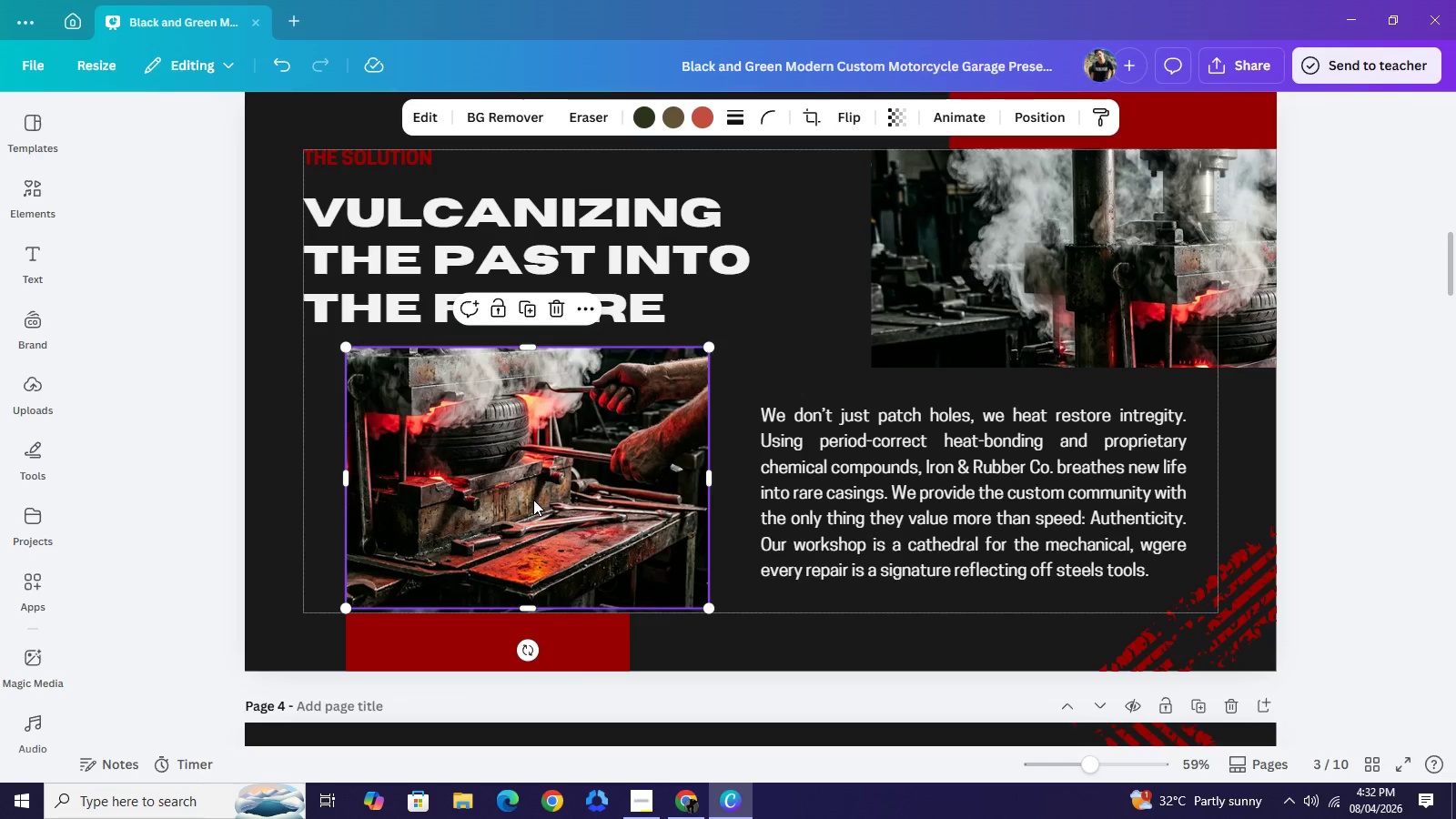 
key(Control+ControlLeft)
 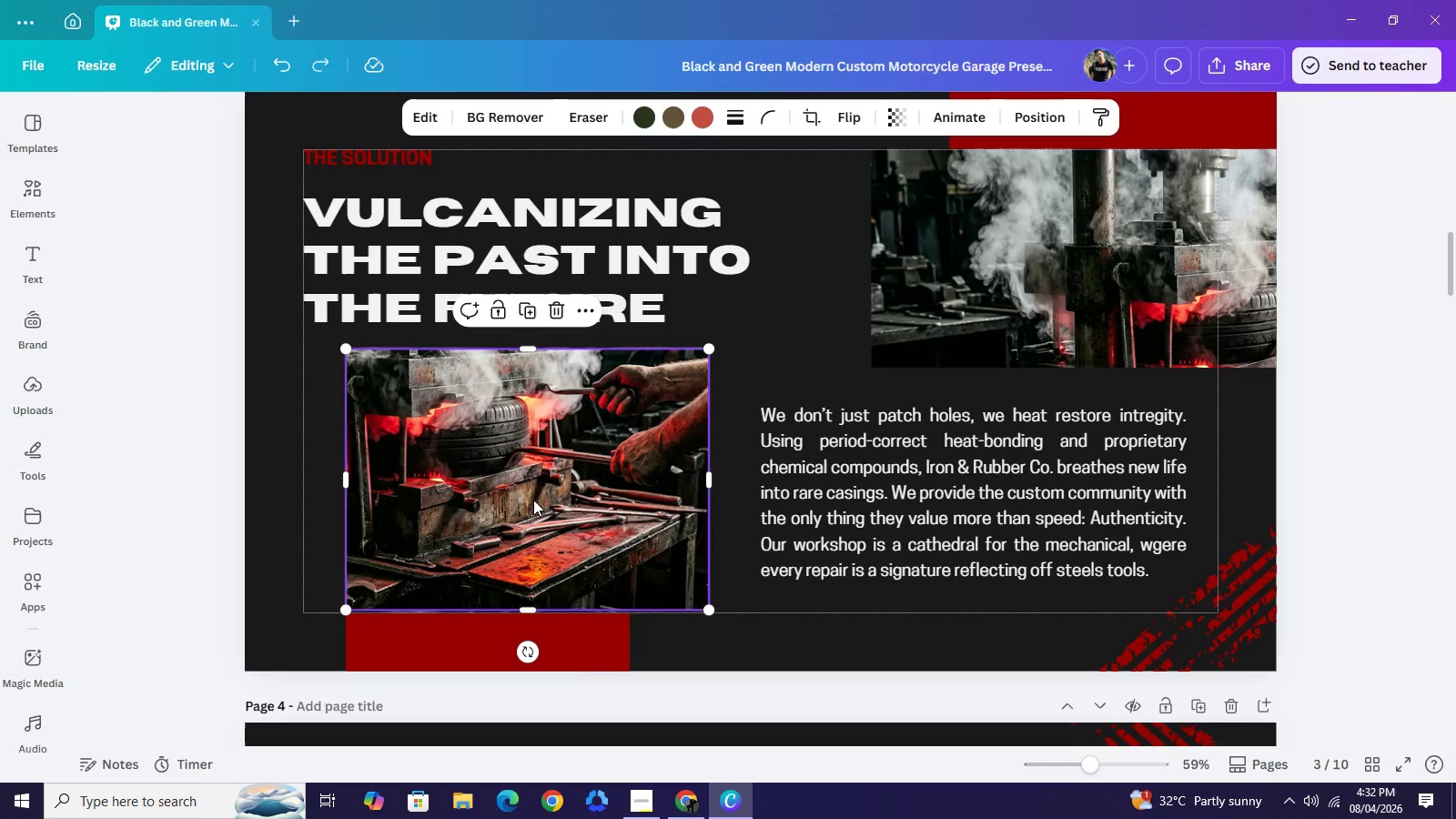 
key(Control+Z)
 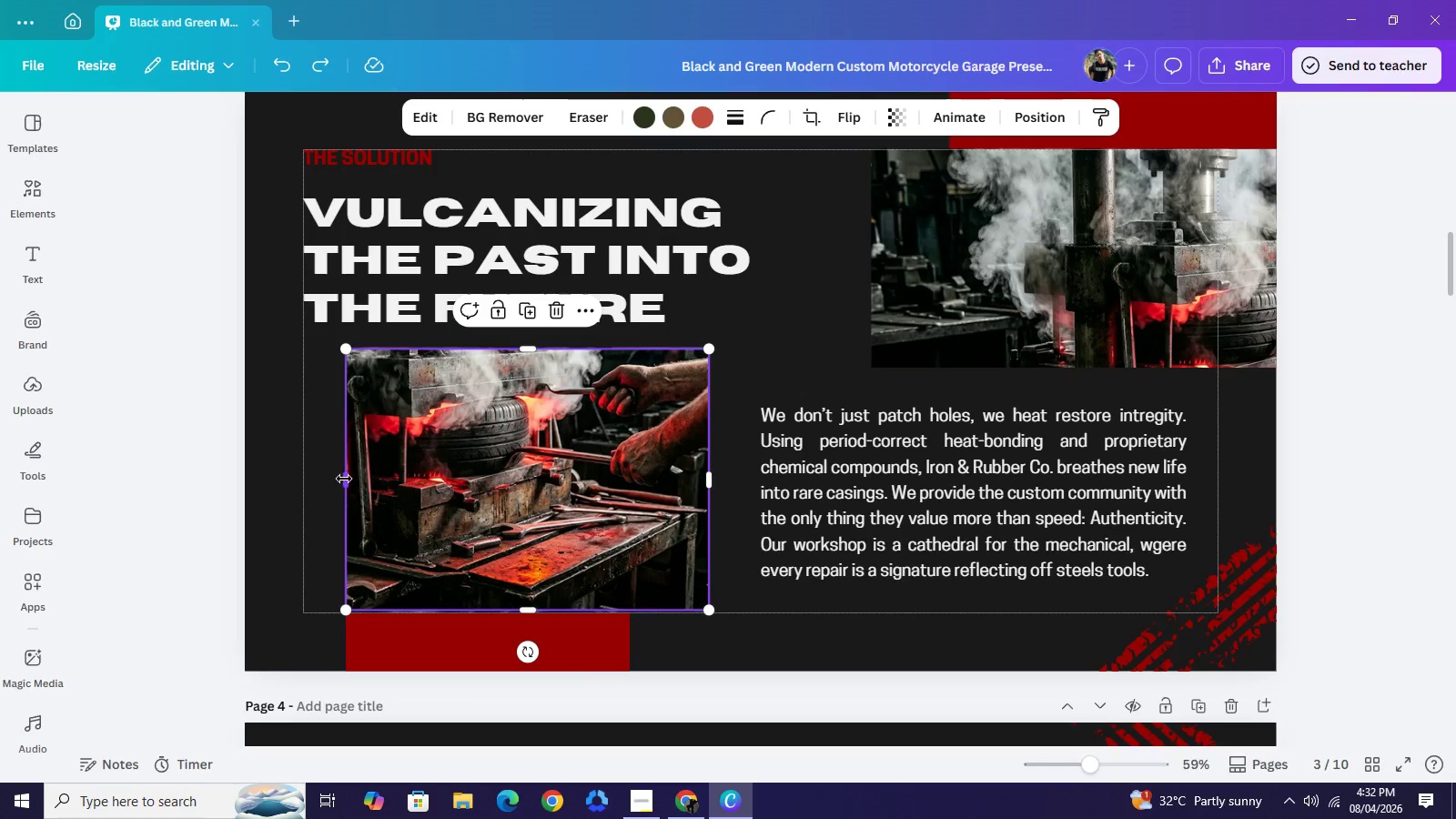 
left_click_drag(start_coordinate=[349, 480], to_coordinate=[308, 474])
 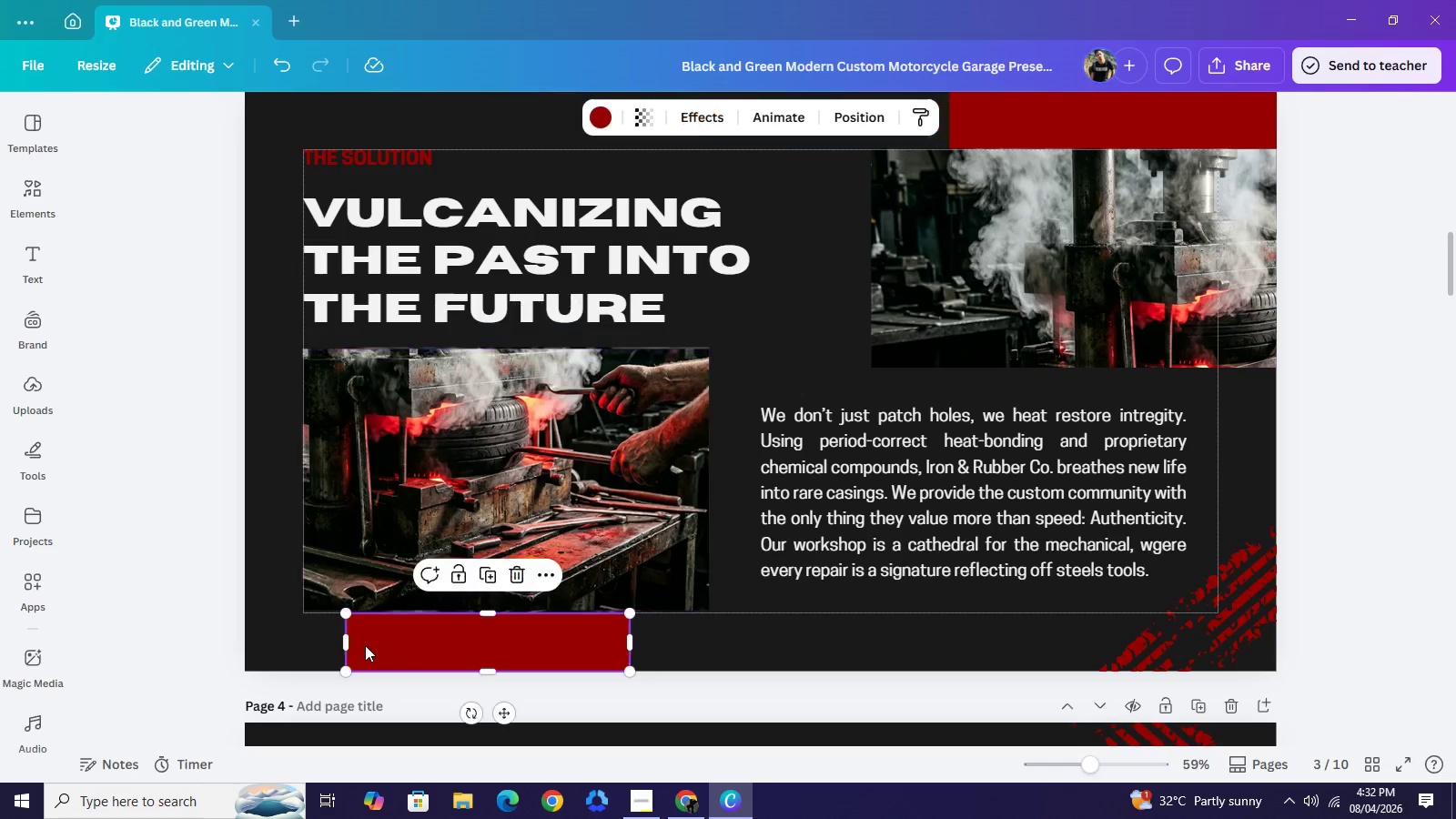 
left_click([387, 643])
 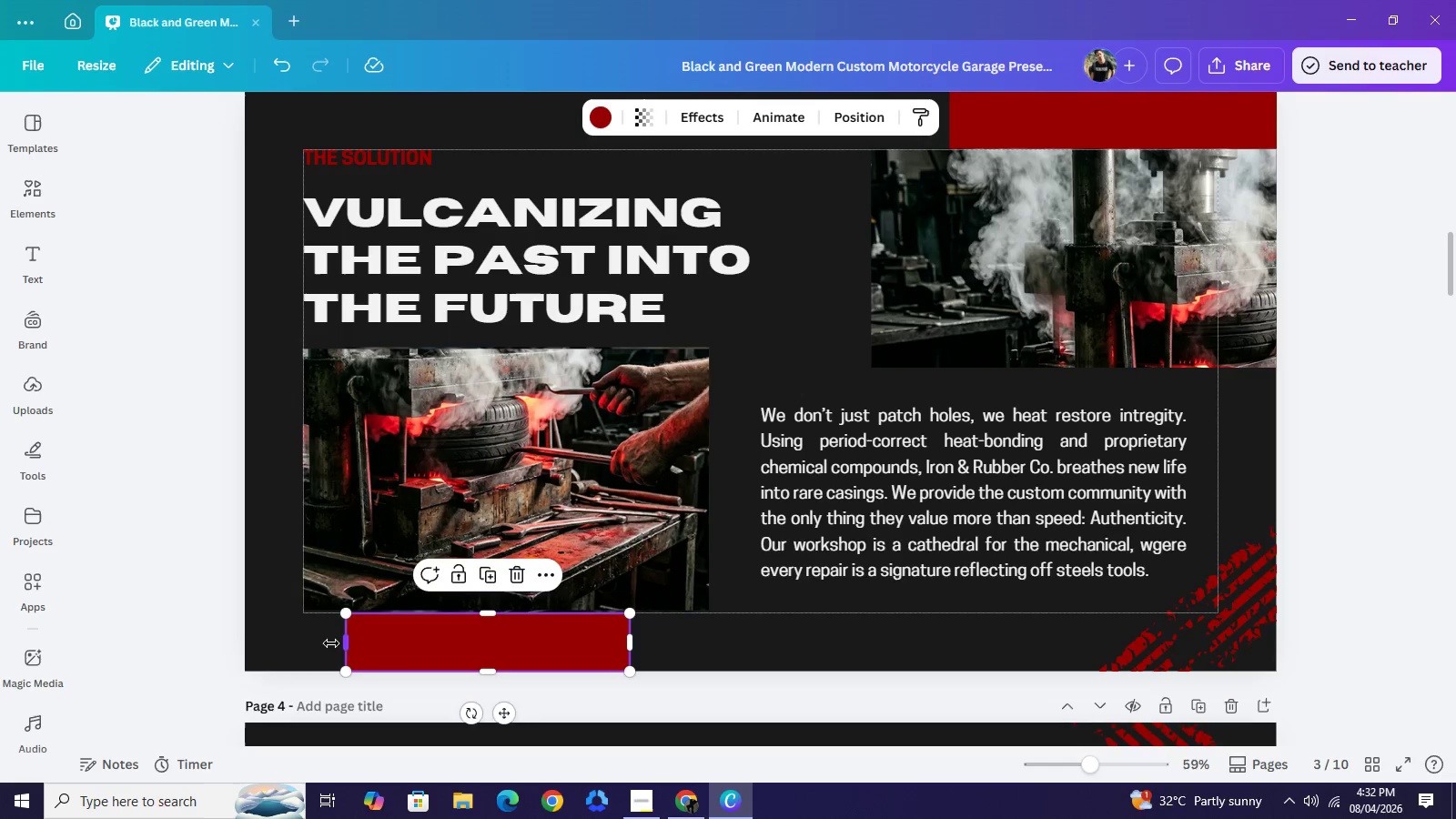 
left_click_drag(start_coordinate=[345, 645], to_coordinate=[304, 640])
 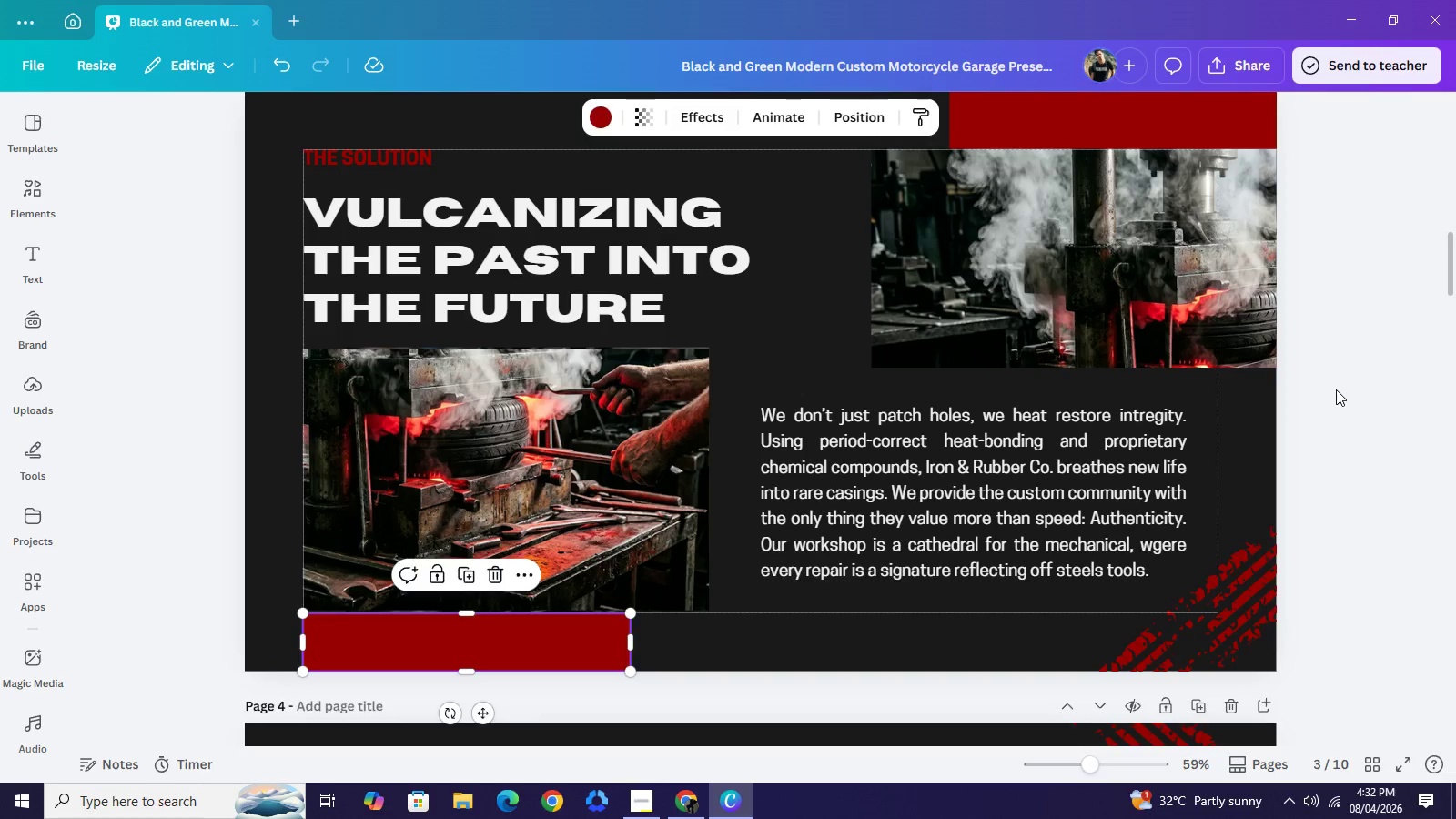 
left_click([1336, 389])
 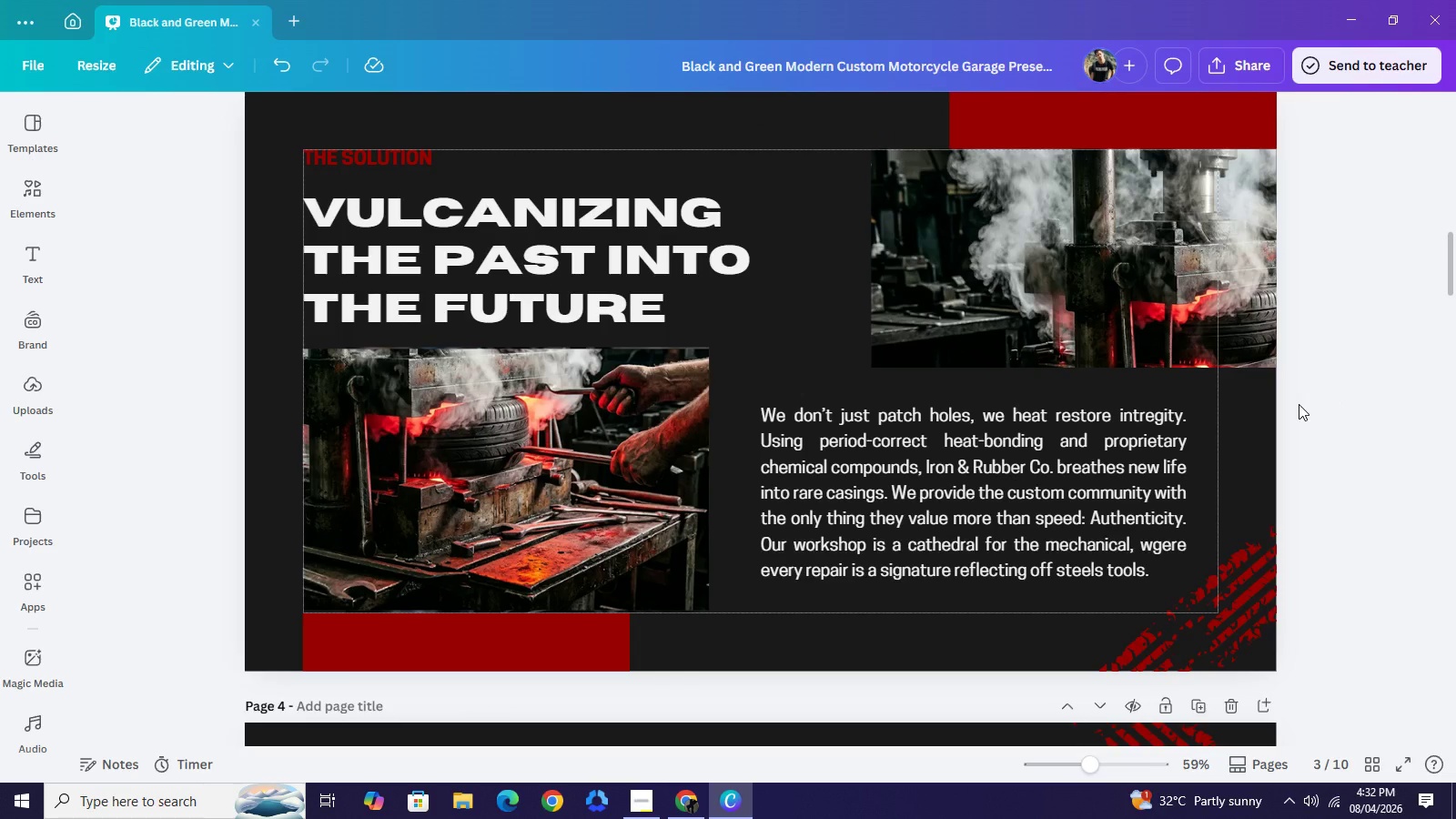 
scroll: coordinate [1299, 404], scroll_direction: up, amount: 3.0
 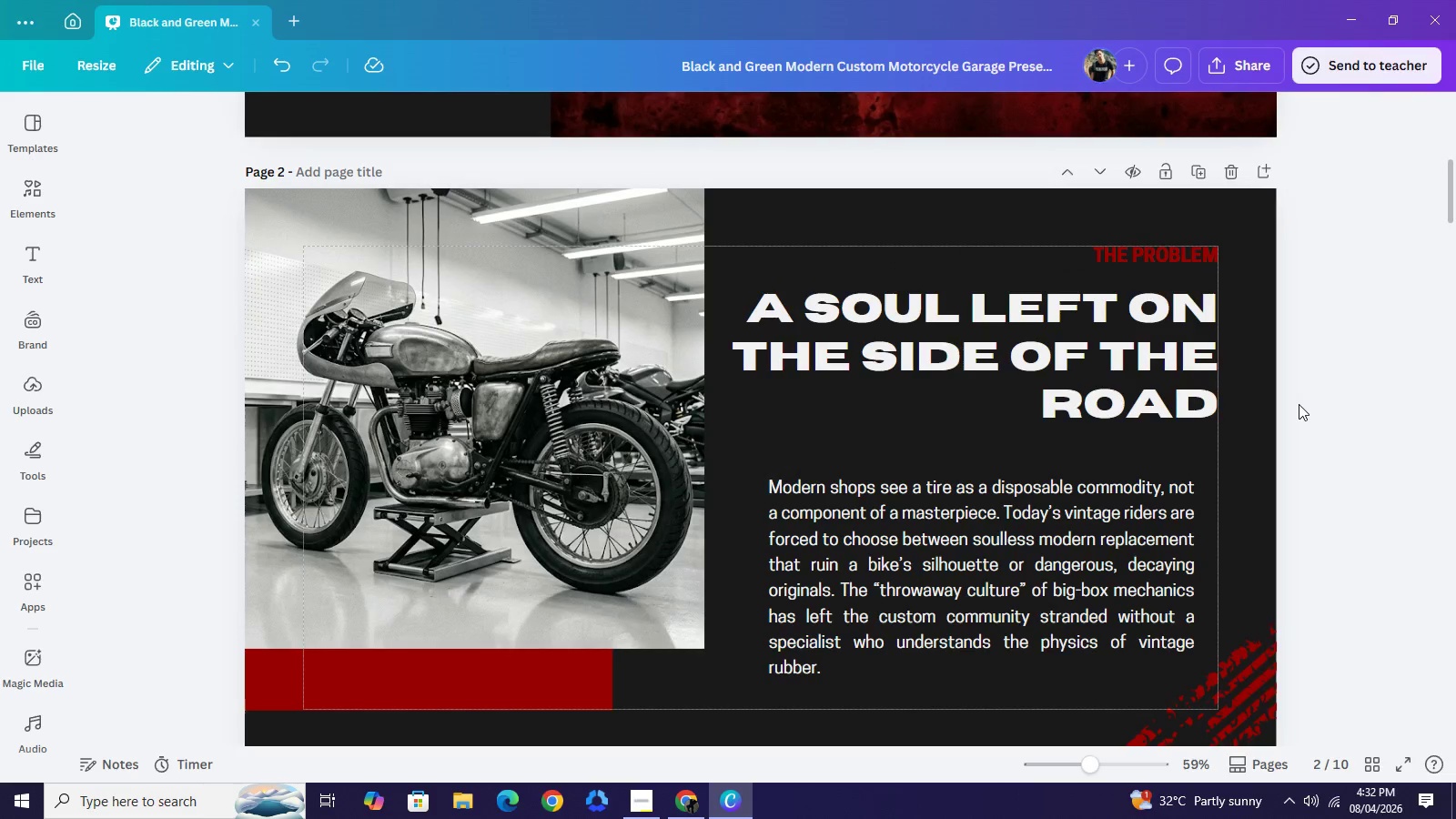 
scroll: coordinate [1299, 404], scroll_direction: down, amount: 7.0
 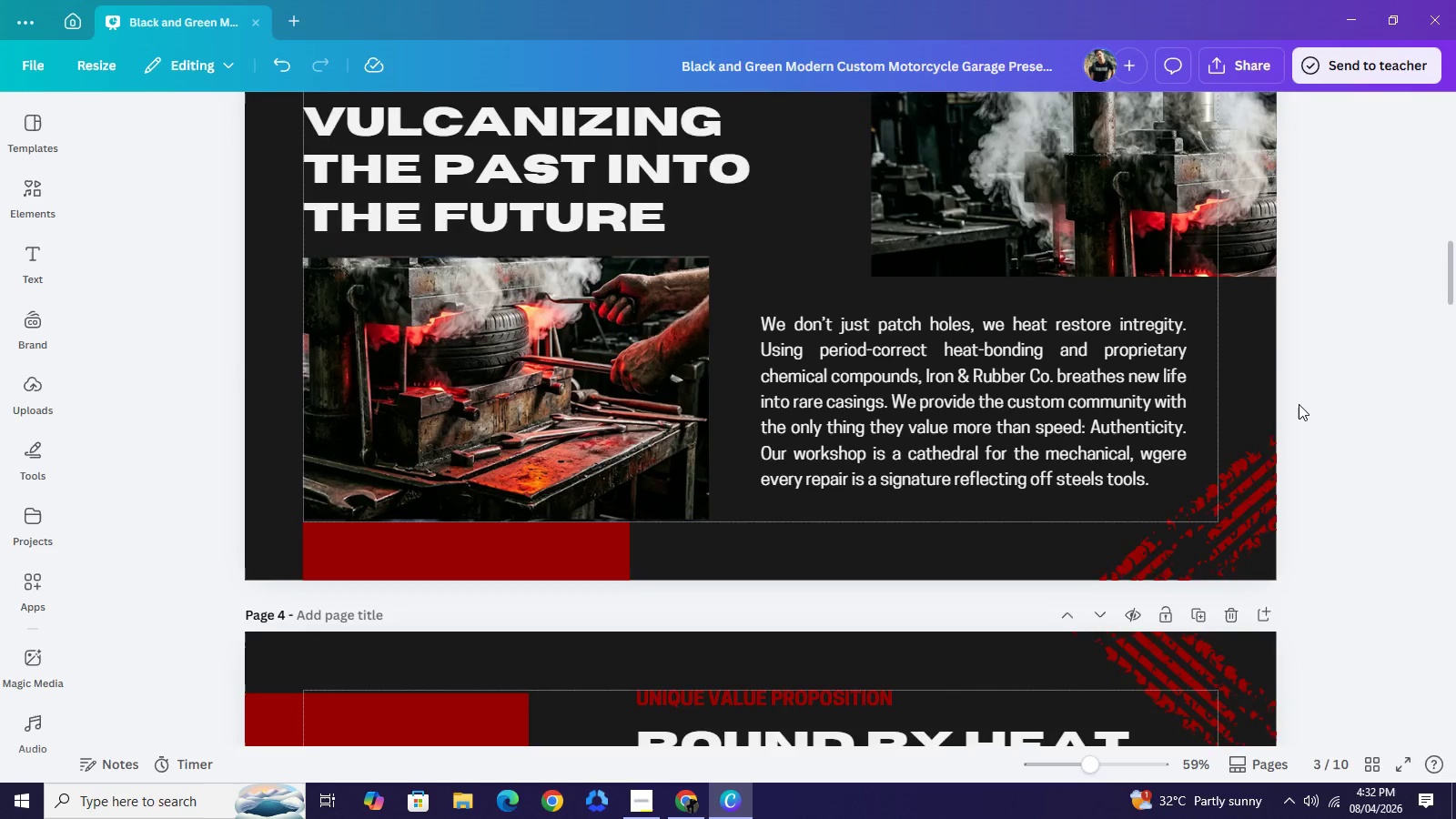 
scroll: coordinate [1299, 404], scroll_direction: up, amount: 2.0
 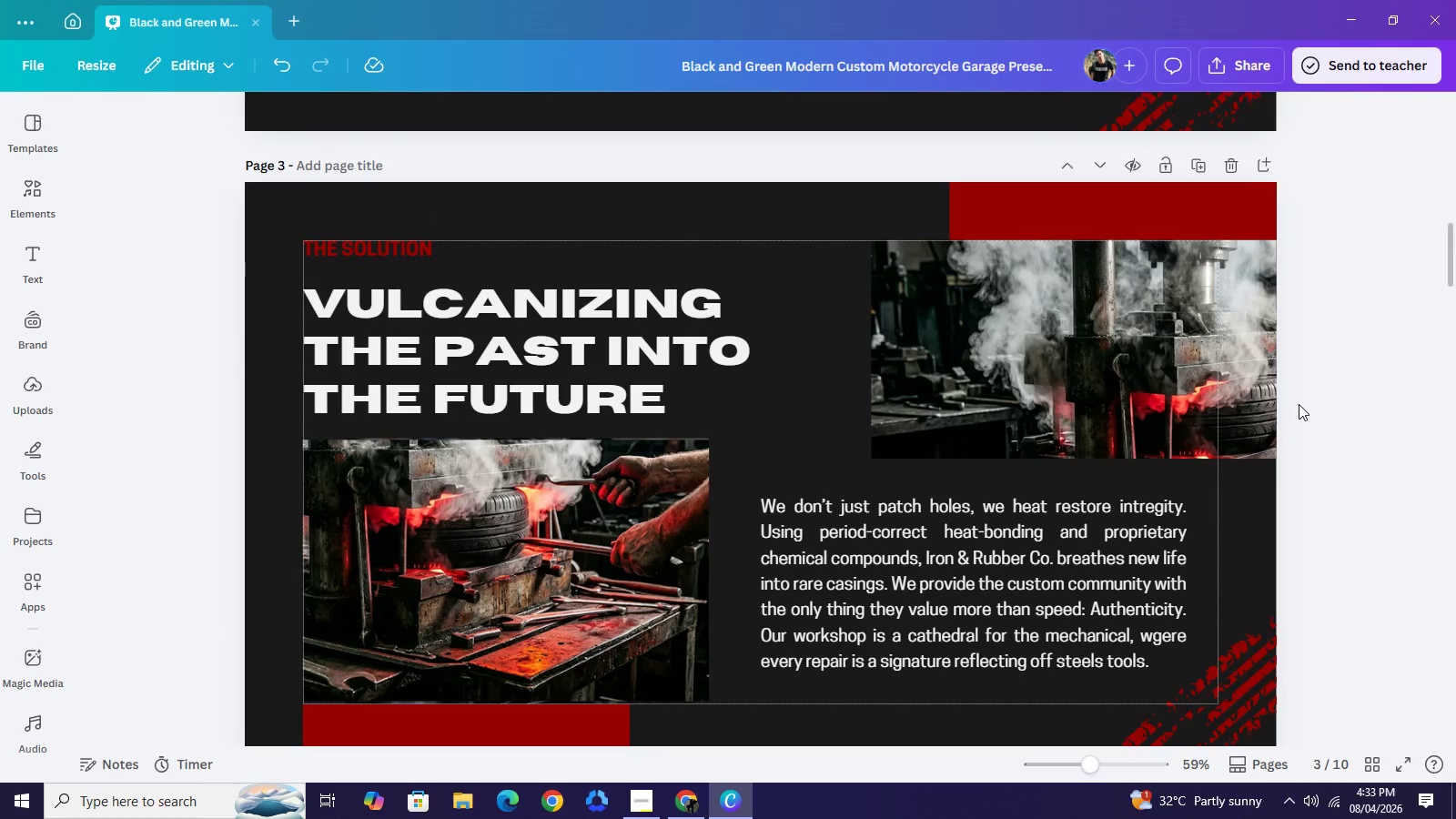 
wait(7.05)
 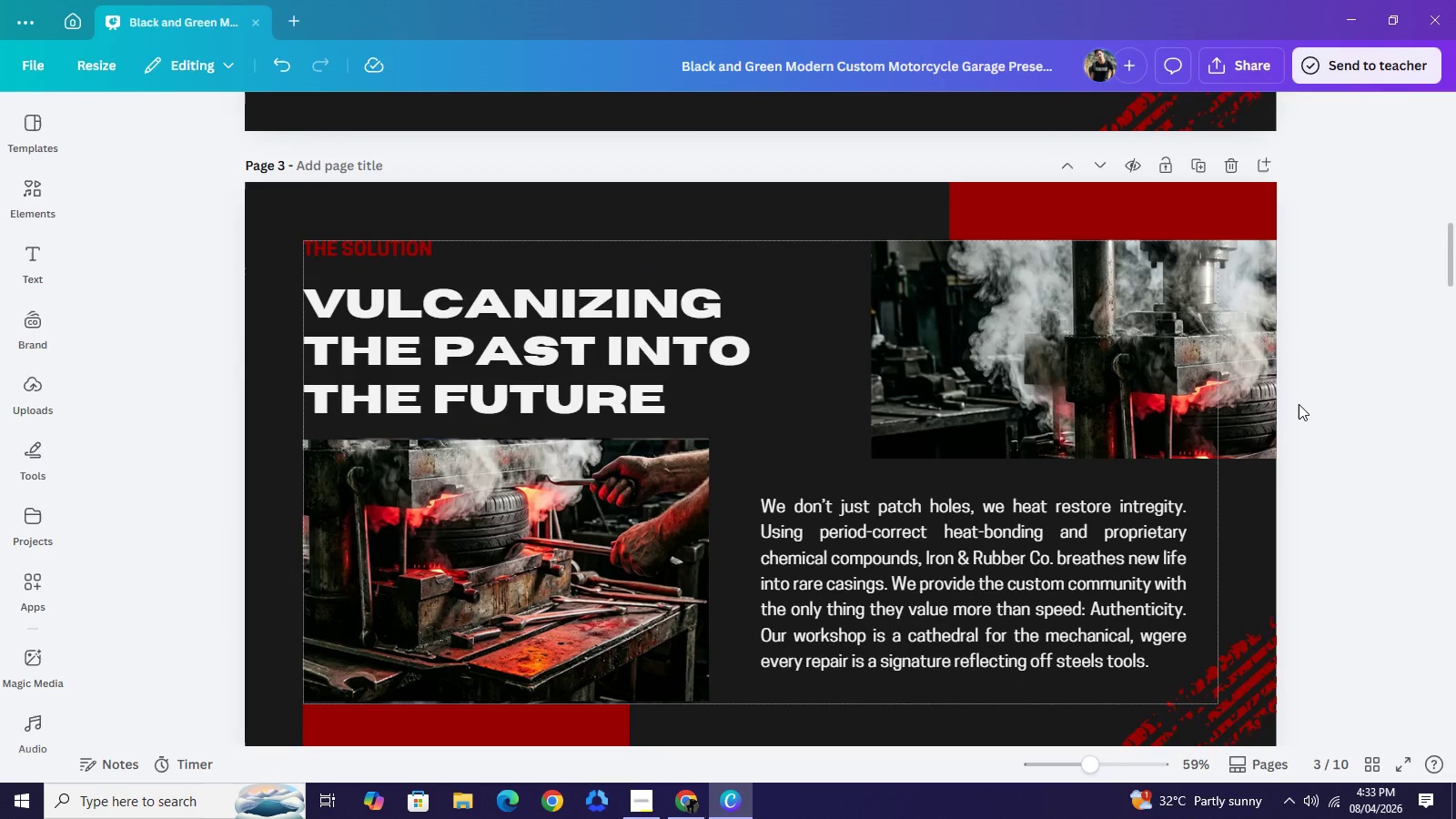 
scroll: coordinate [1299, 411], scroll_direction: down, amount: 5.0
 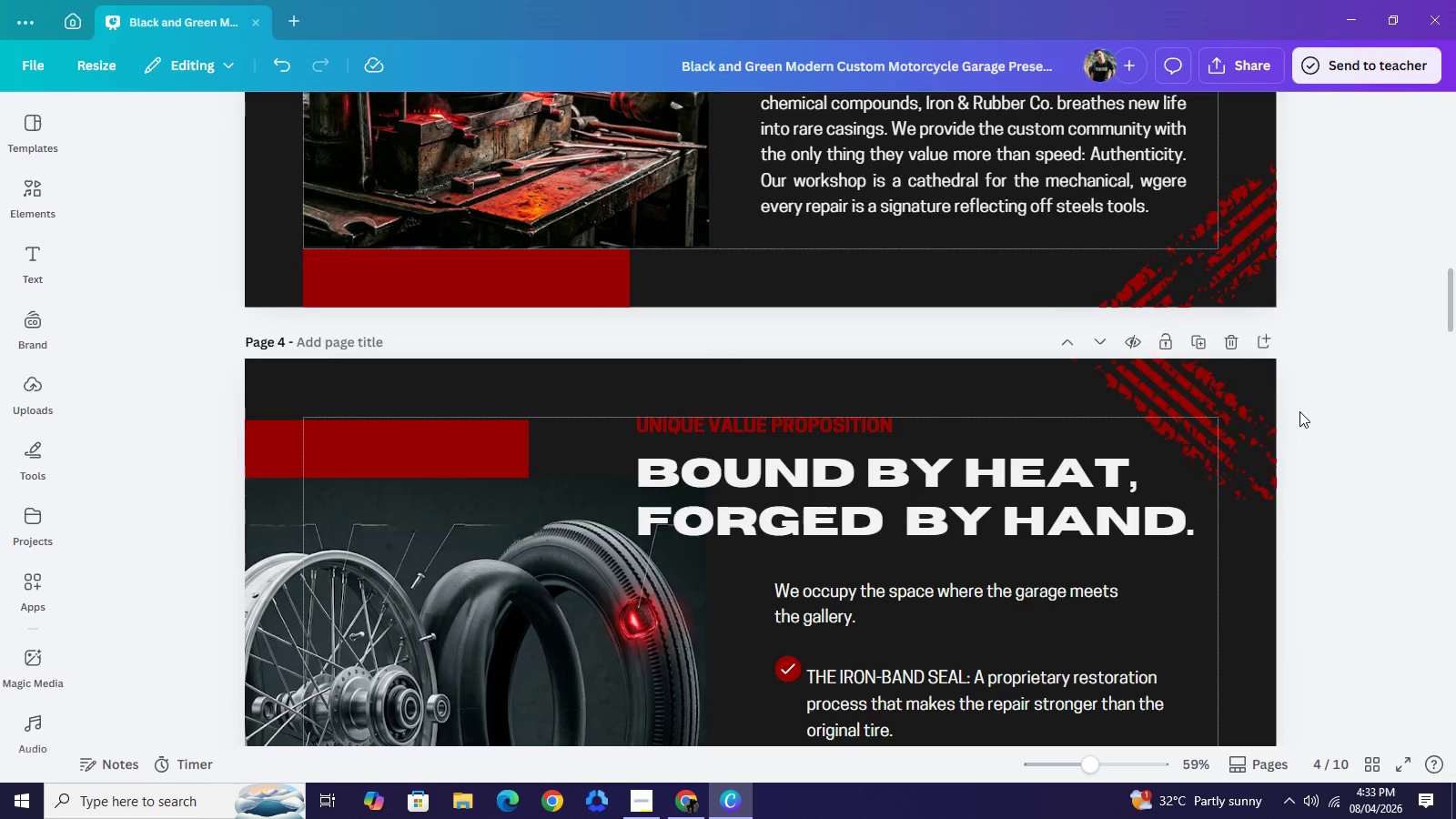 
scroll: coordinate [1299, 411], scroll_direction: up, amount: 2.0
 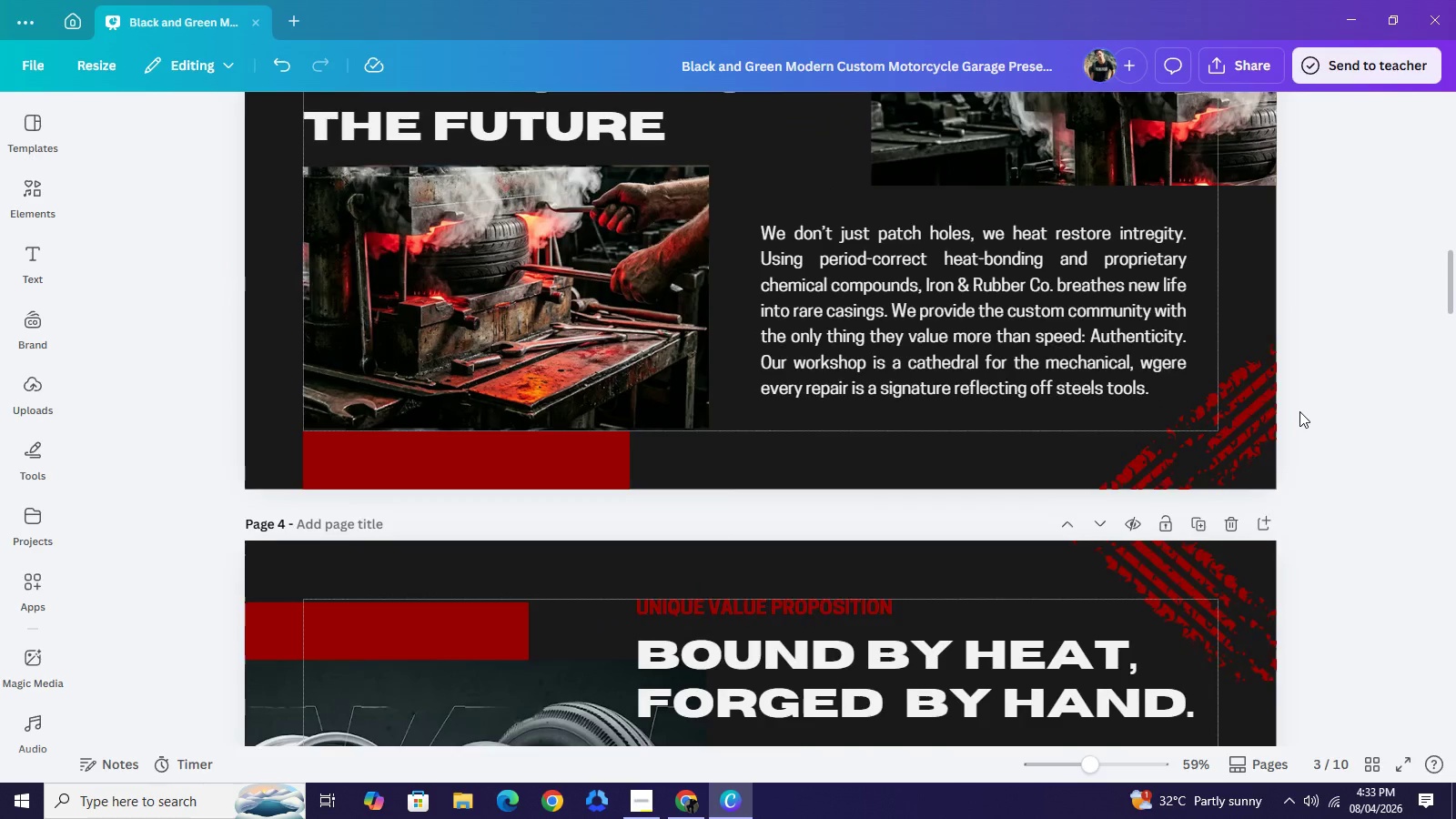 
scroll: coordinate [1299, 411], scroll_direction: down, amount: 4.0
 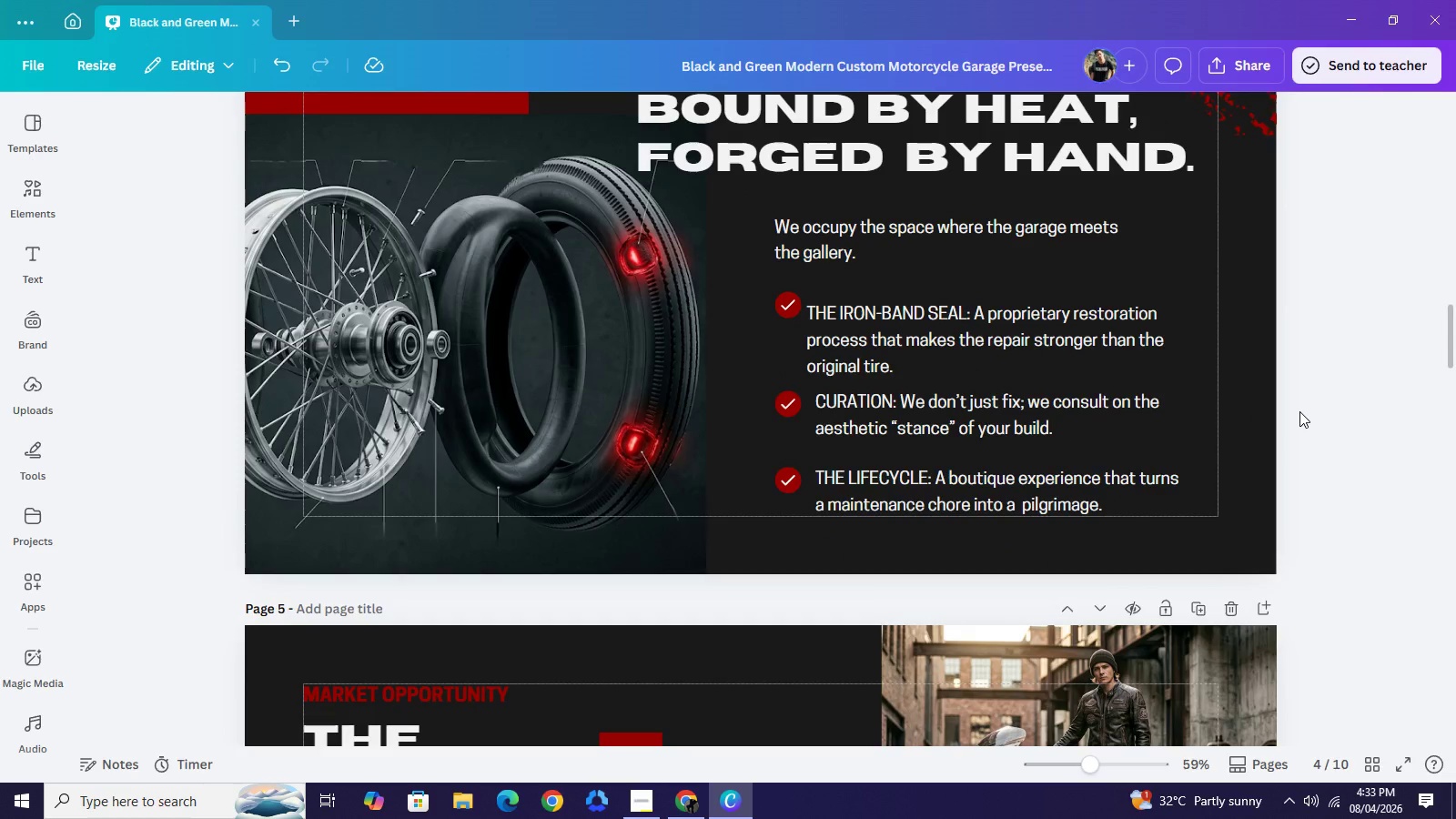 
scroll: coordinate [1299, 411], scroll_direction: up, amount: 1.0
 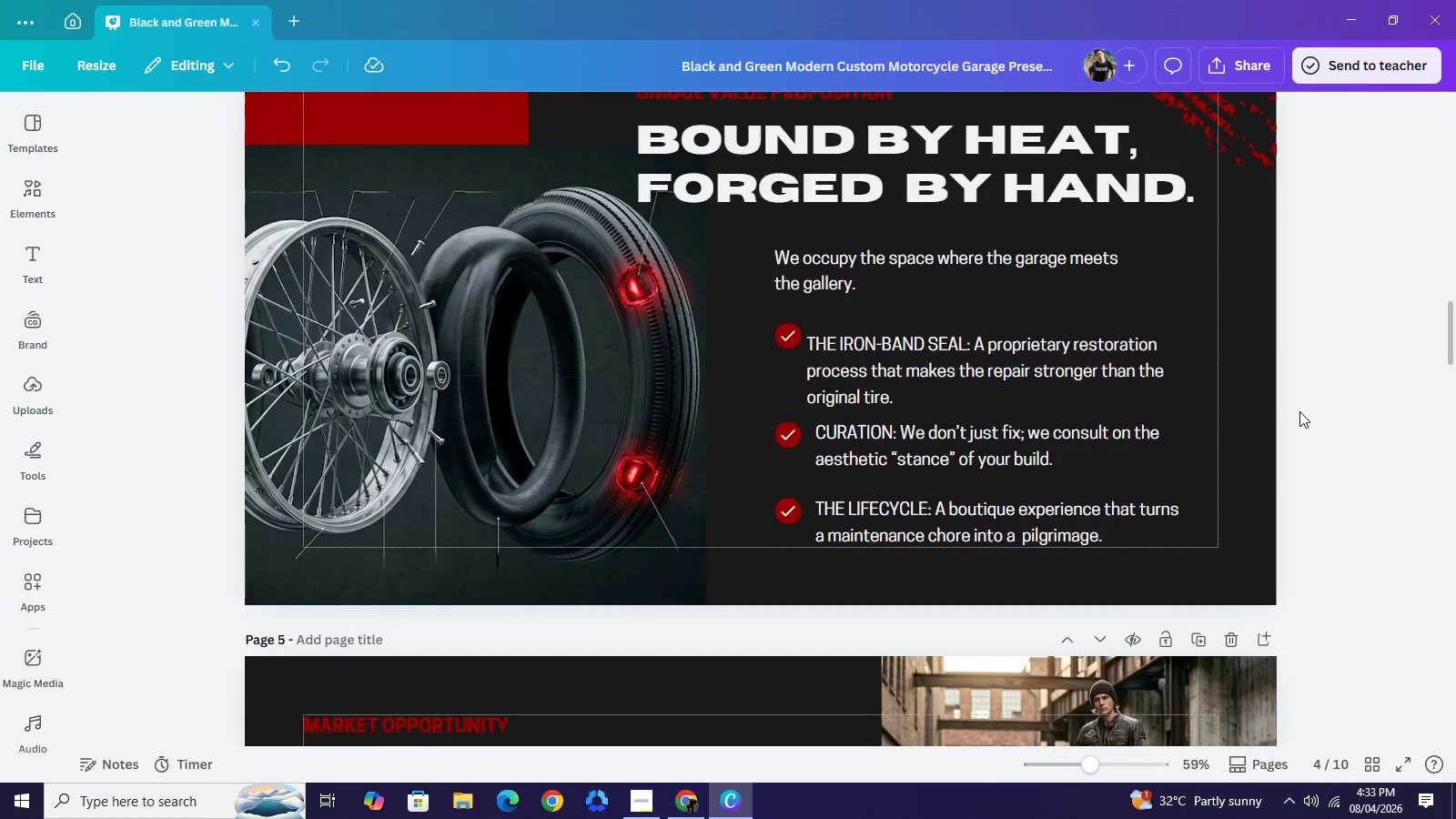 
scroll: coordinate [1299, 411], scroll_direction: down, amount: 5.0
 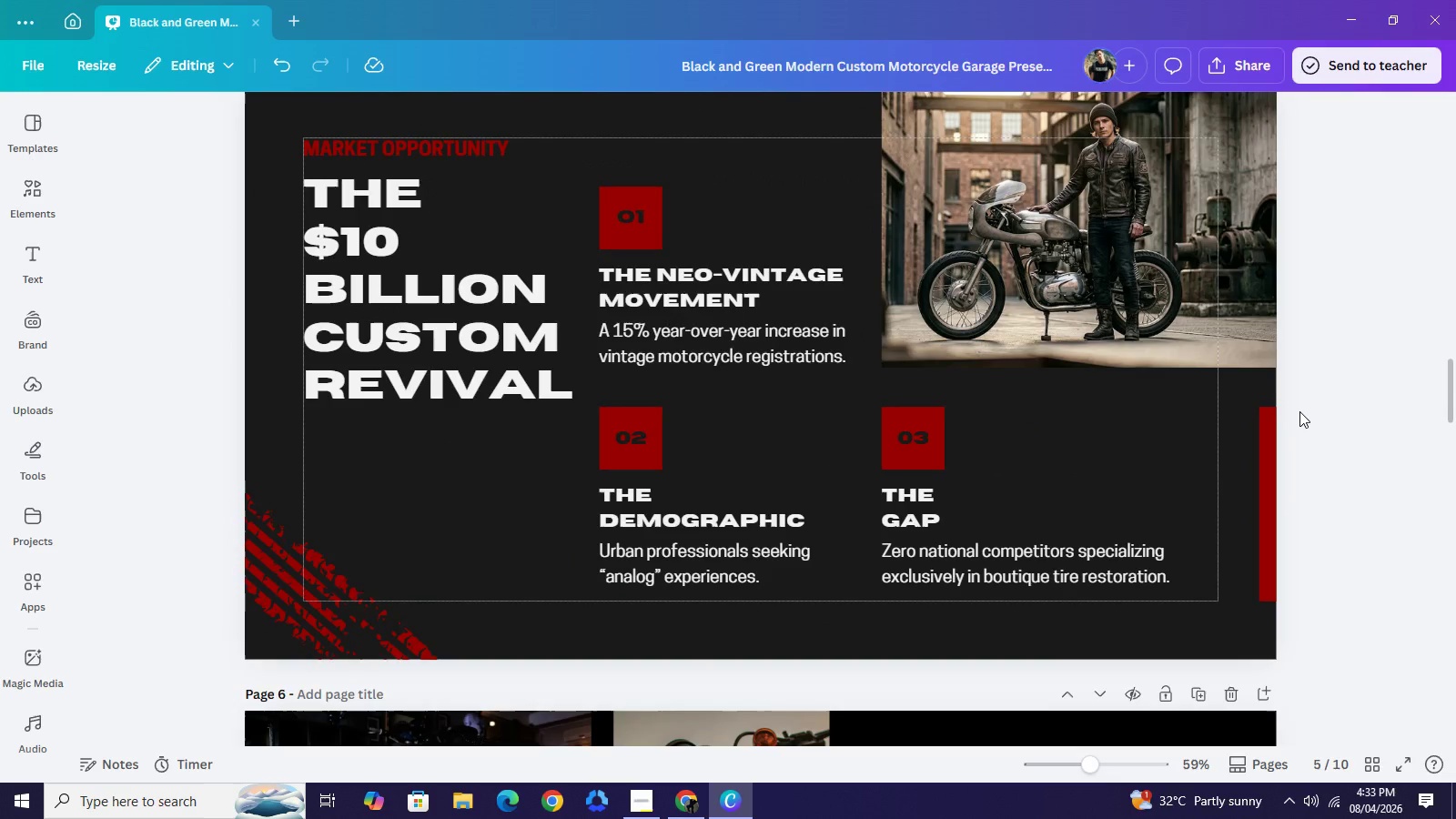 
wait(7.3)
 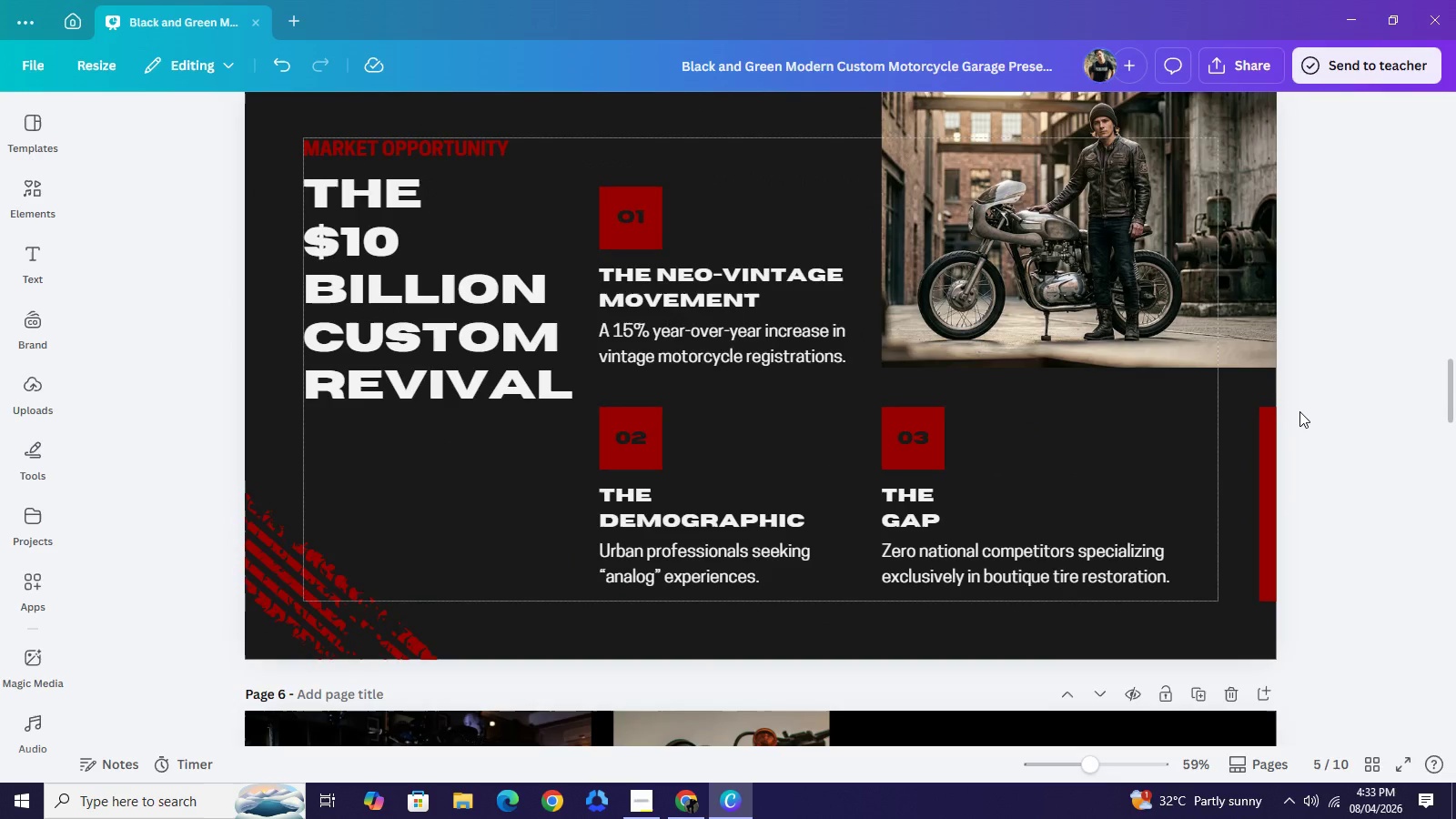 
scroll: coordinate [1178, 423], scroll_direction: down, amount: 2.0
 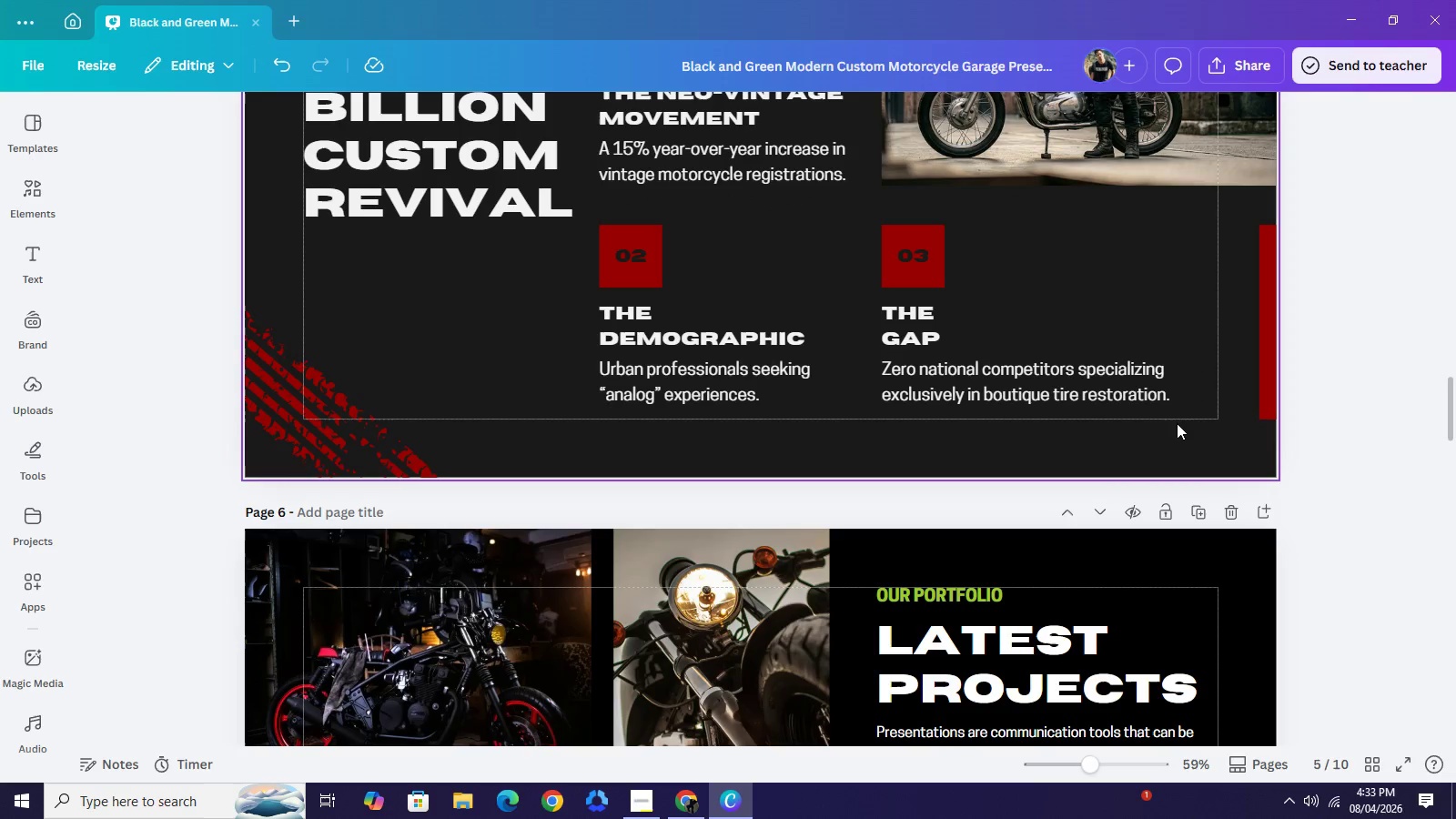 
wait(5.09)
 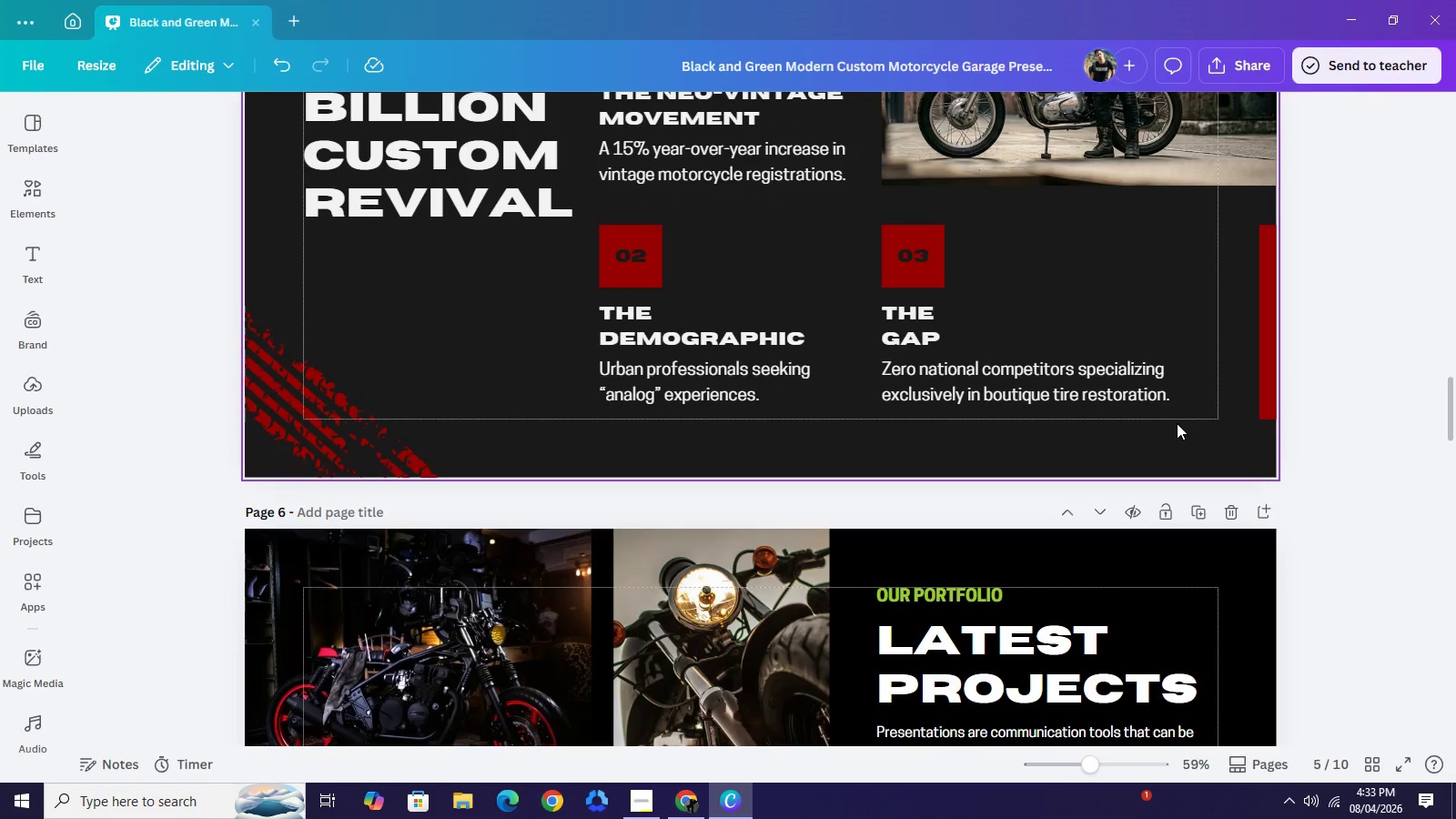 
scroll: coordinate [1052, 447], scroll_direction: down, amount: 3.0
 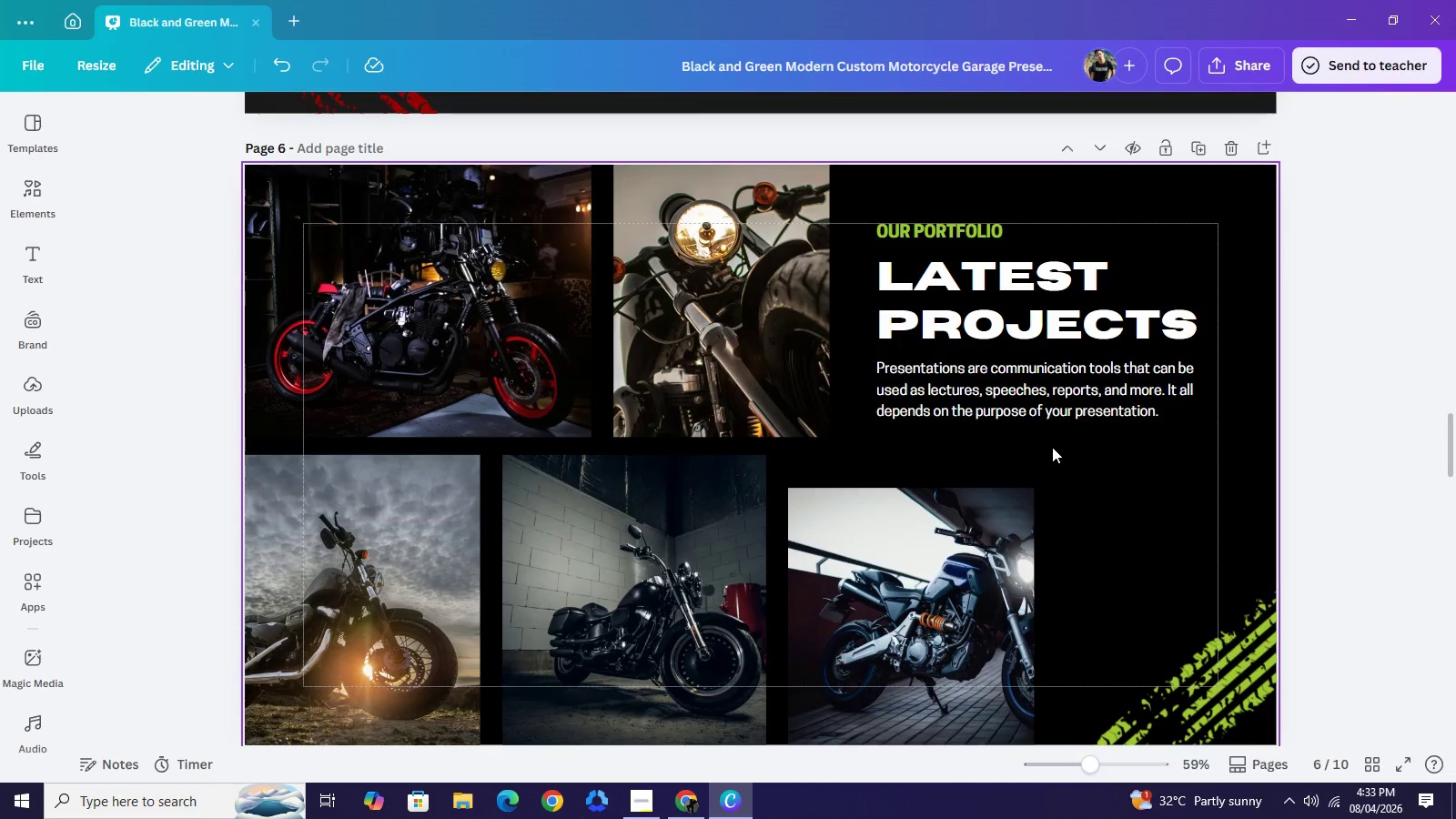 
wait(8.27)
 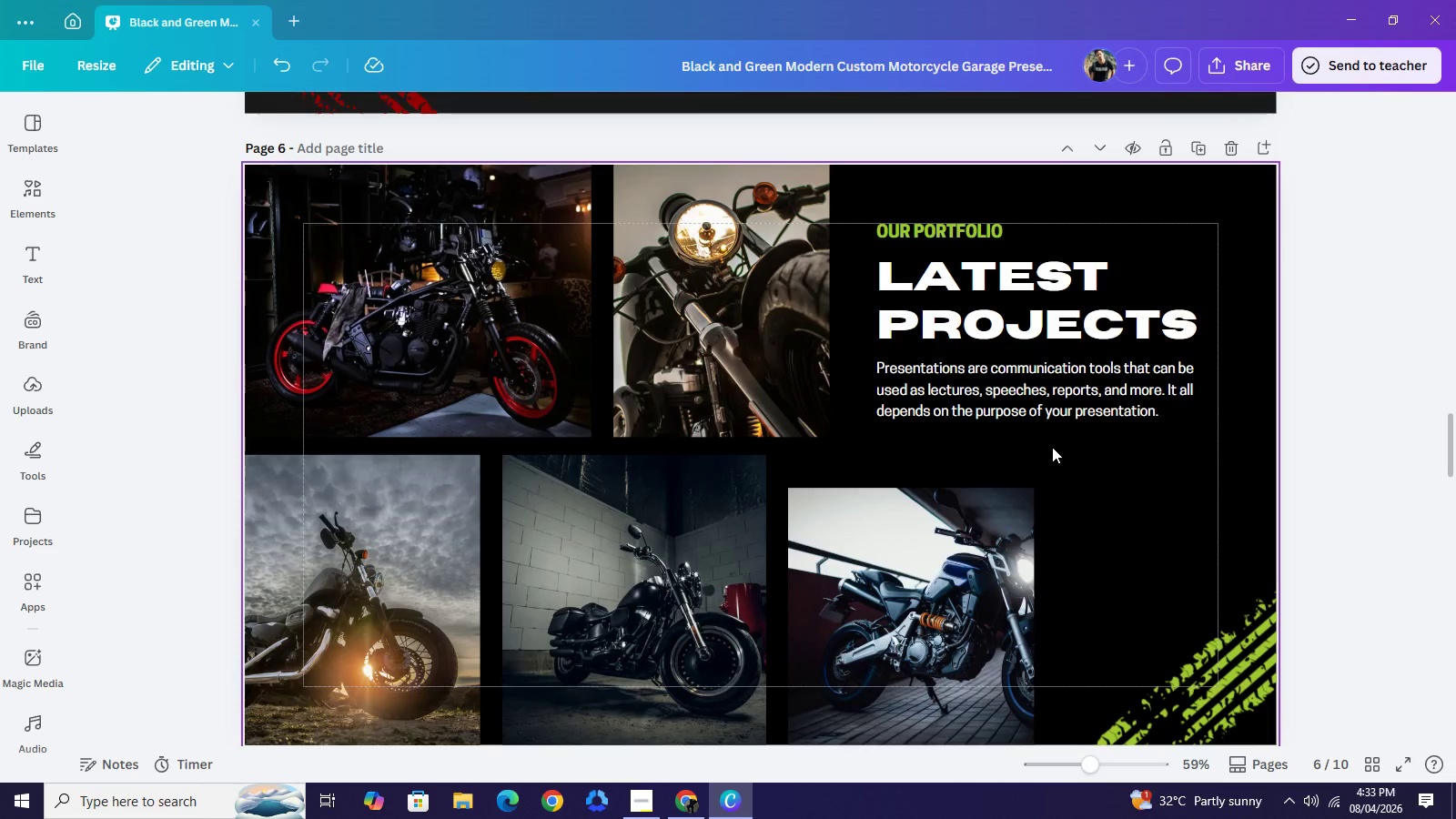 
scroll: coordinate [1039, 393], scroll_direction: down, amount: 1.0
 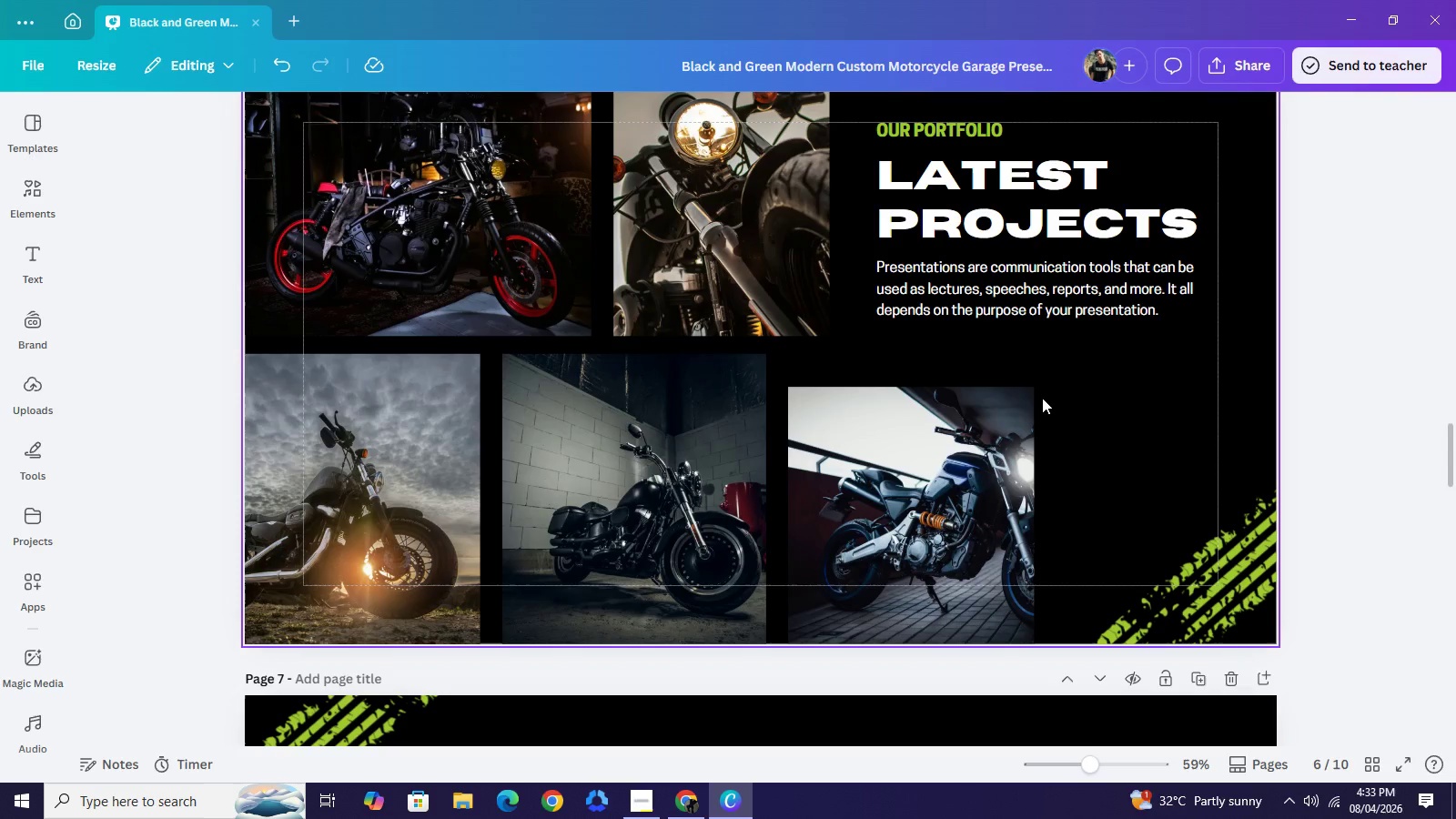 
scroll: coordinate [1042, 398], scroll_direction: up, amount: 2.0
 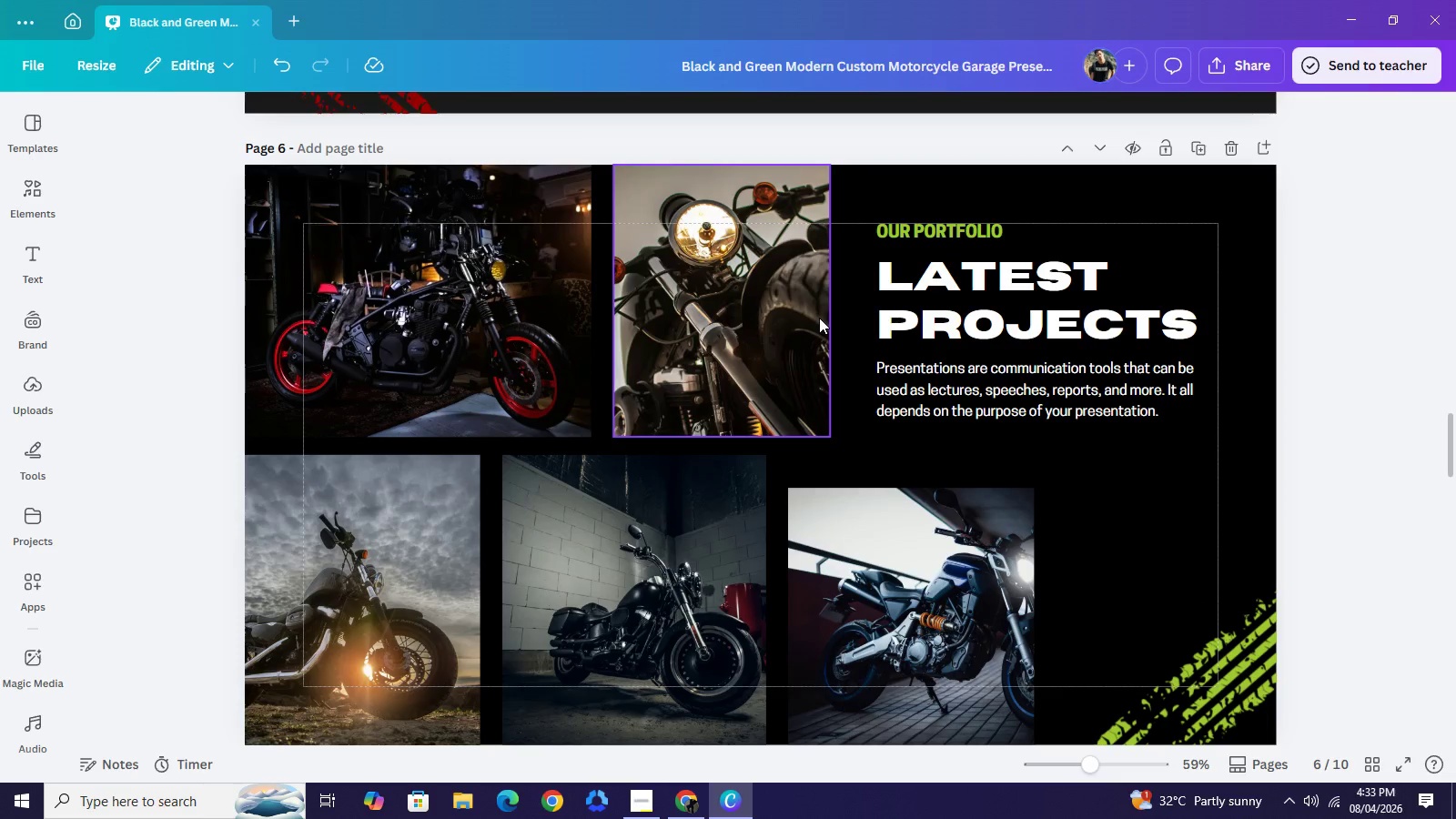 
wait(11.86)
 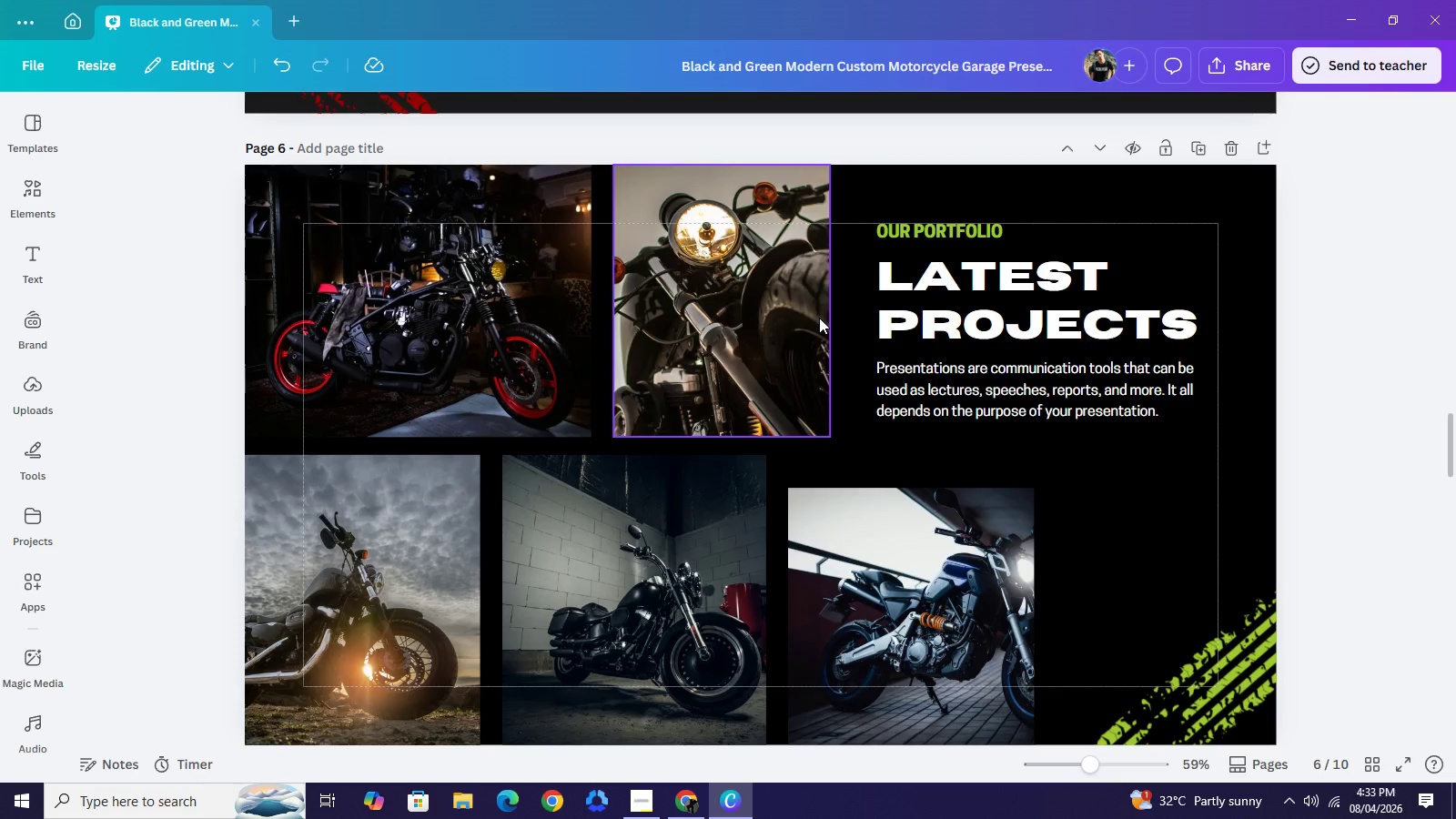 
left_click([777, 338])
 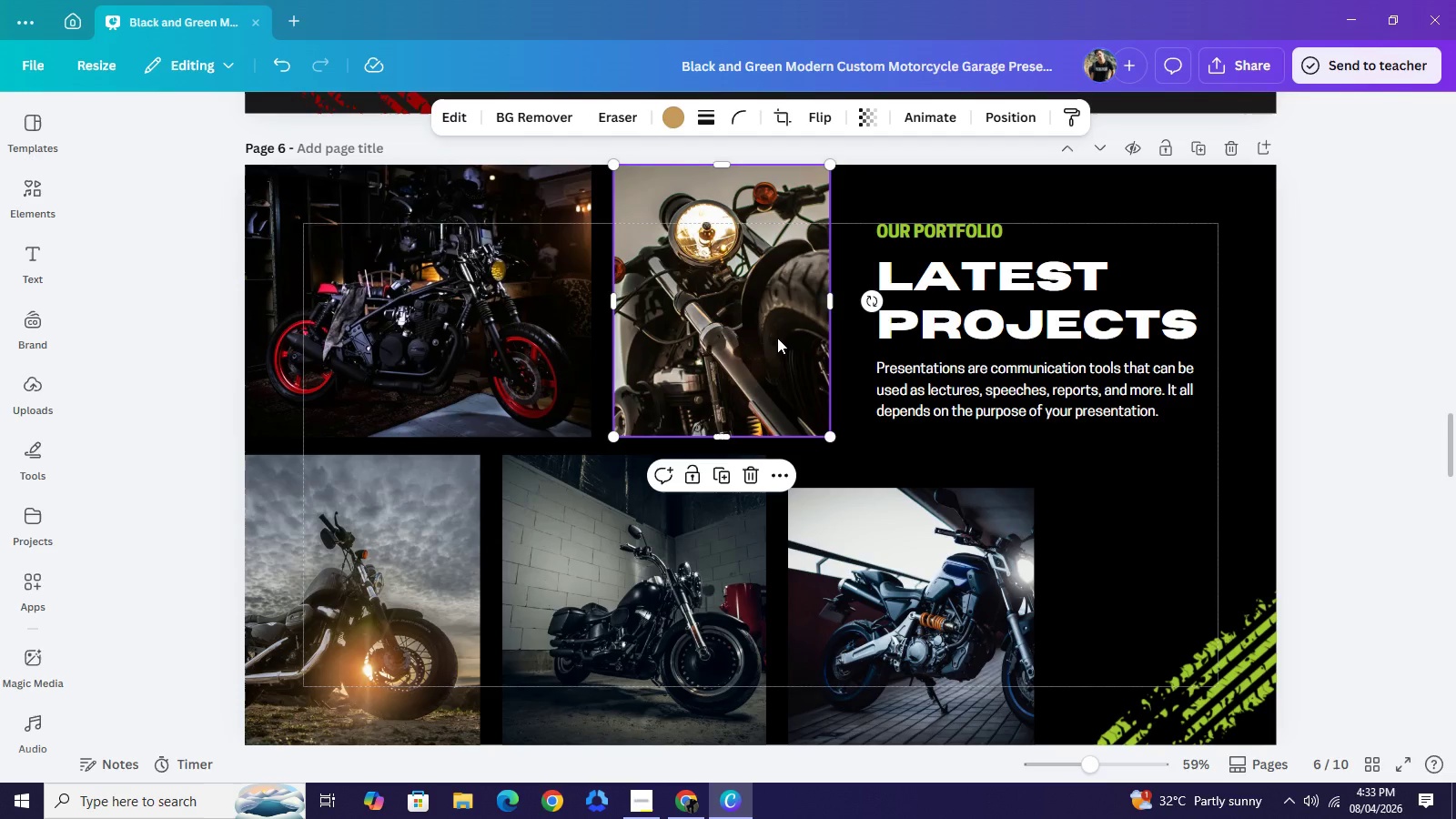 
key(Backspace)
 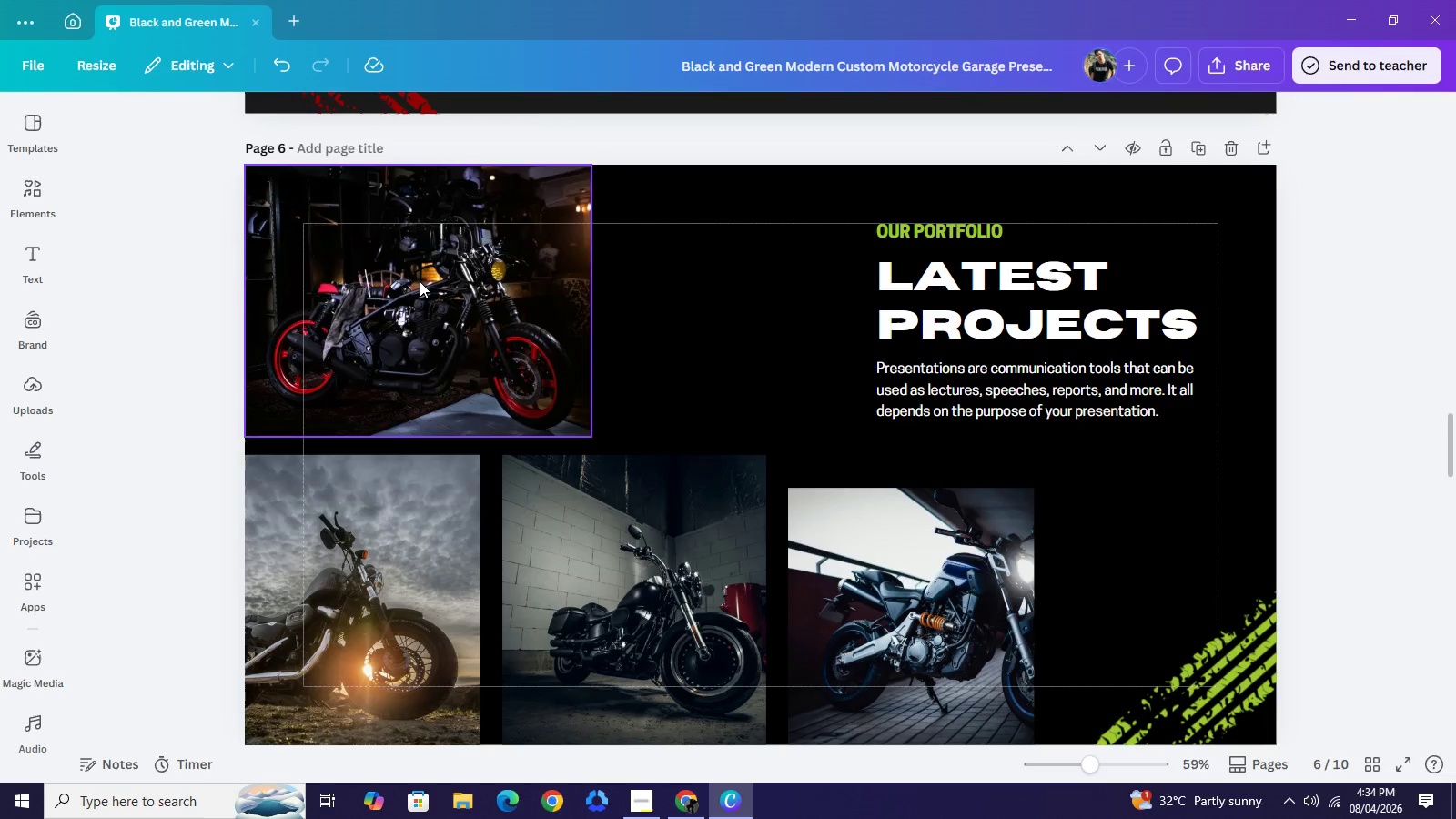 
left_click([420, 281])
 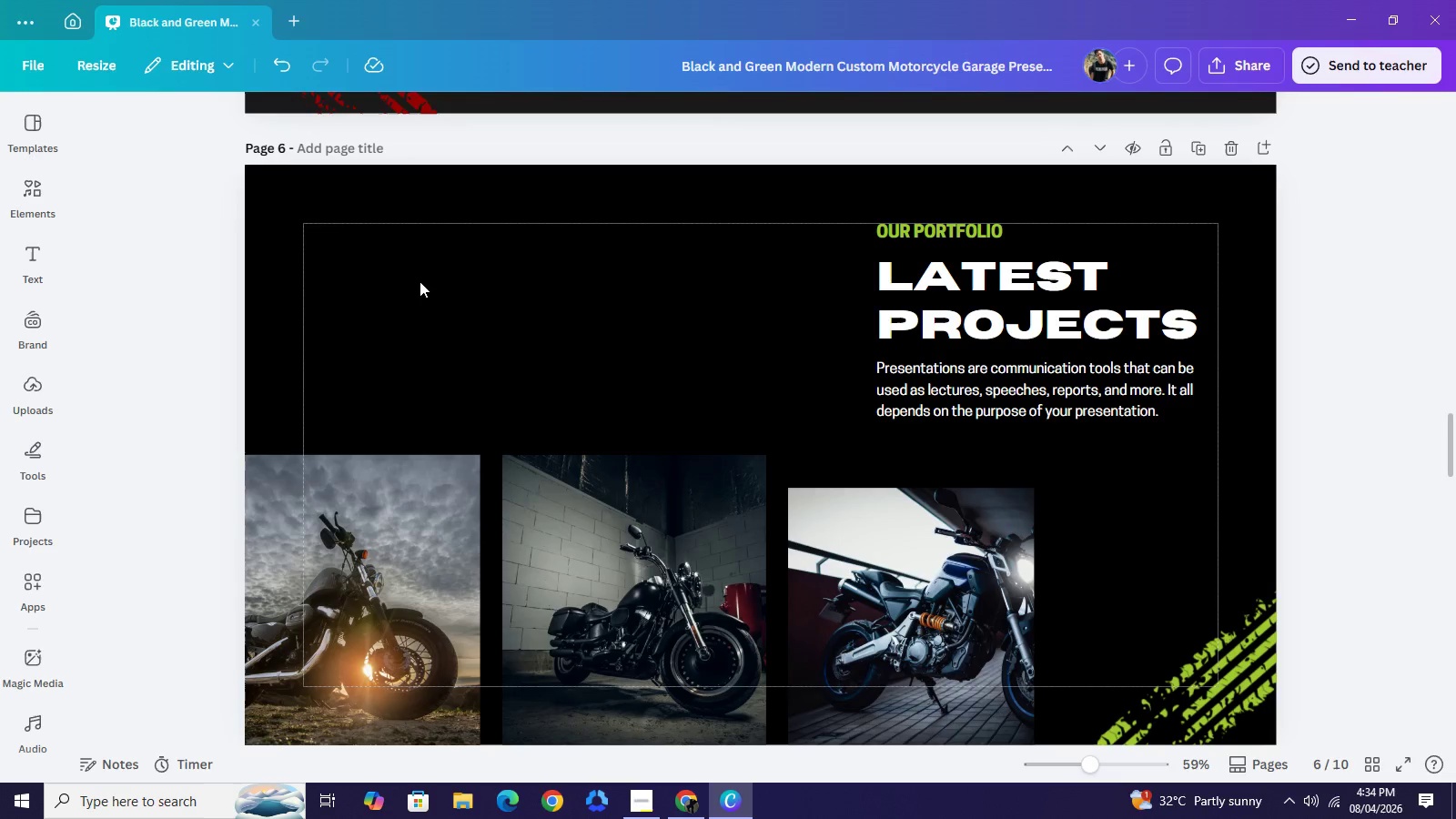 
key(Backspace)
 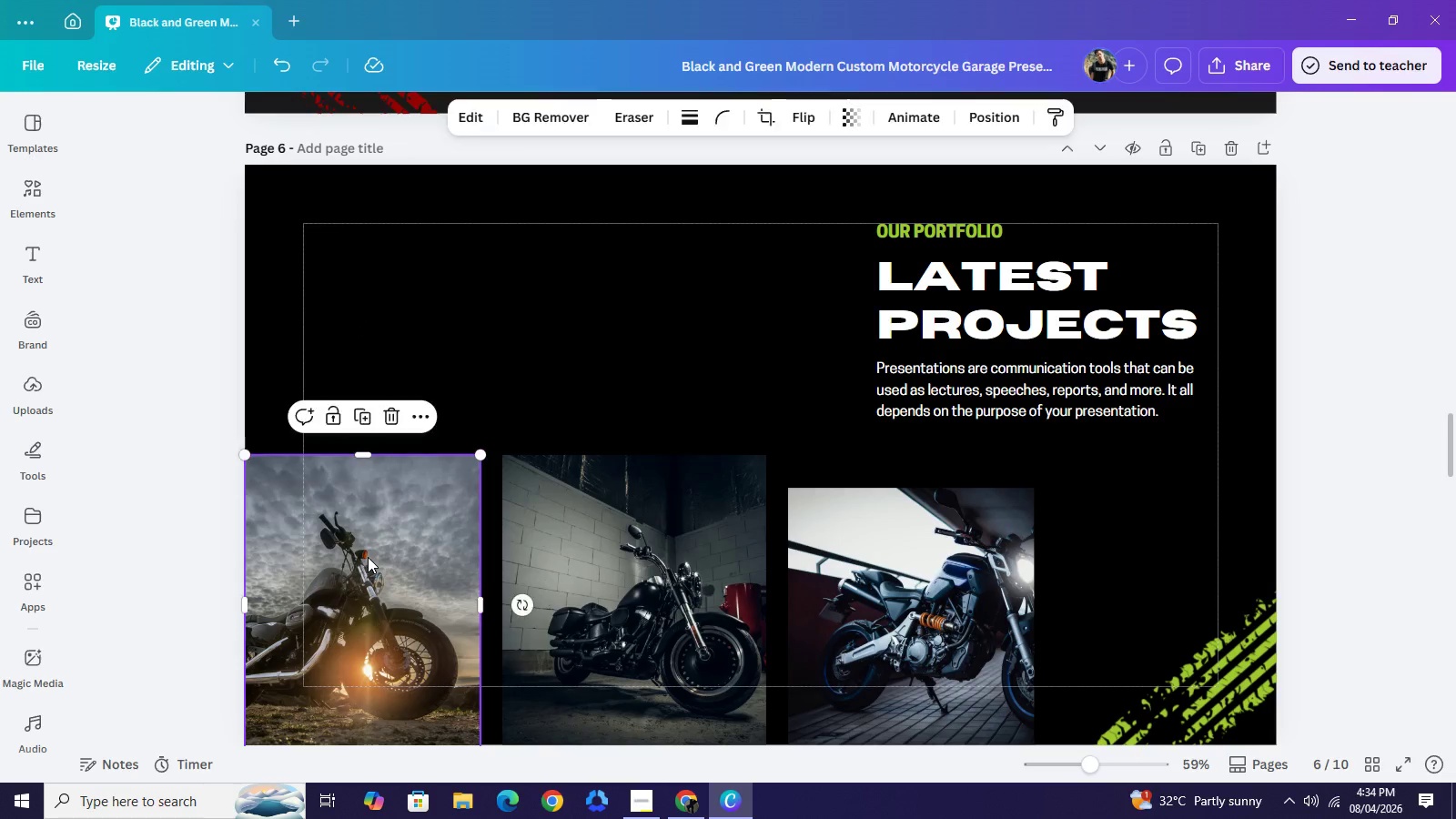 
left_click([368, 557])
 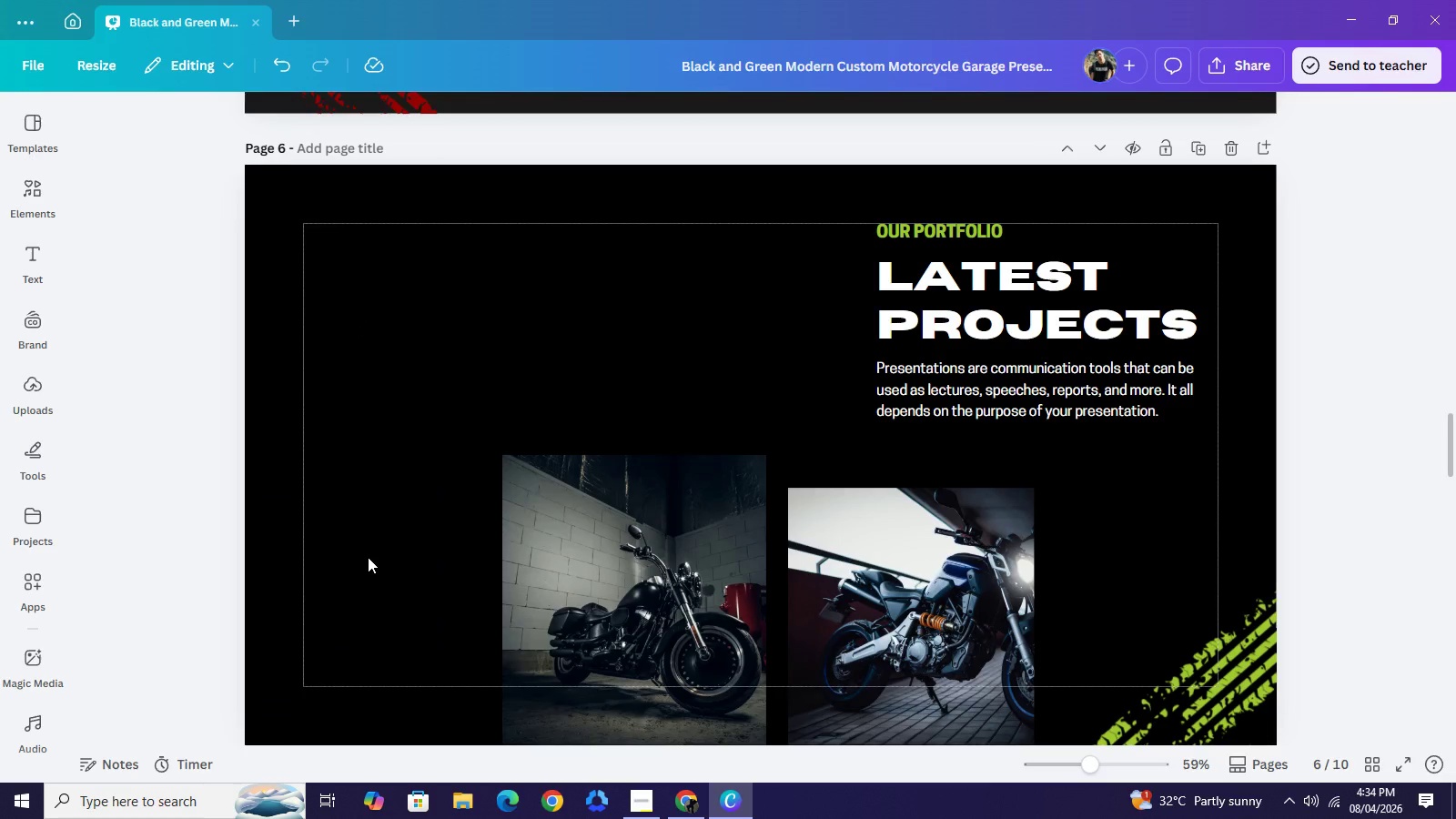 
key(Backspace)
 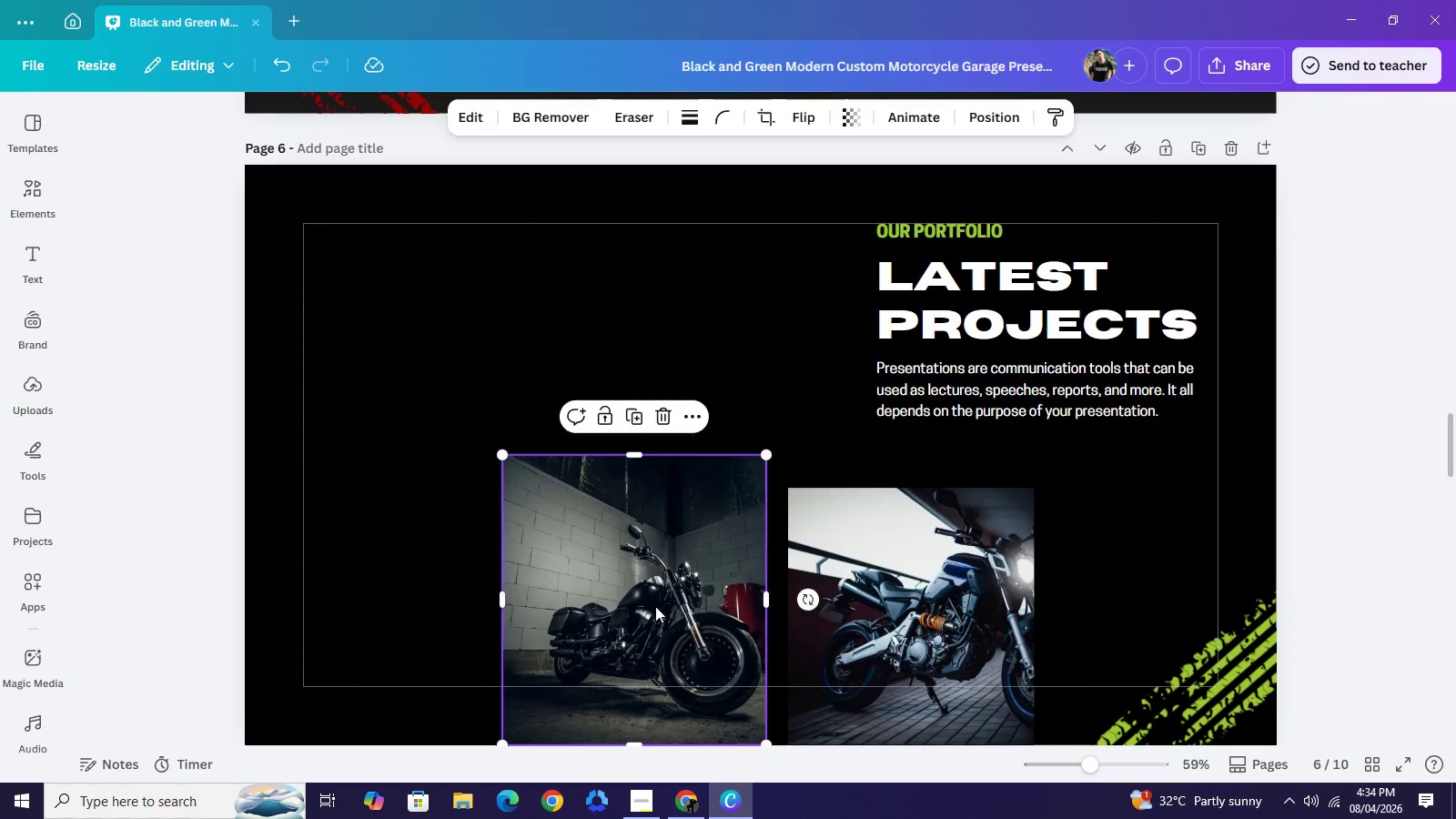 
left_click([655, 606])
 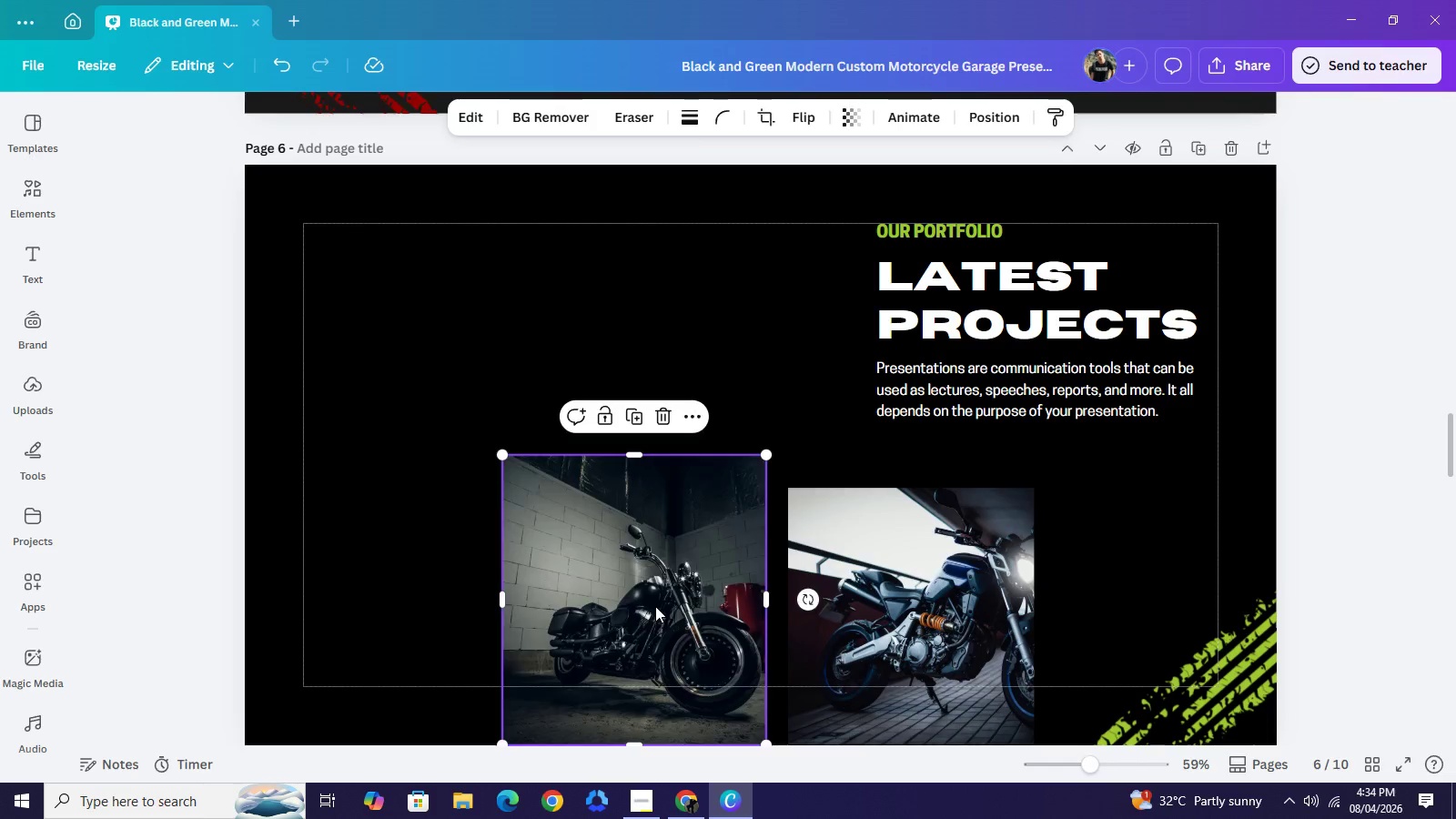 
key(Backspace)
 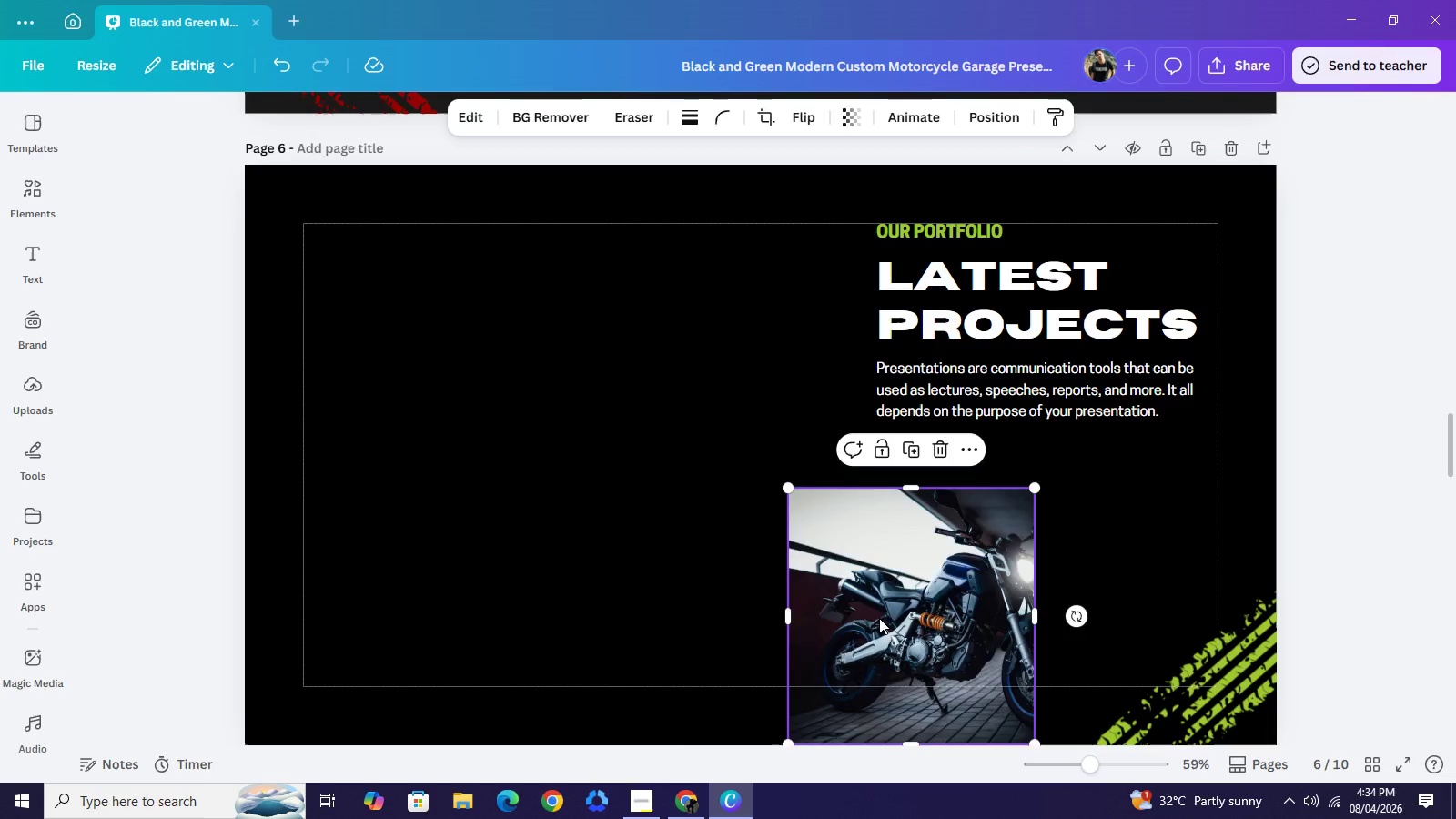 
key(Backspace)
 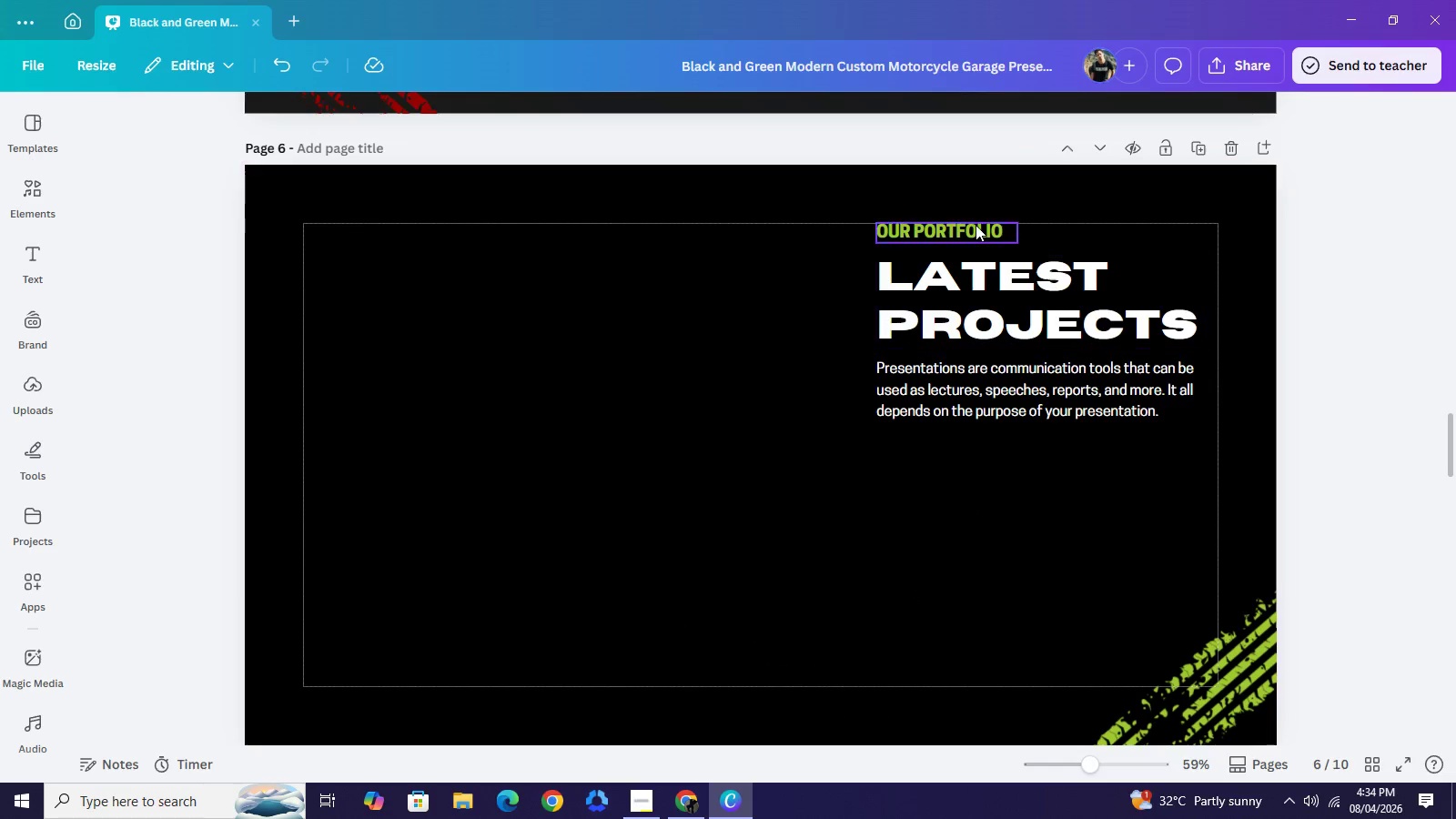 
left_click([976, 225])
 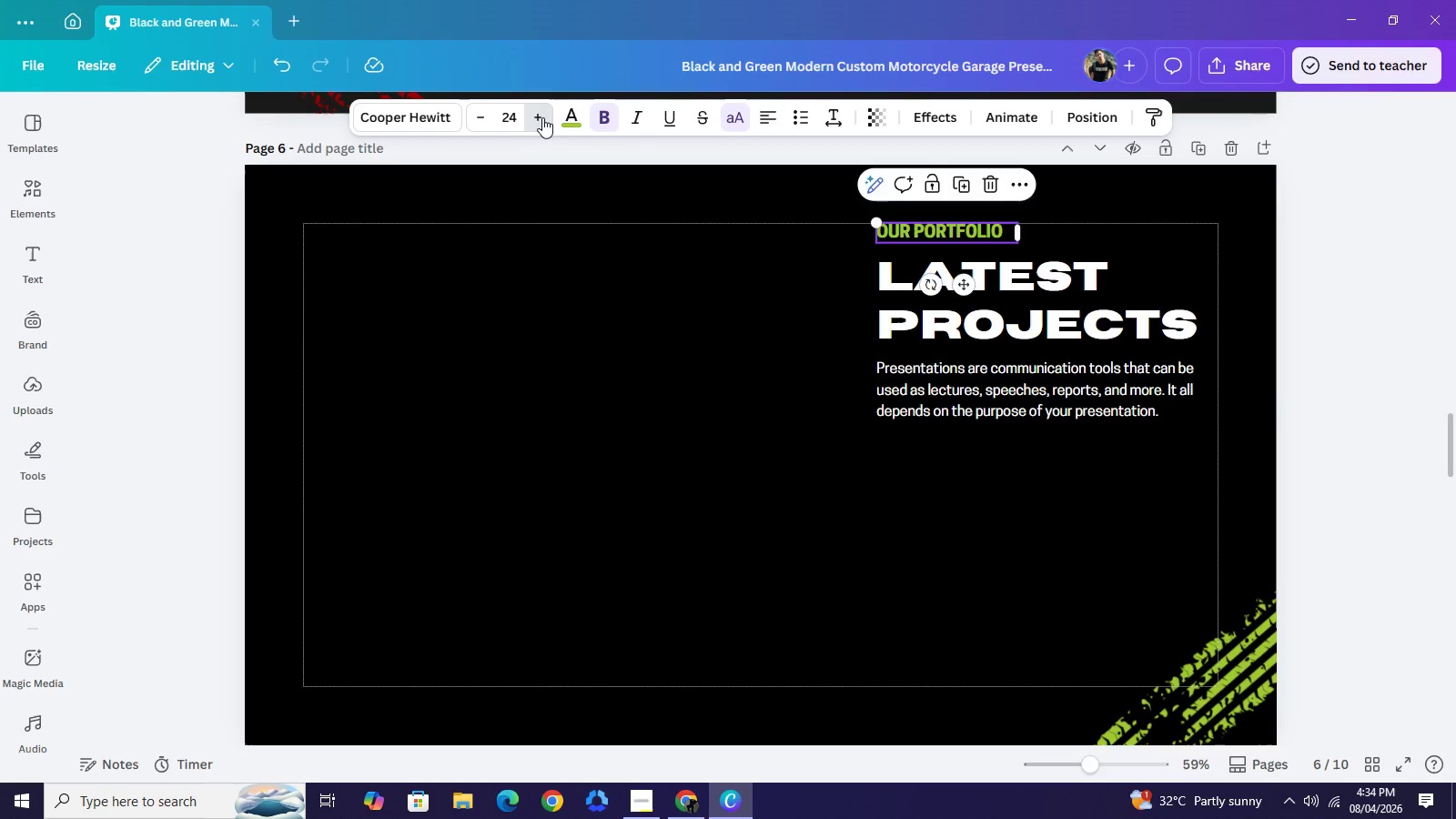 
double_click([542, 117])
 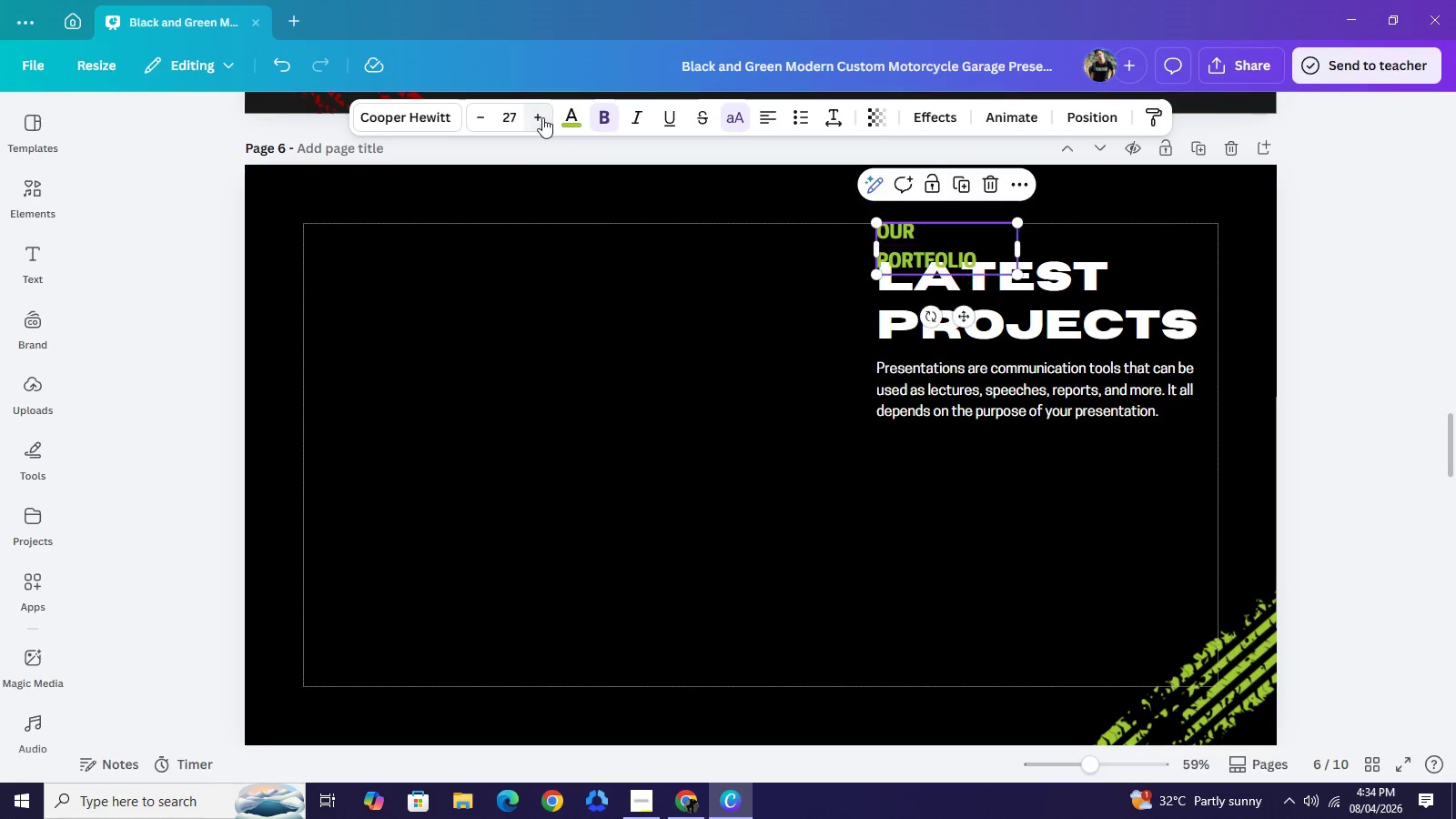 
triple_click([542, 117])
 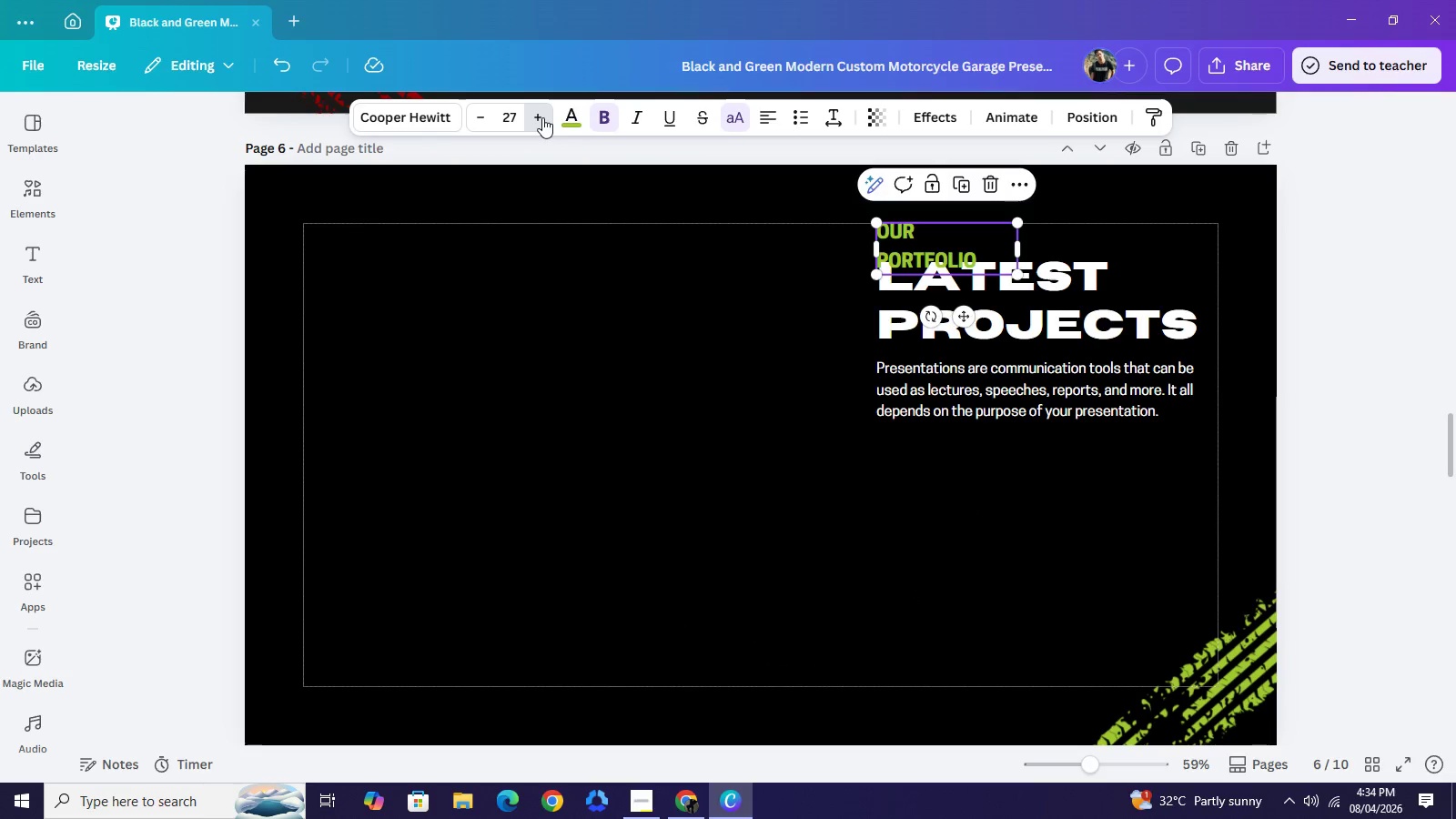 
left_click([542, 117])
 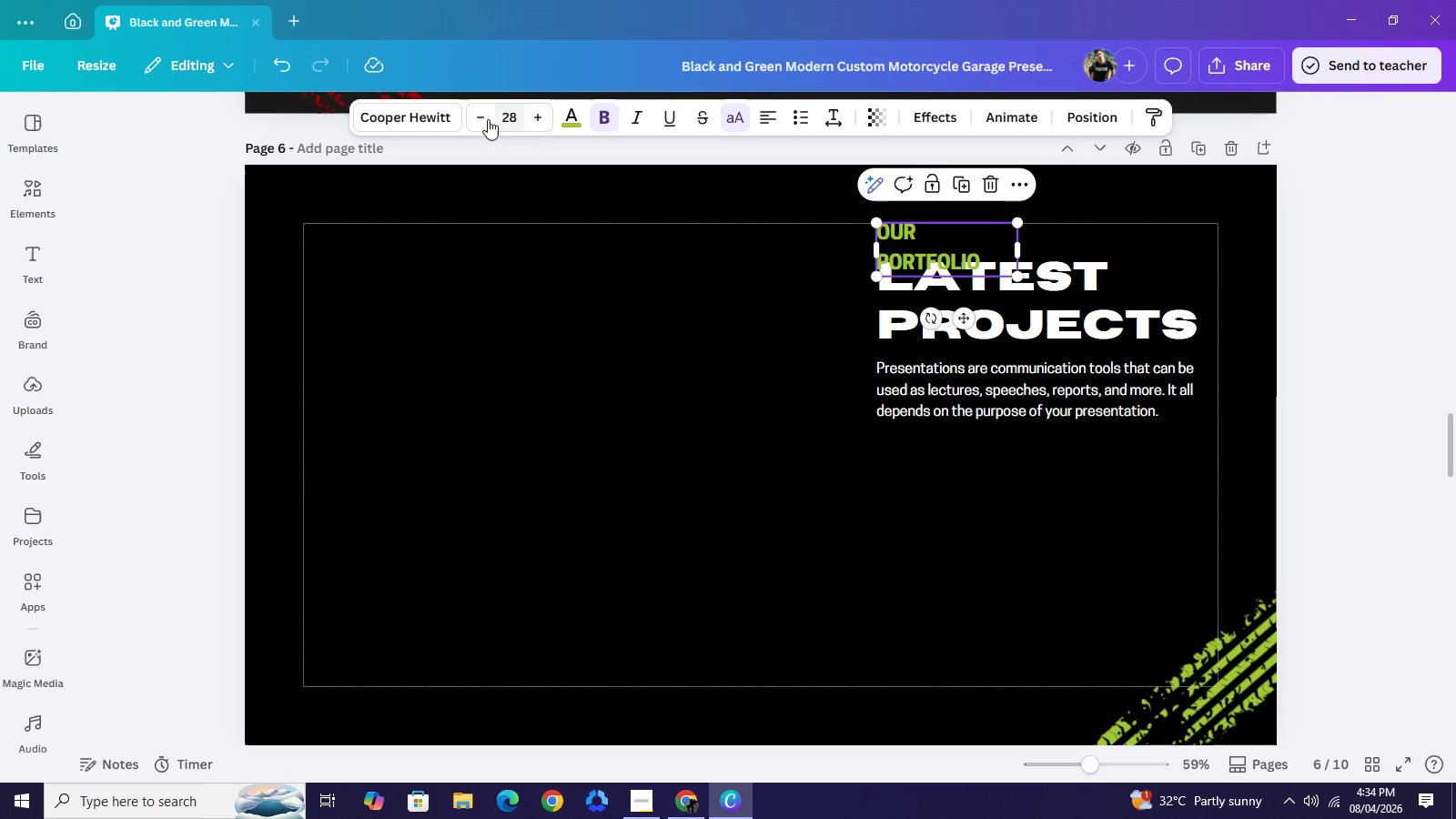 
left_click([487, 118])
 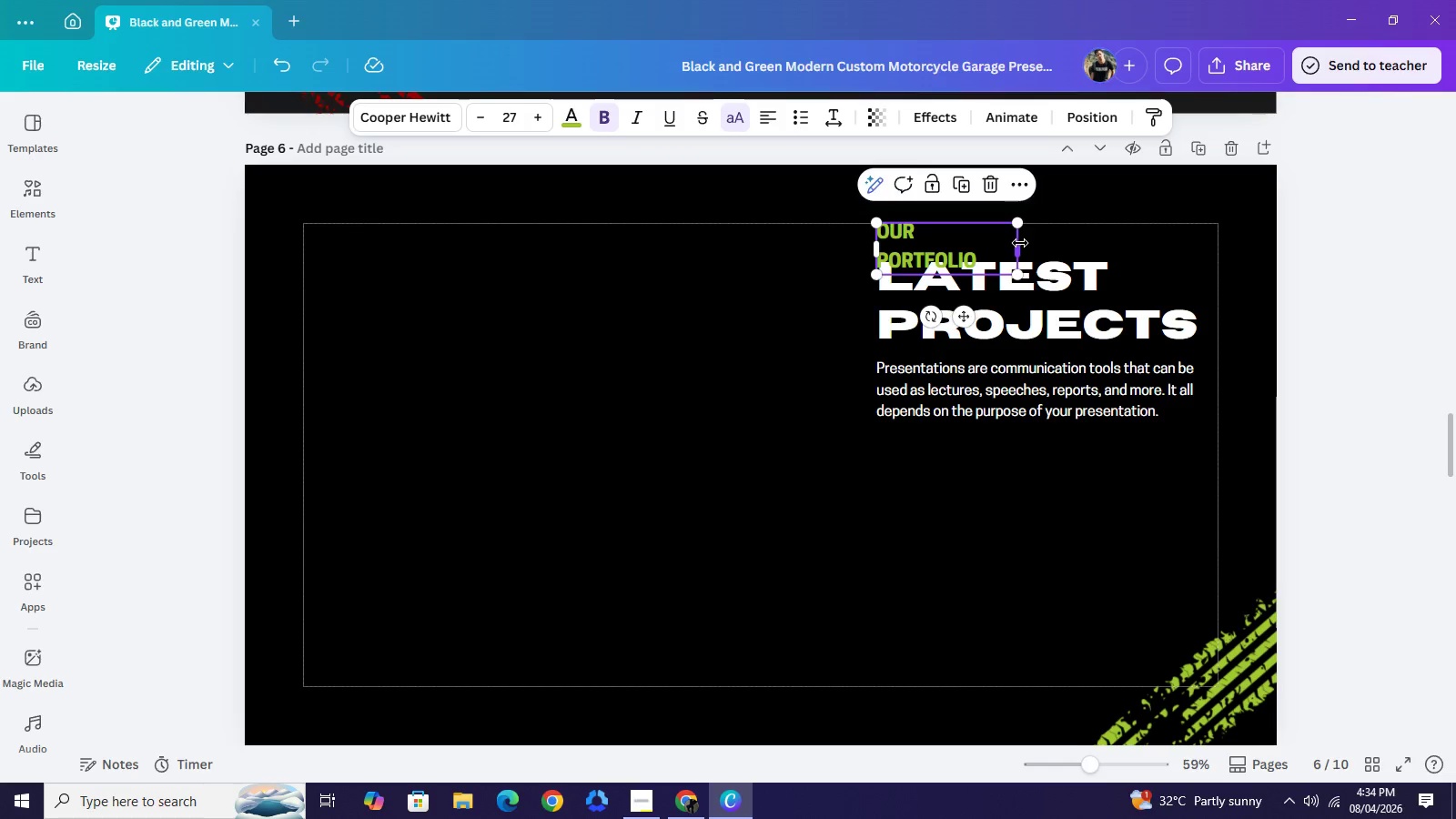 
left_click_drag(start_coordinate=[1020, 243], to_coordinate=[1106, 243])
 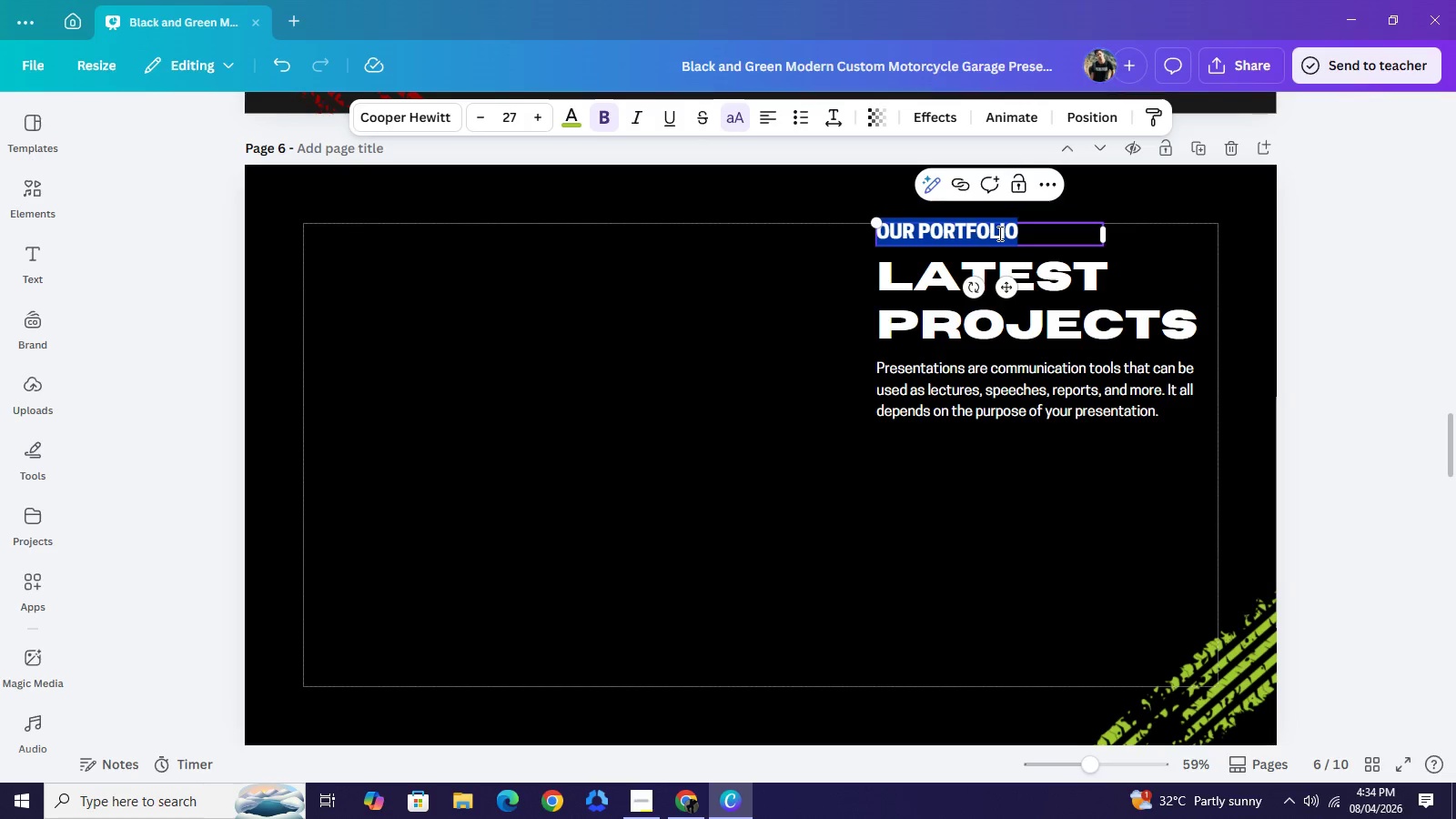 
double_click([998, 233])
 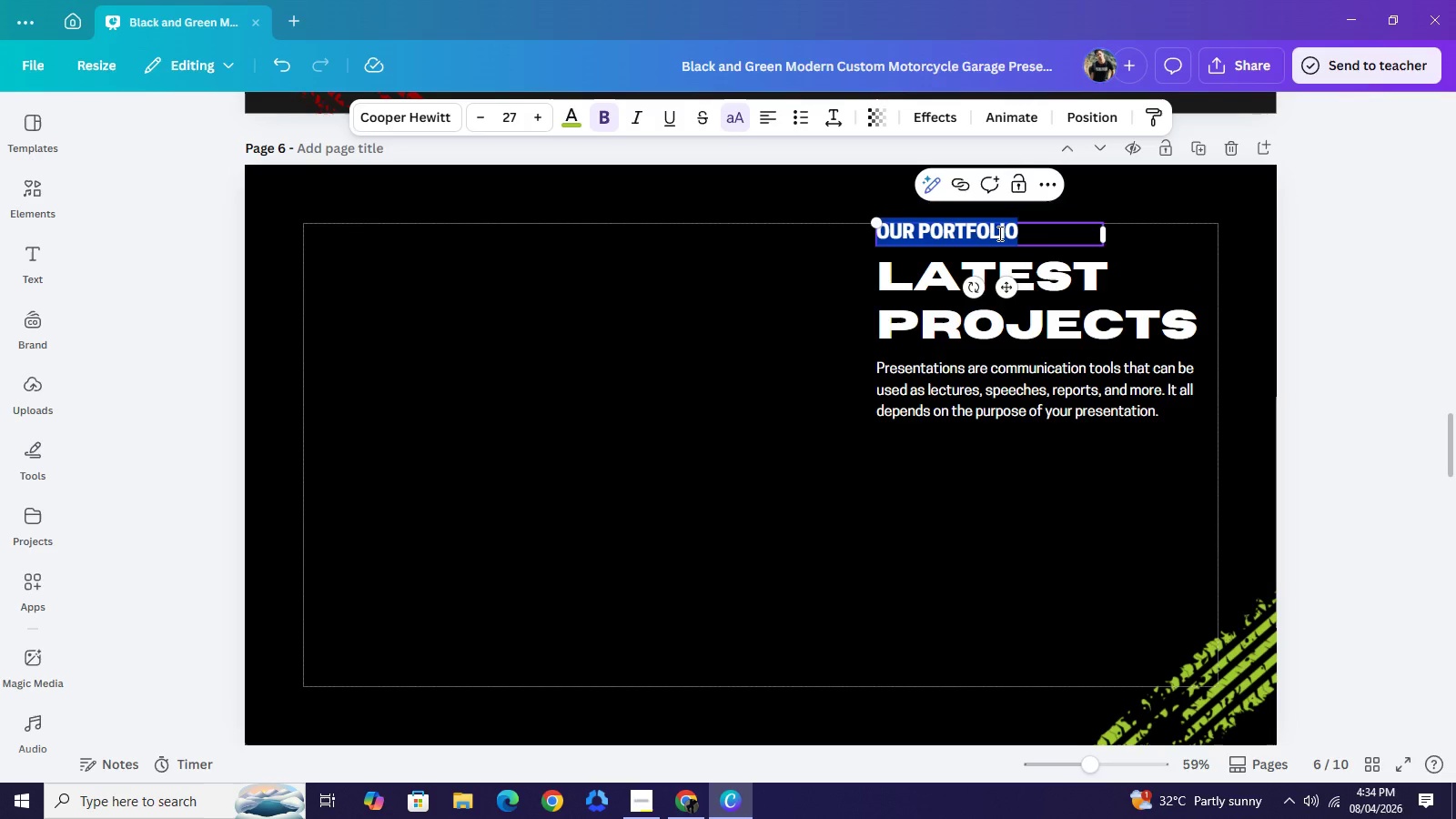 
type(growth trends)
 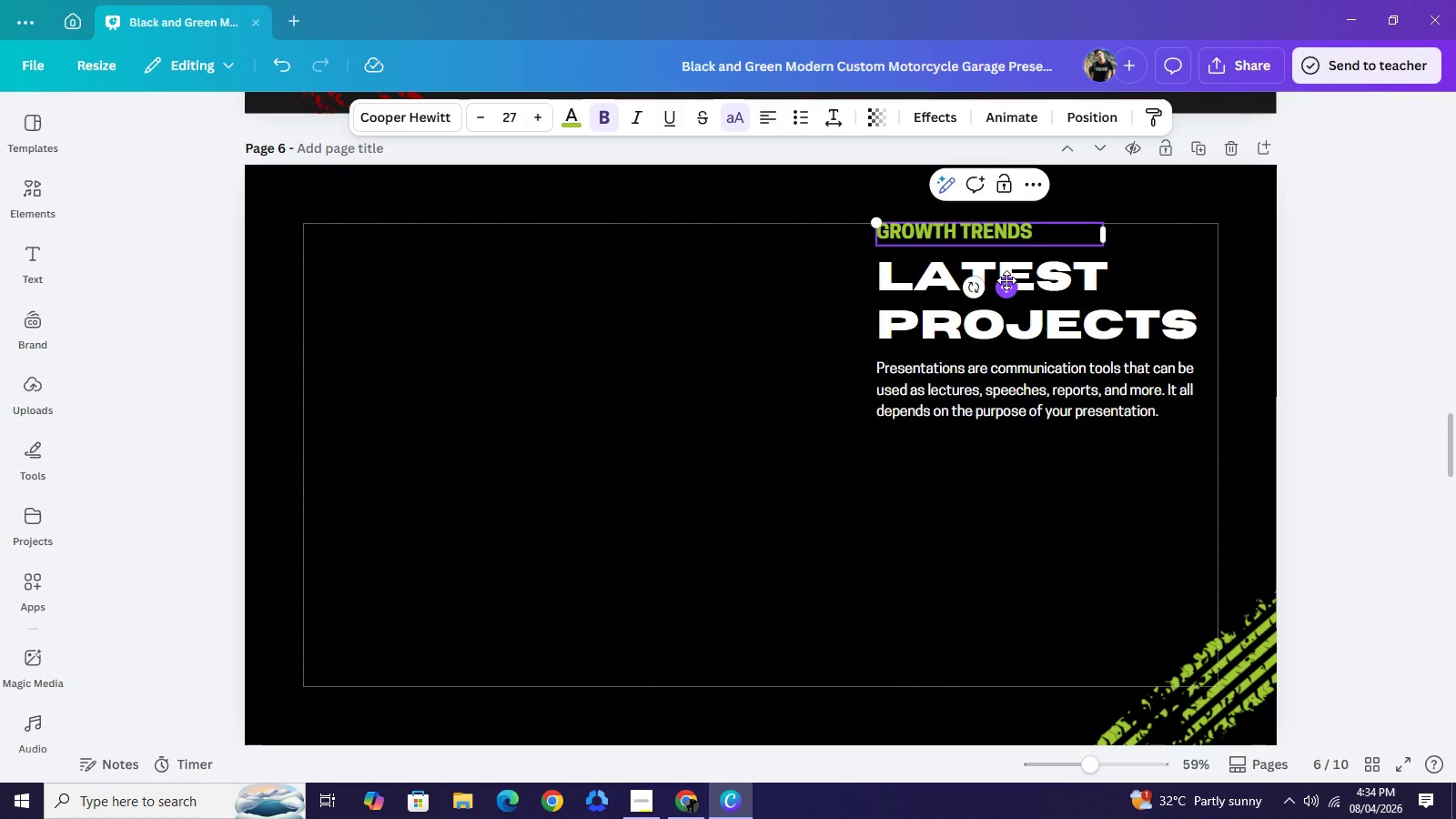 
wait(5.03)
 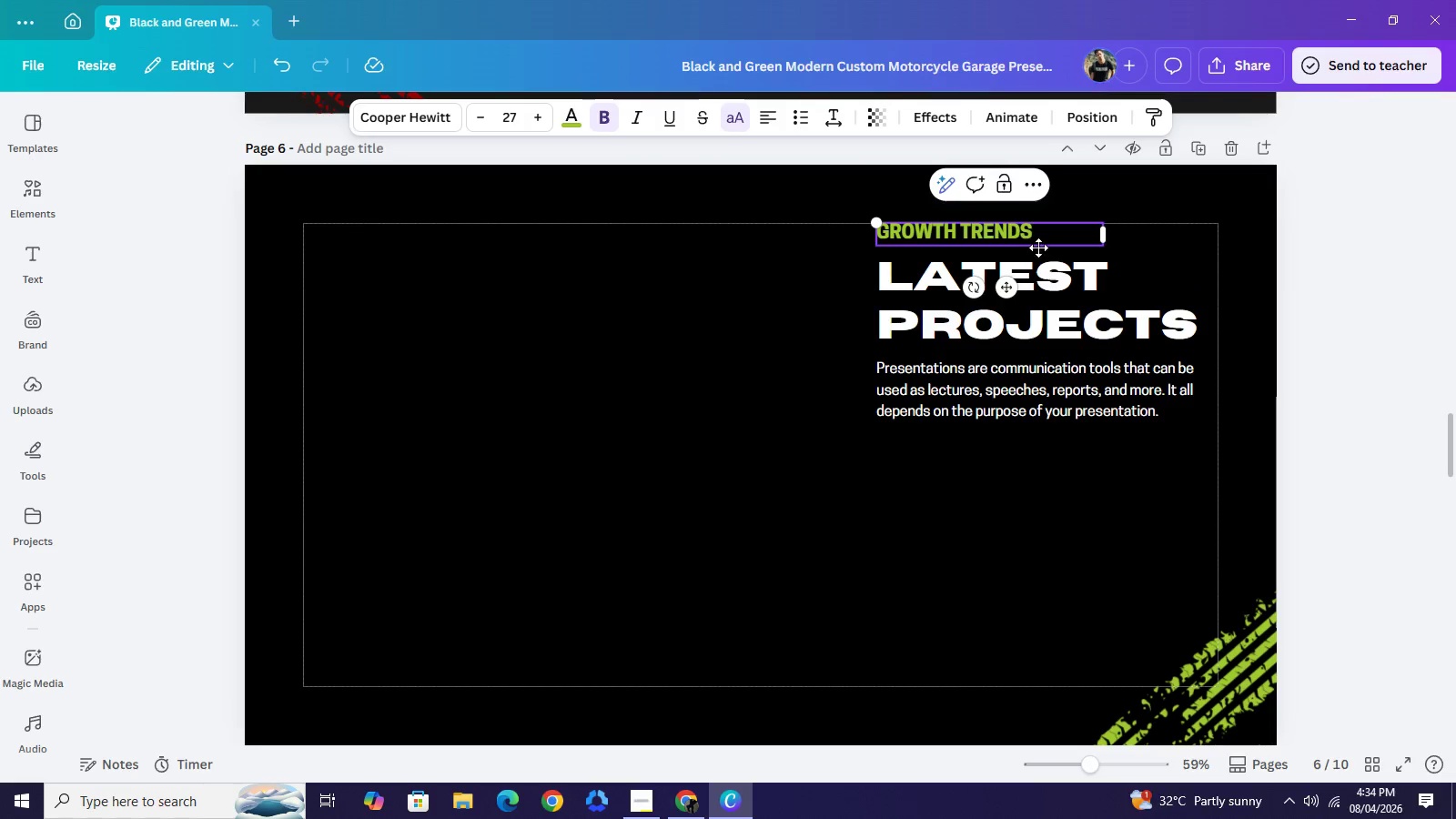 
scroll: coordinate [1007, 281], scroll_direction: up, amount: 4.0
 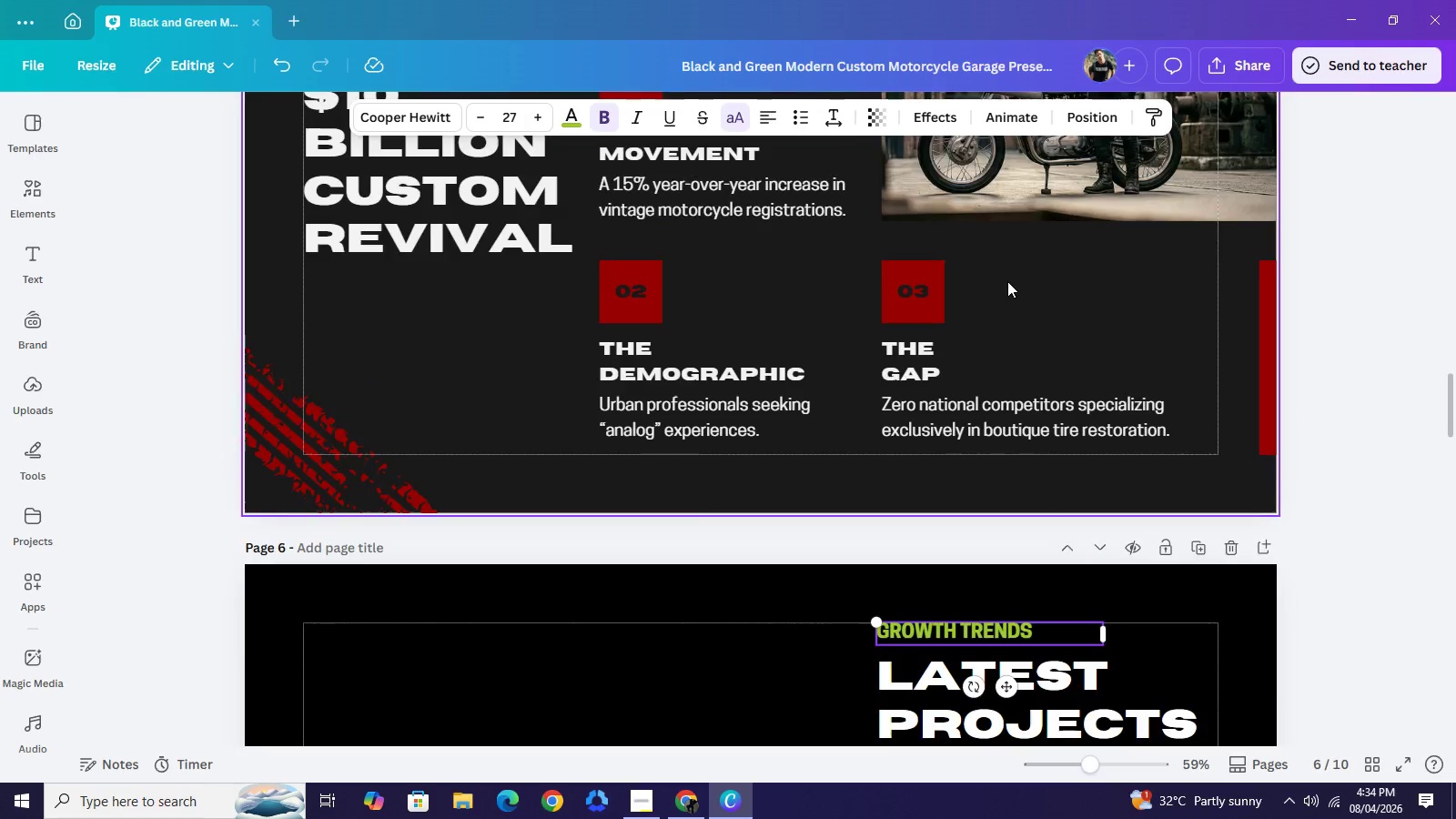 
scroll: coordinate [1012, 294], scroll_direction: down, amount: 3.0
 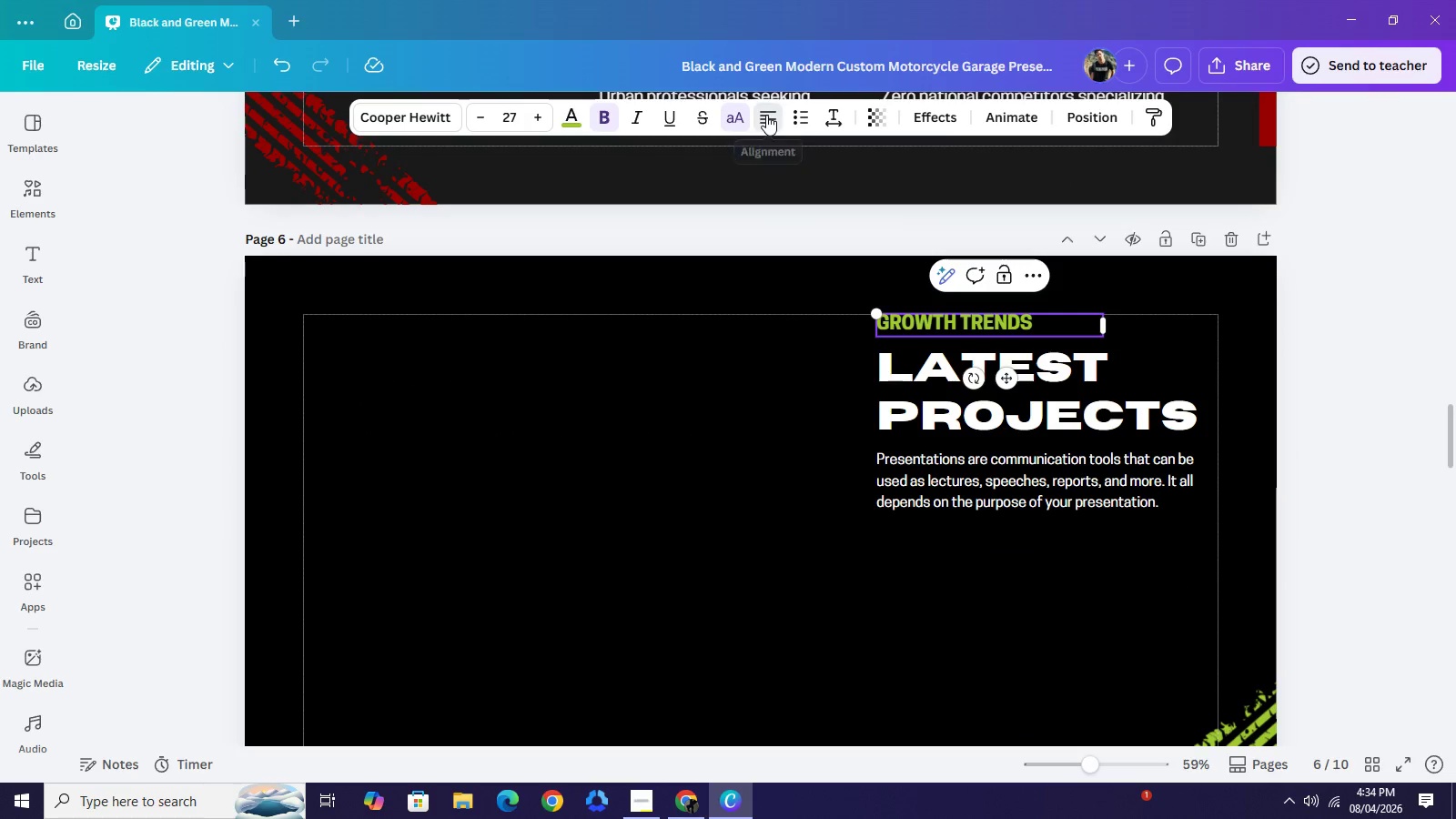 
double_click([766, 115])
 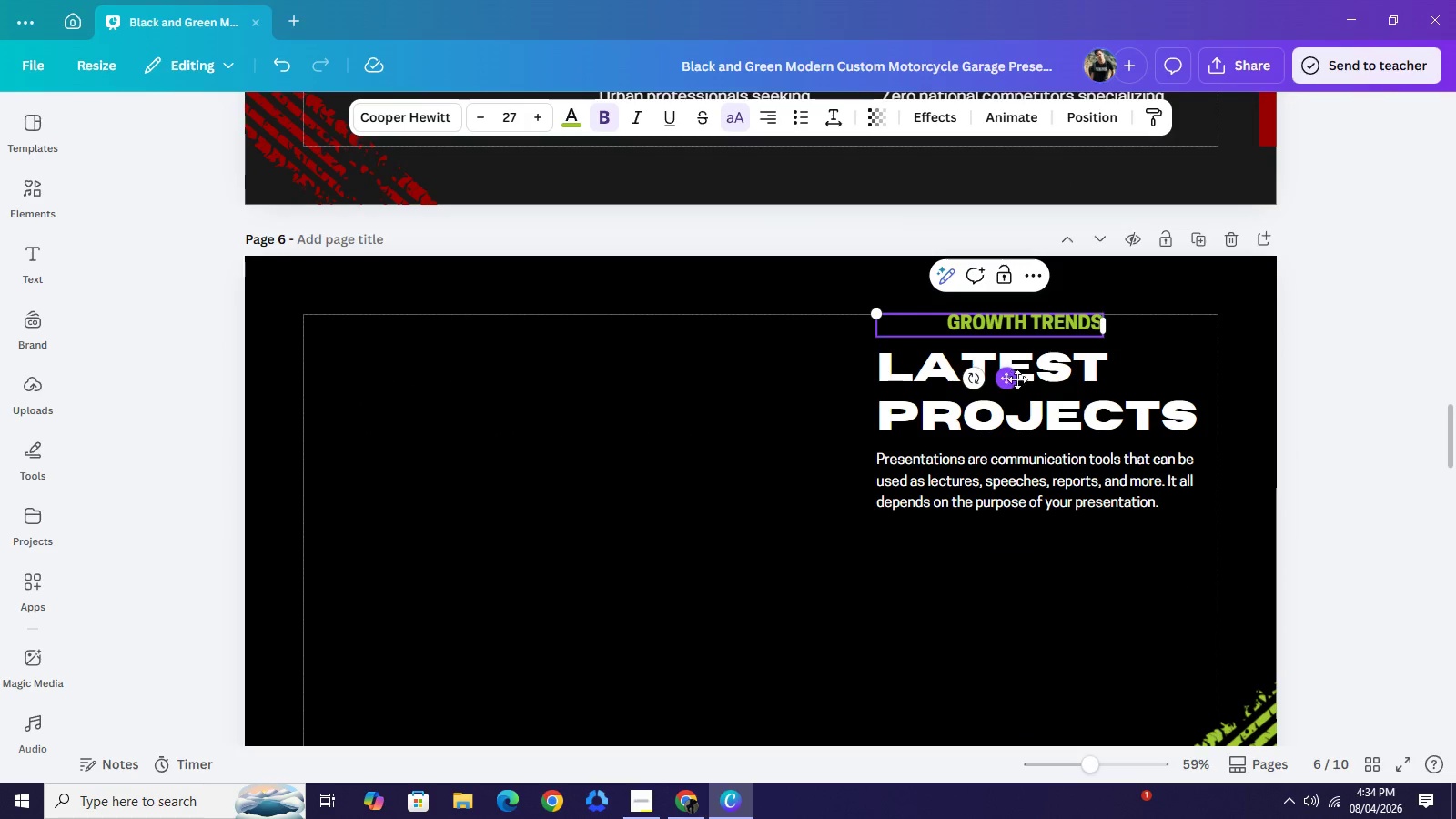 
left_click_drag(start_coordinate=[1014, 377], to_coordinate=[1131, 379])
 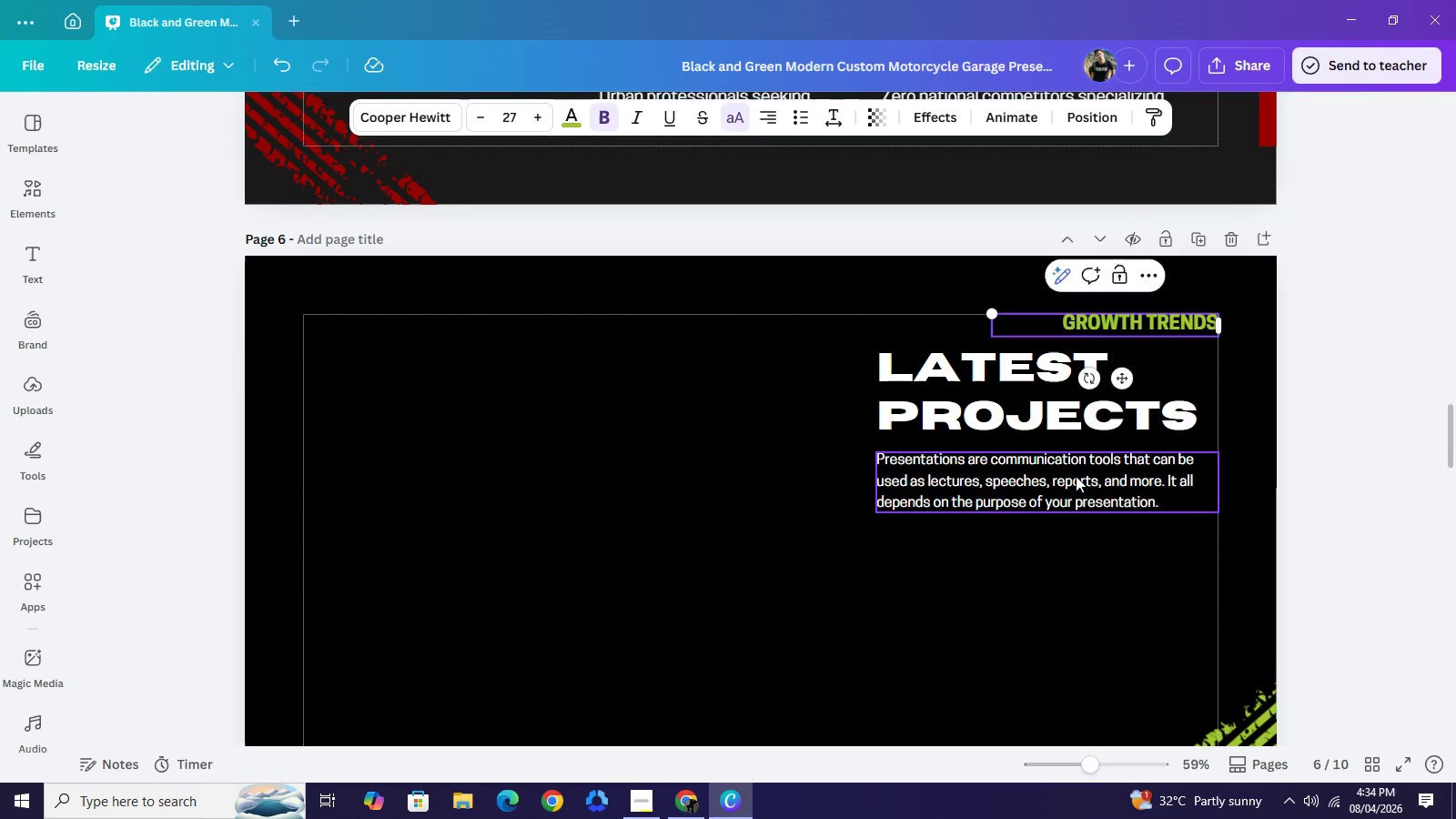 
left_click([1076, 476])
 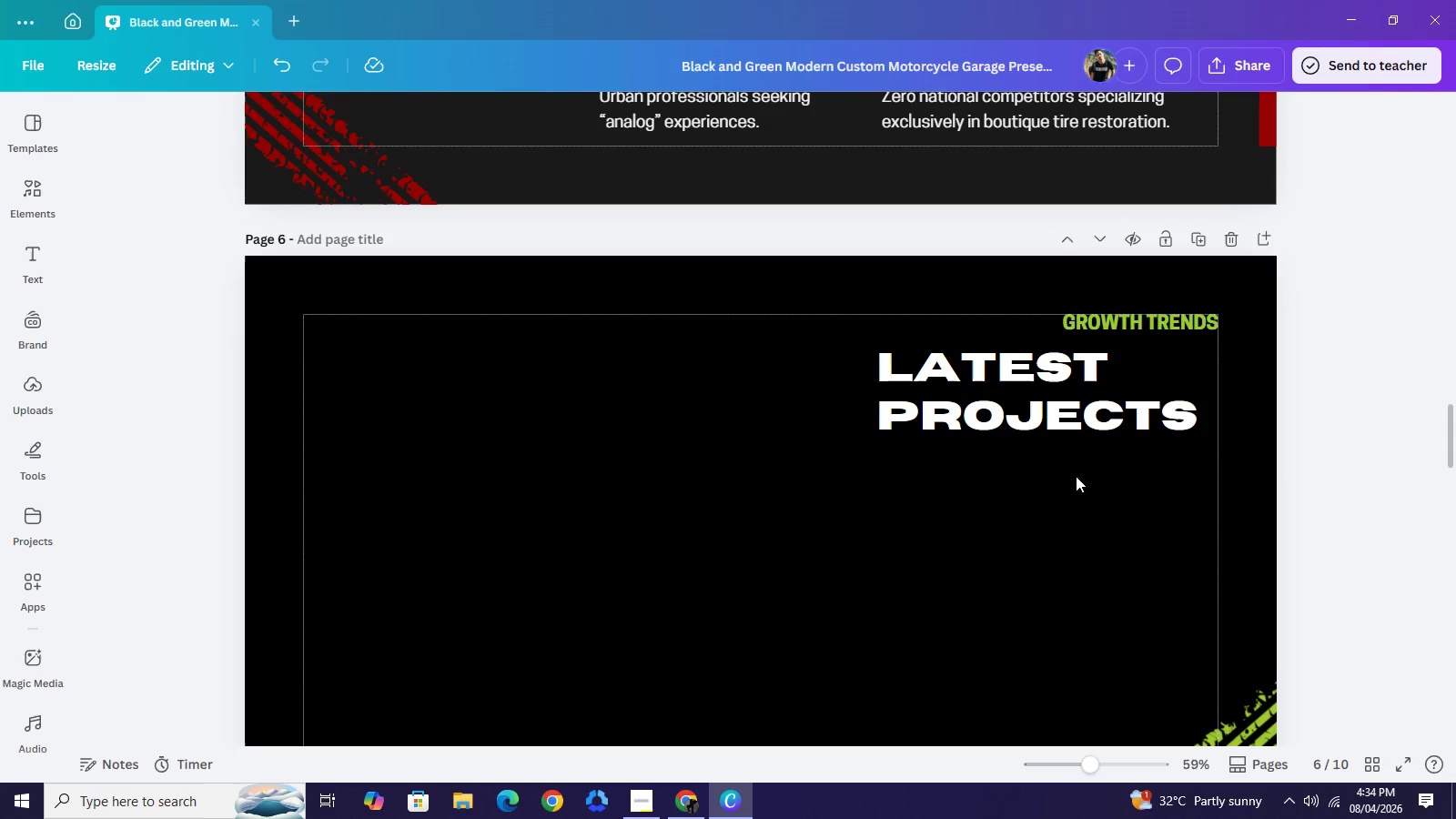 
key(Backspace)
 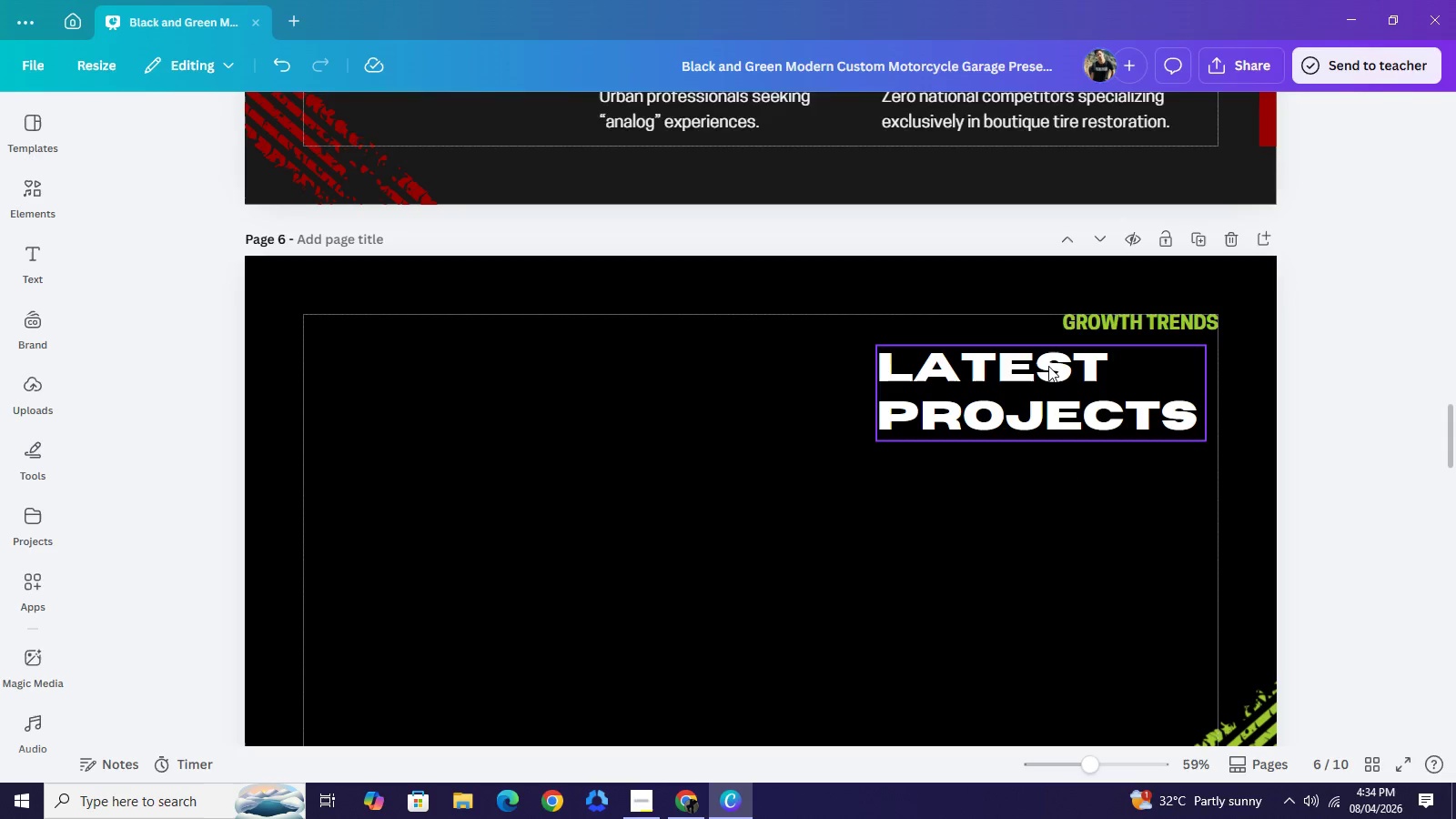 
left_click([1151, 420])
 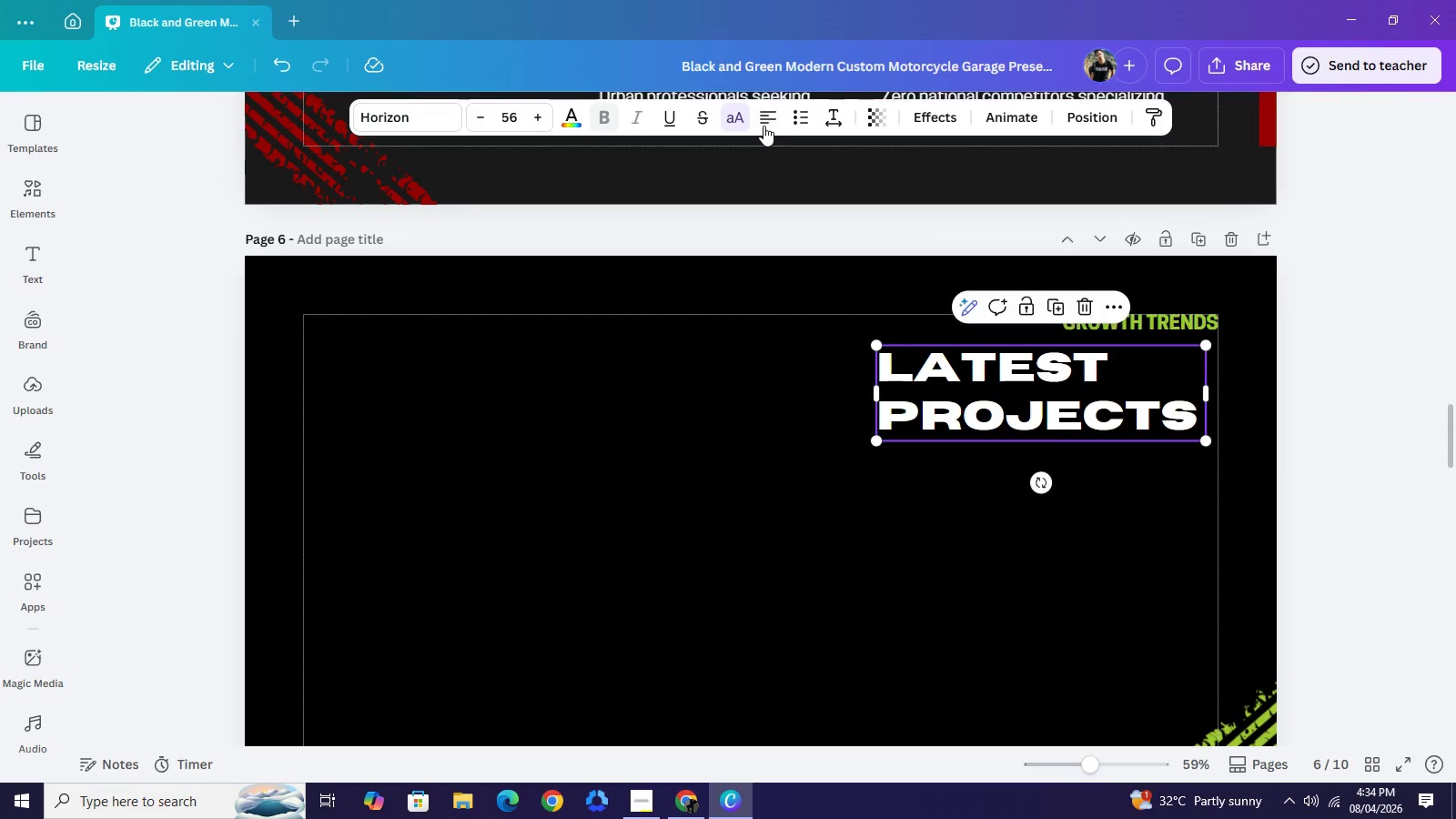 
left_click([763, 126])
 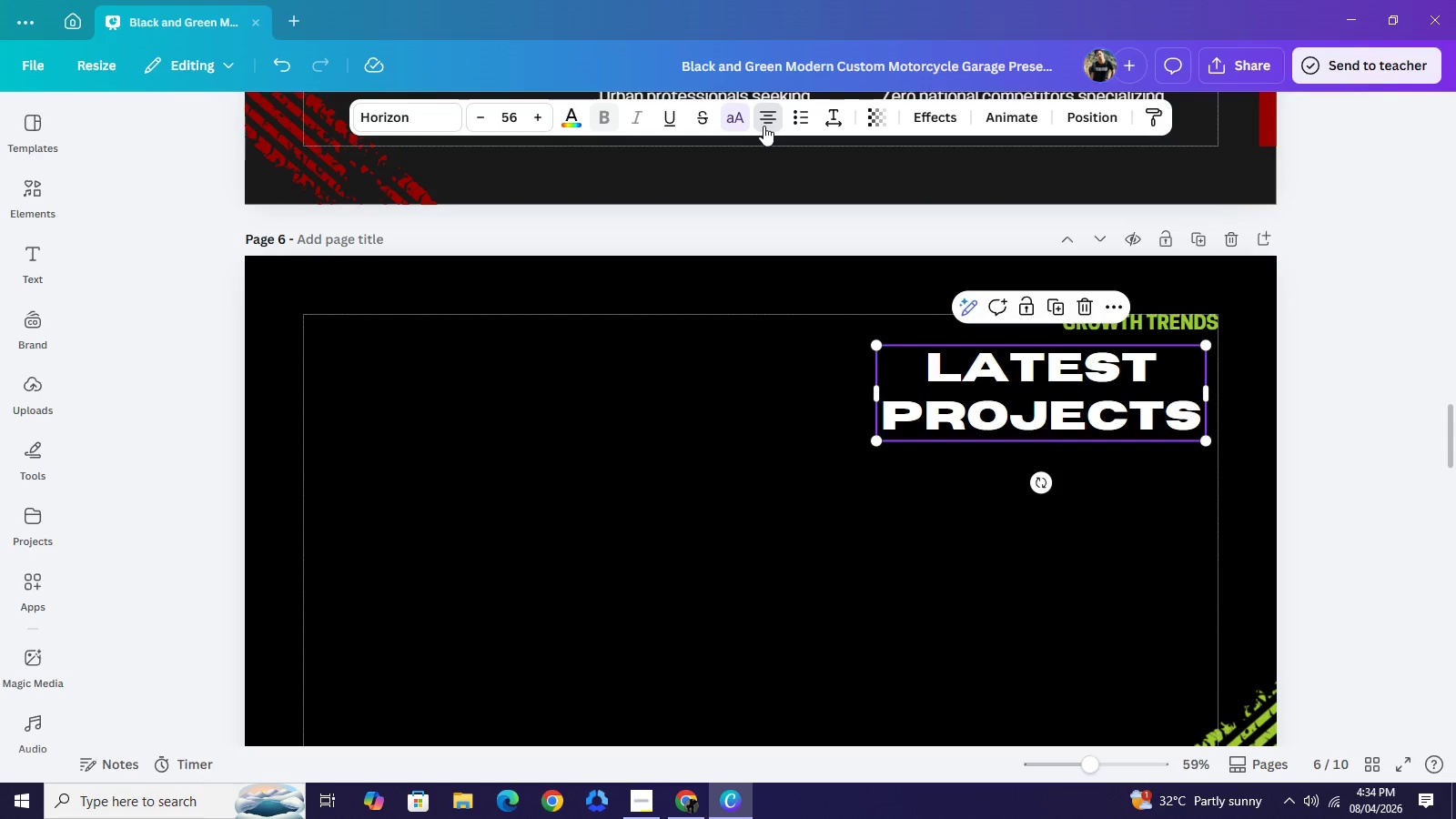 
left_click([763, 126])
 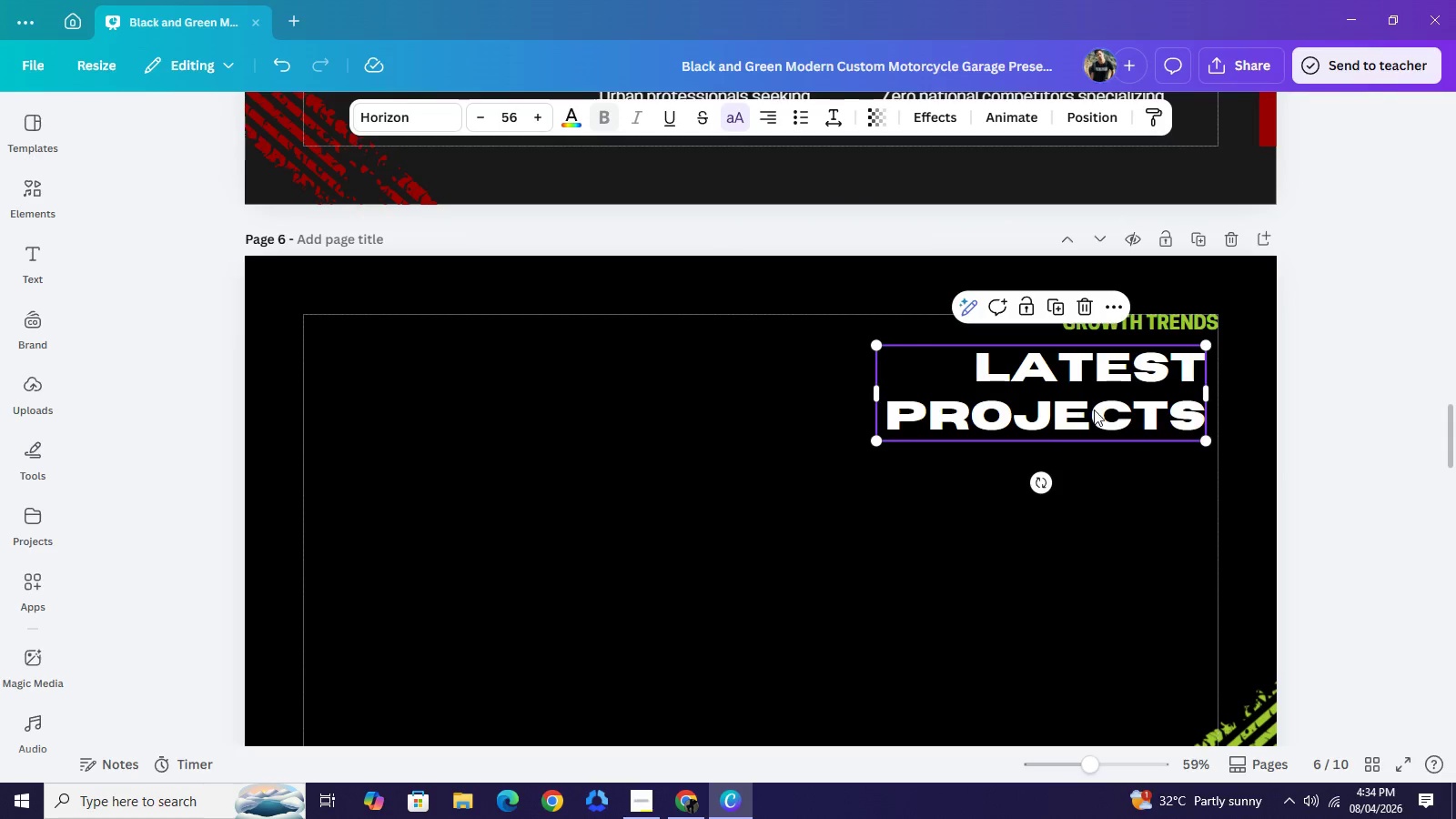 
left_click_drag(start_coordinate=[1094, 410], to_coordinate=[1105, 413])
 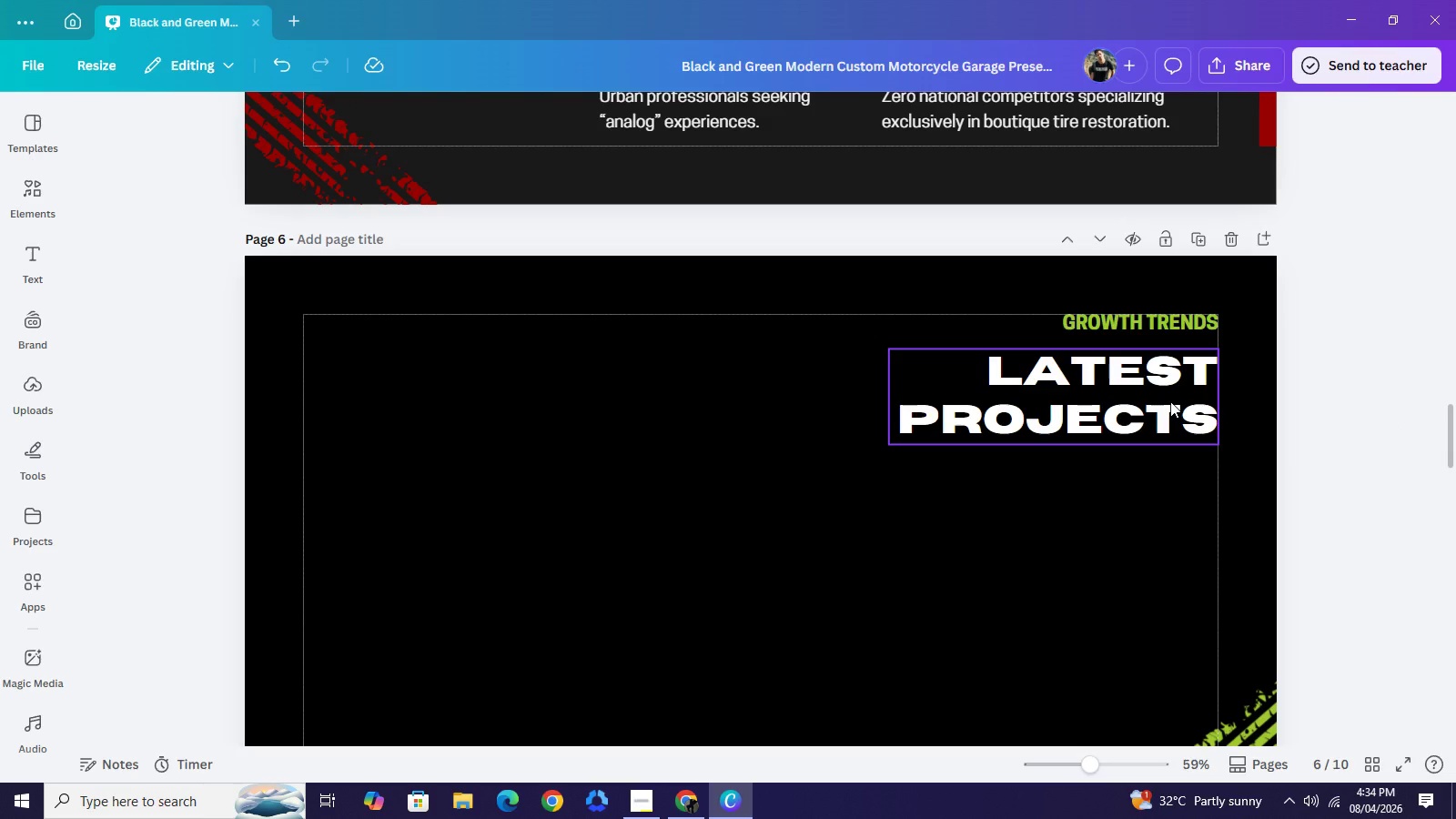 
double_click([1170, 401])
 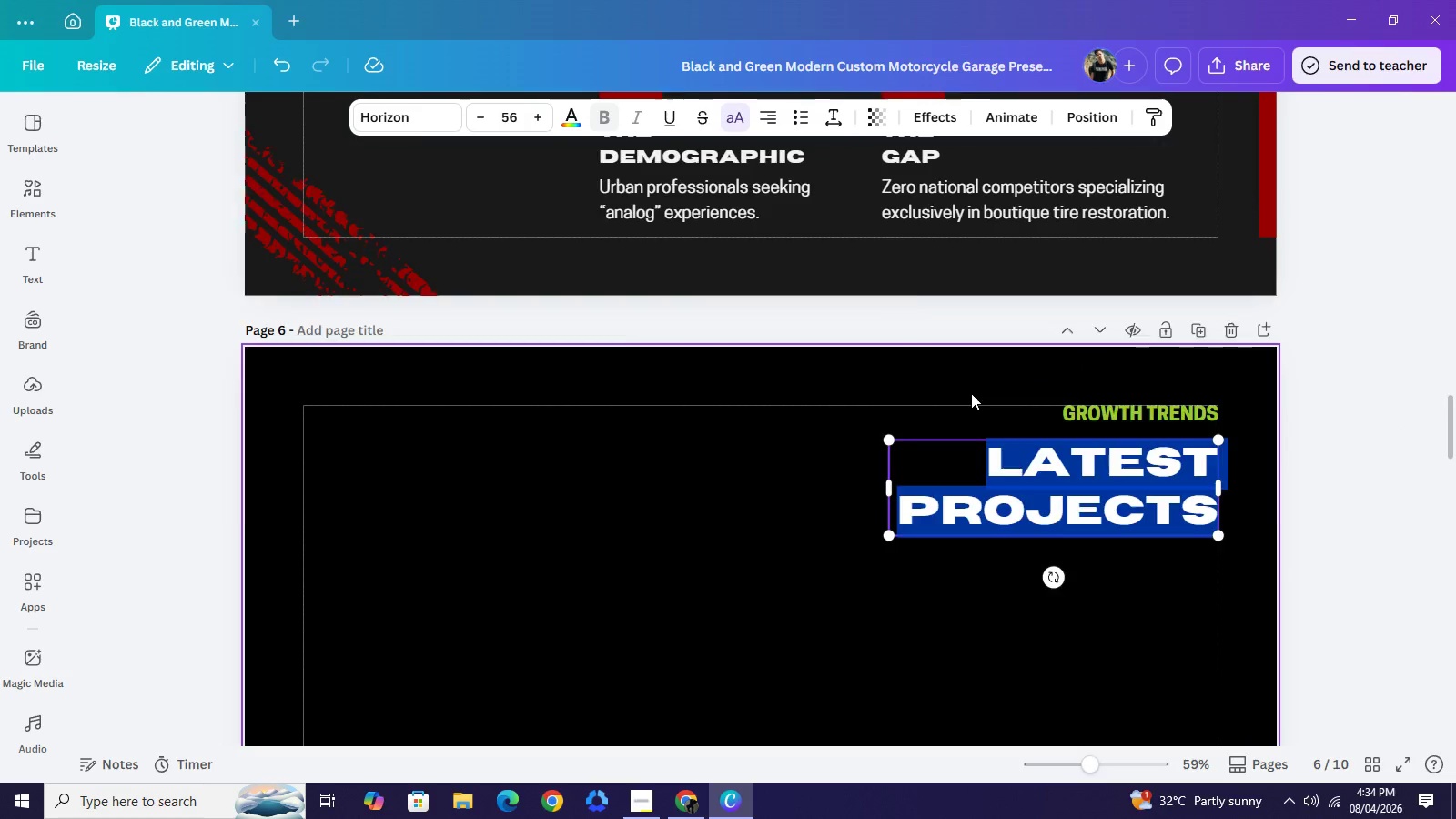 
scroll: coordinate [971, 393], scroll_direction: up, amount: 5.0
 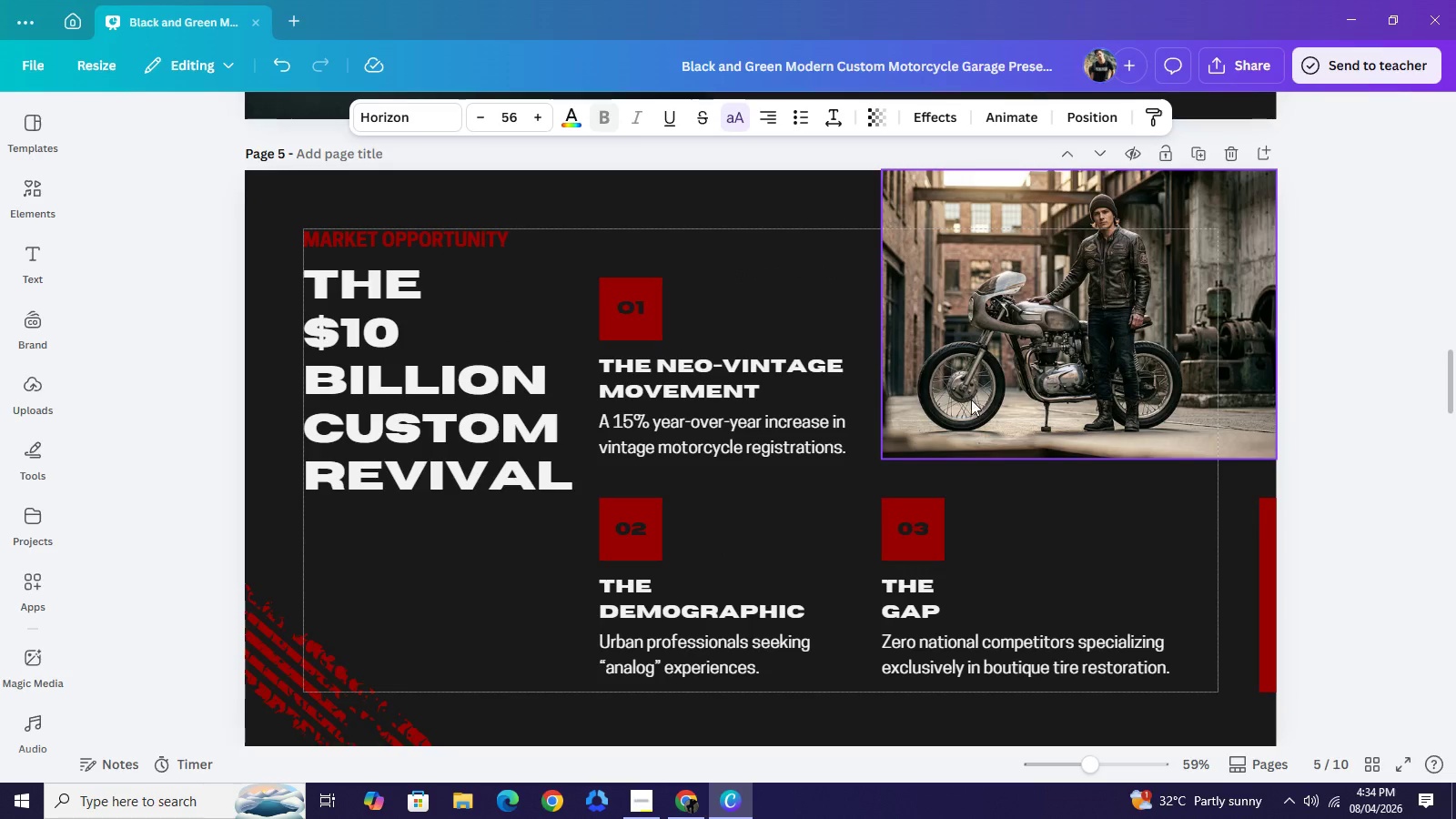 
scroll: coordinate [1022, 697], scroll_direction: down, amount: 5.0
 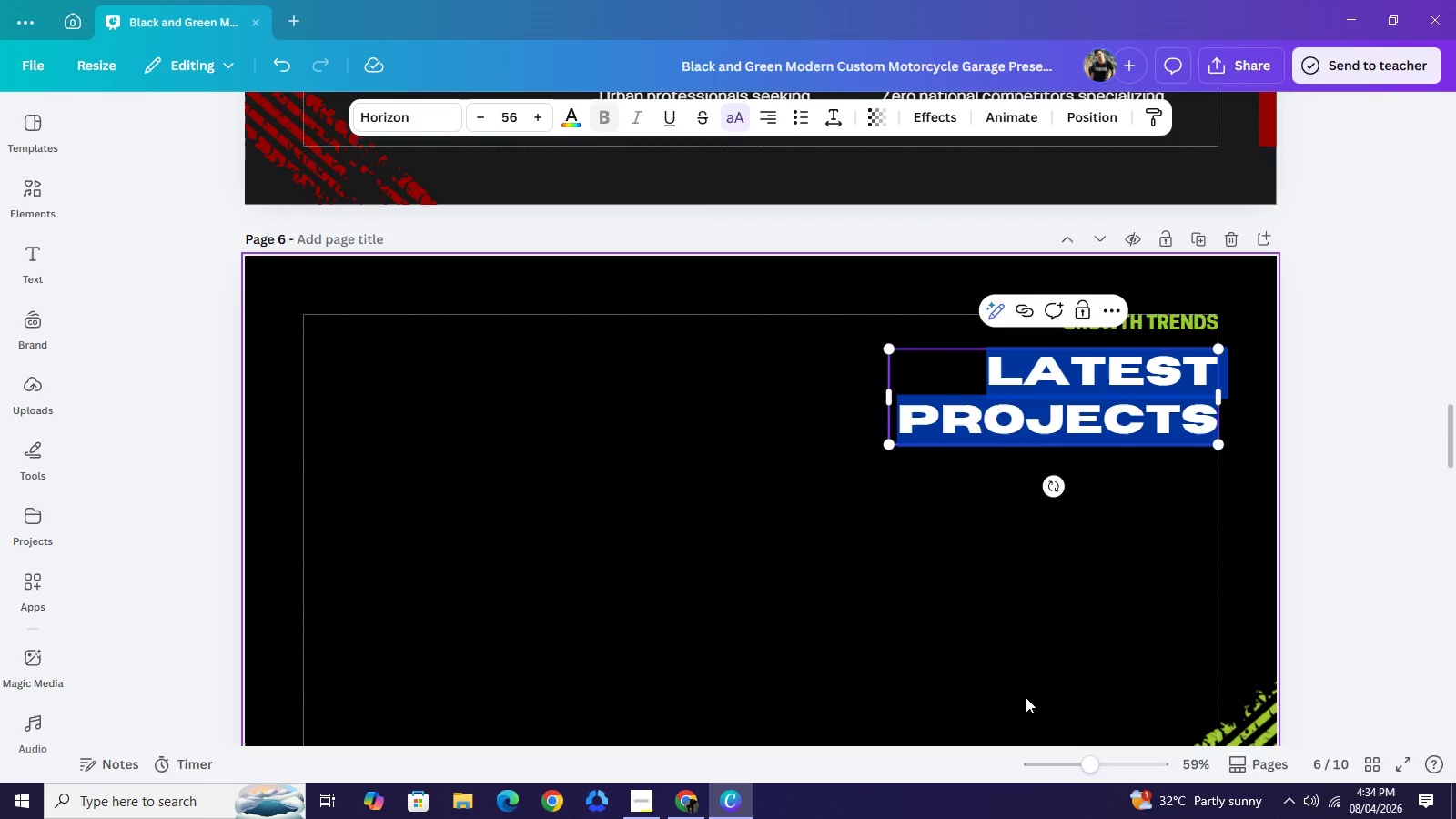 
wait(7.4)
 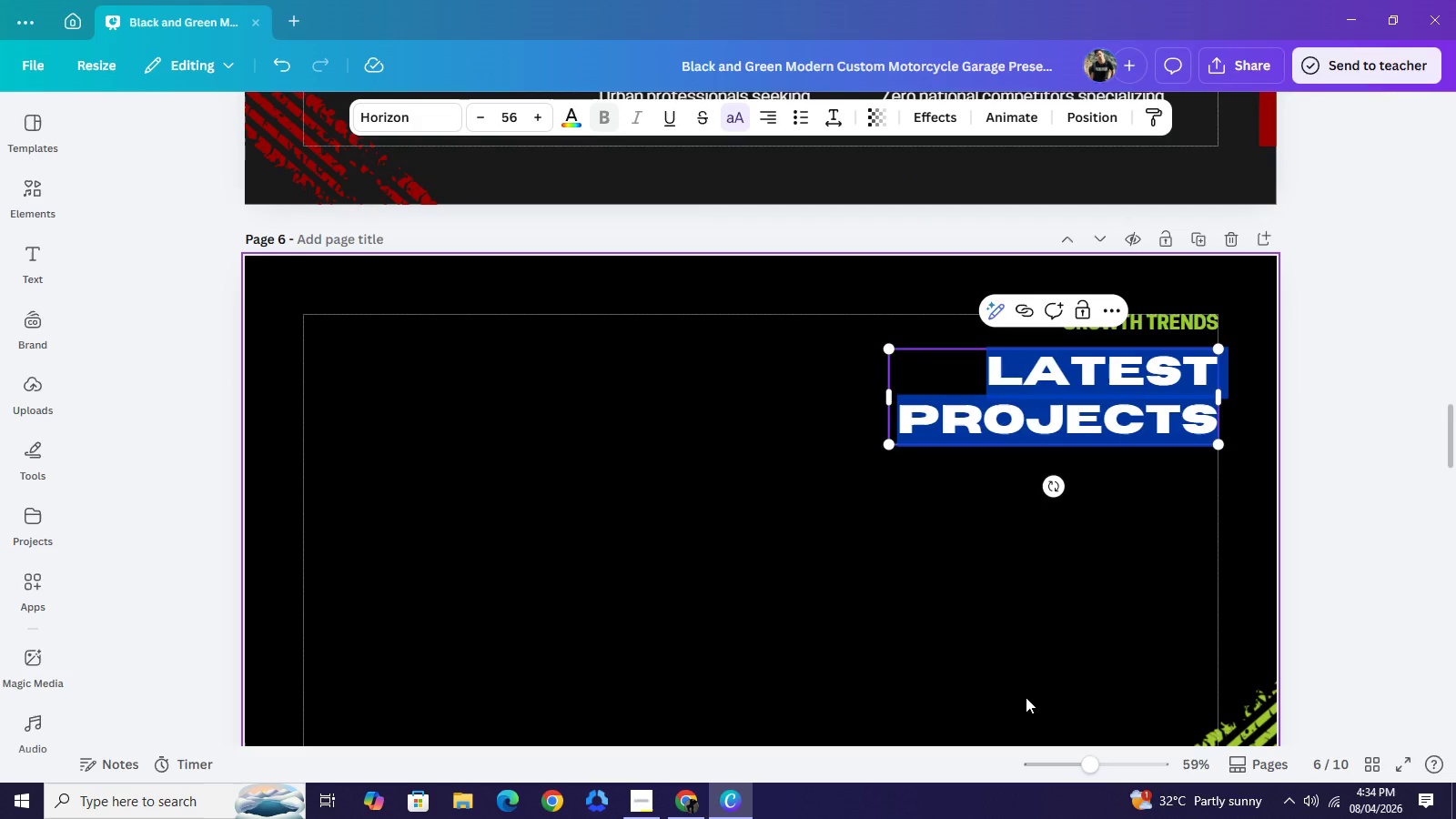 
type(TRACKING THE CUSTOM PULSE)
 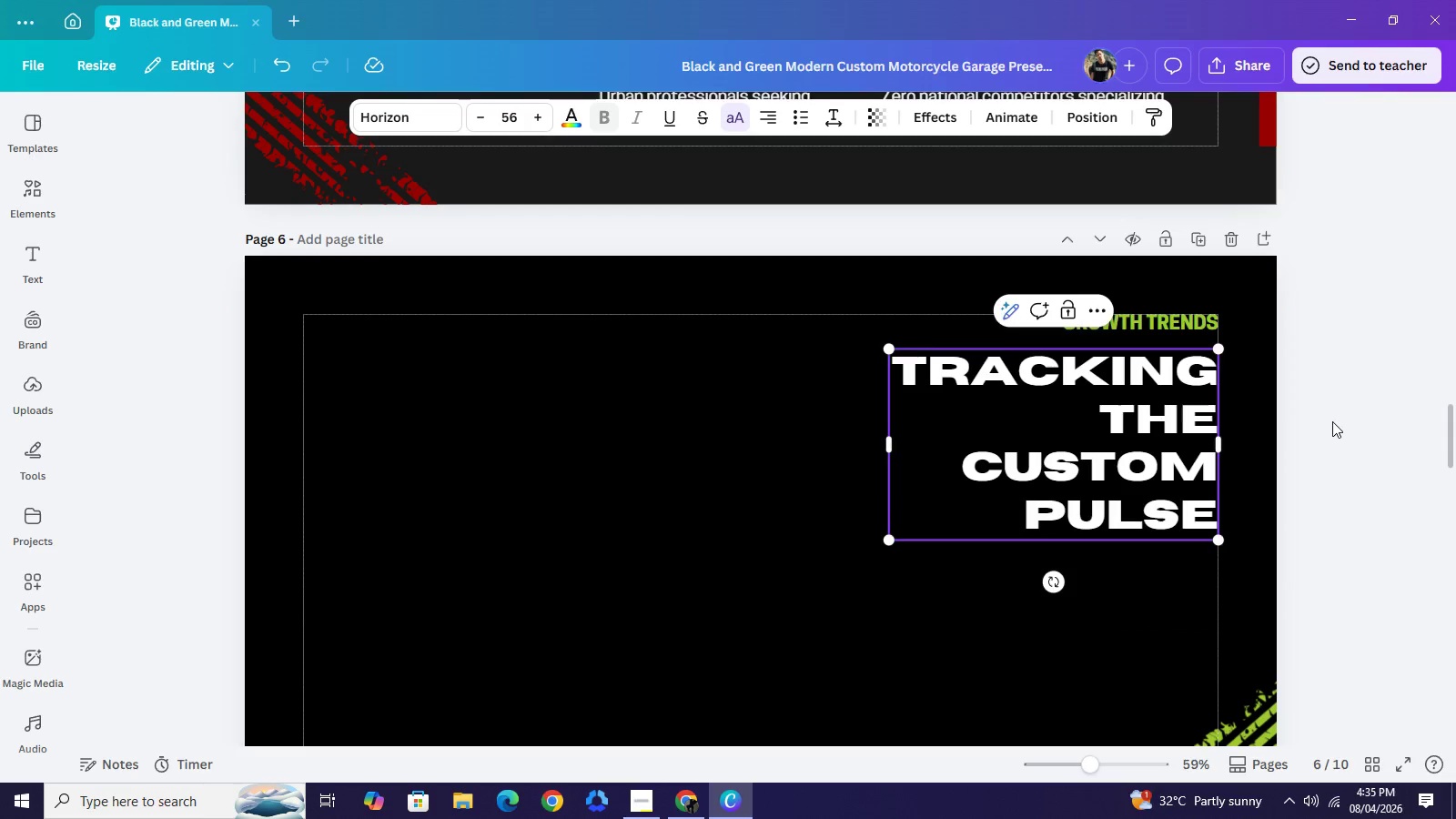 
left_click([1332, 421])
 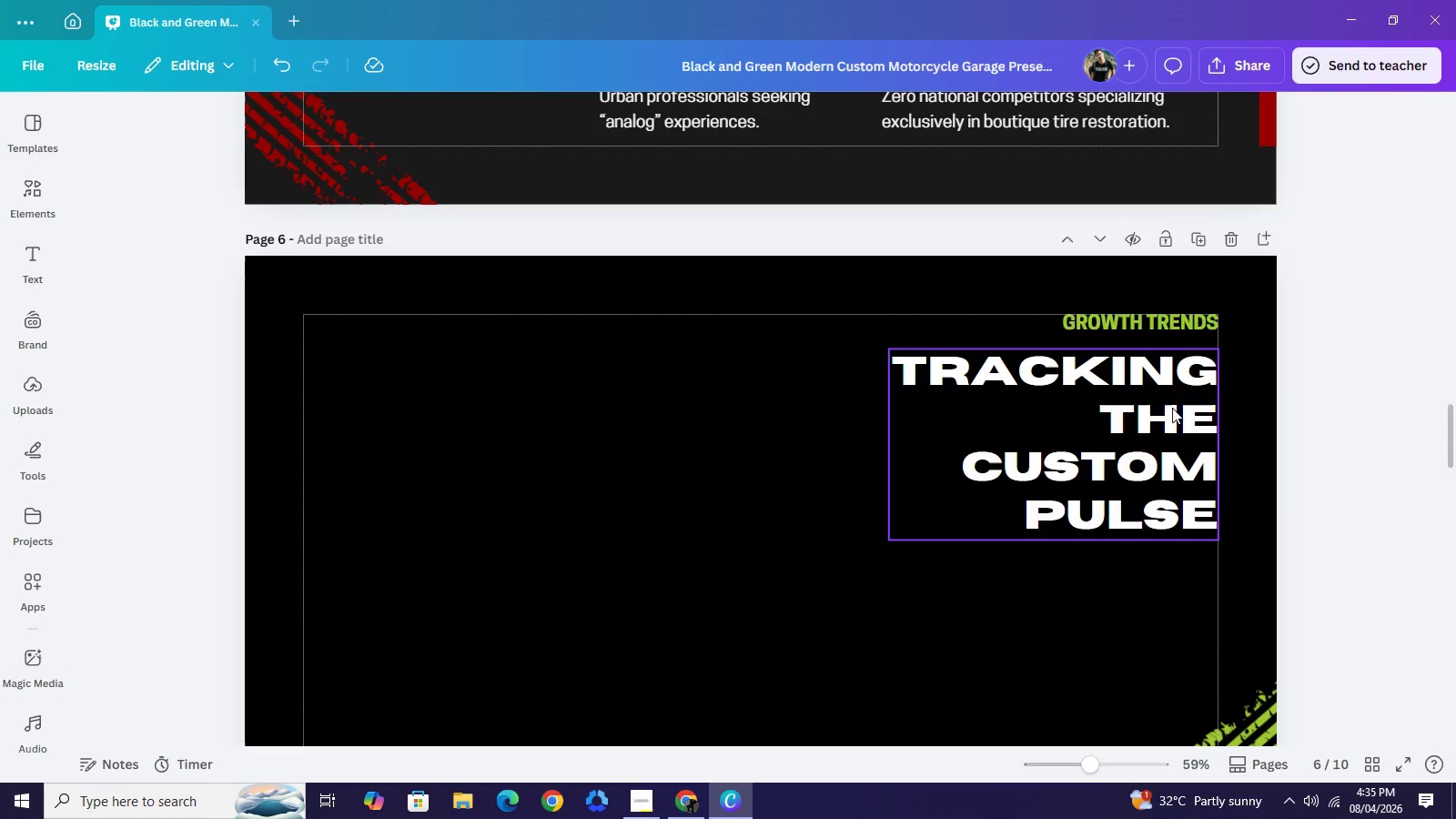 
left_click([1170, 406])
 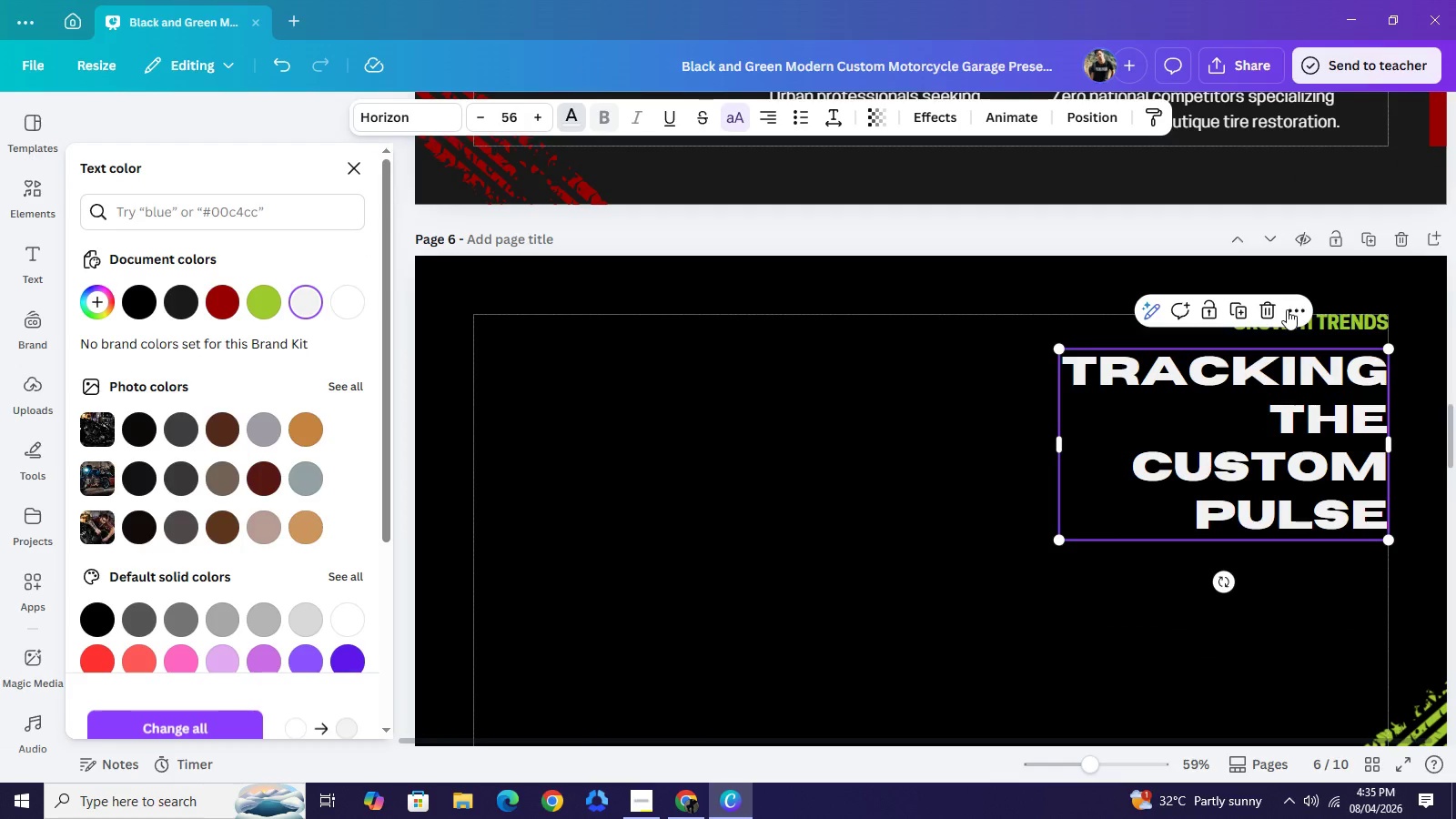 
wait(5.58)
 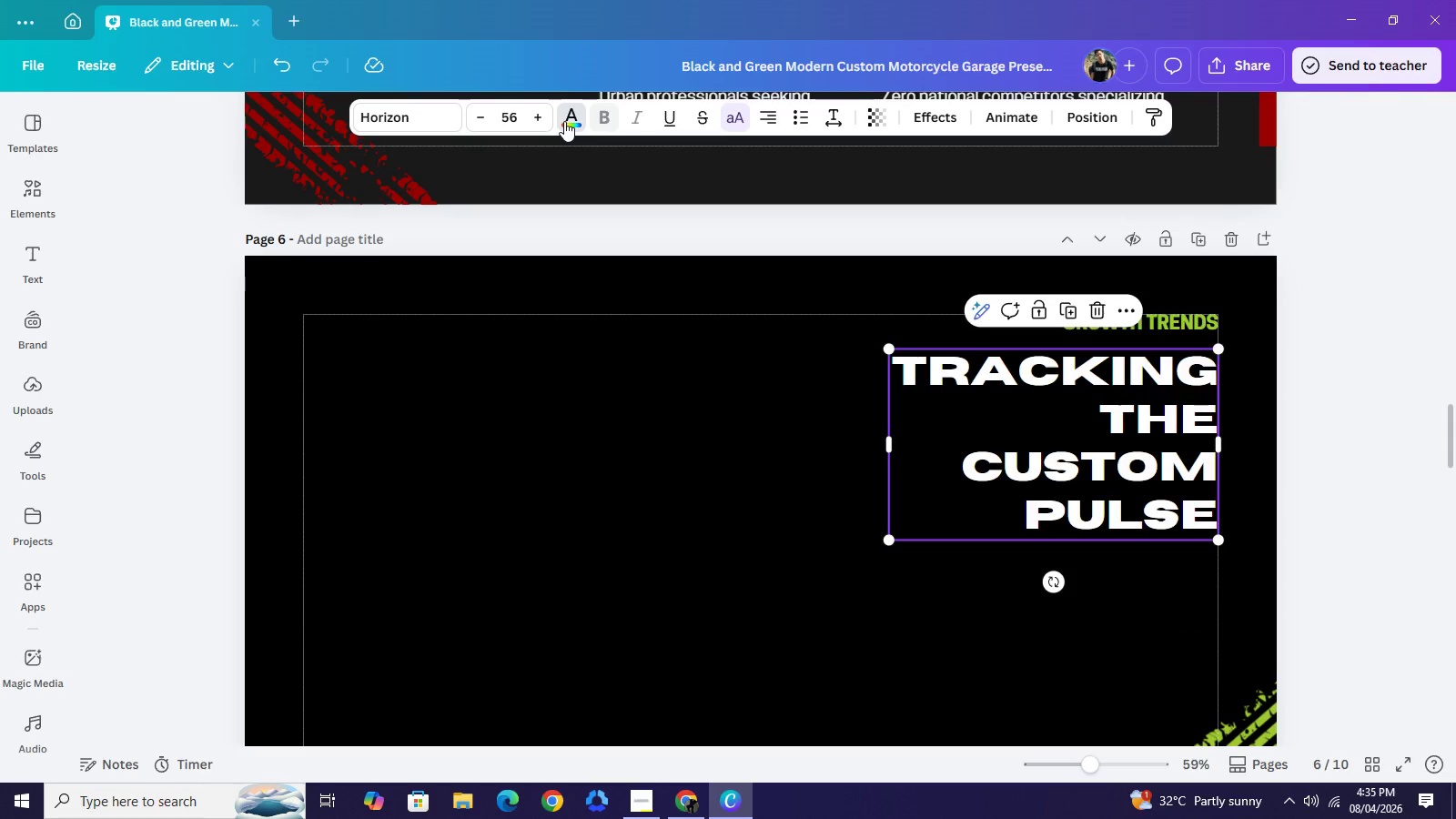 
left_click([1350, 319])
 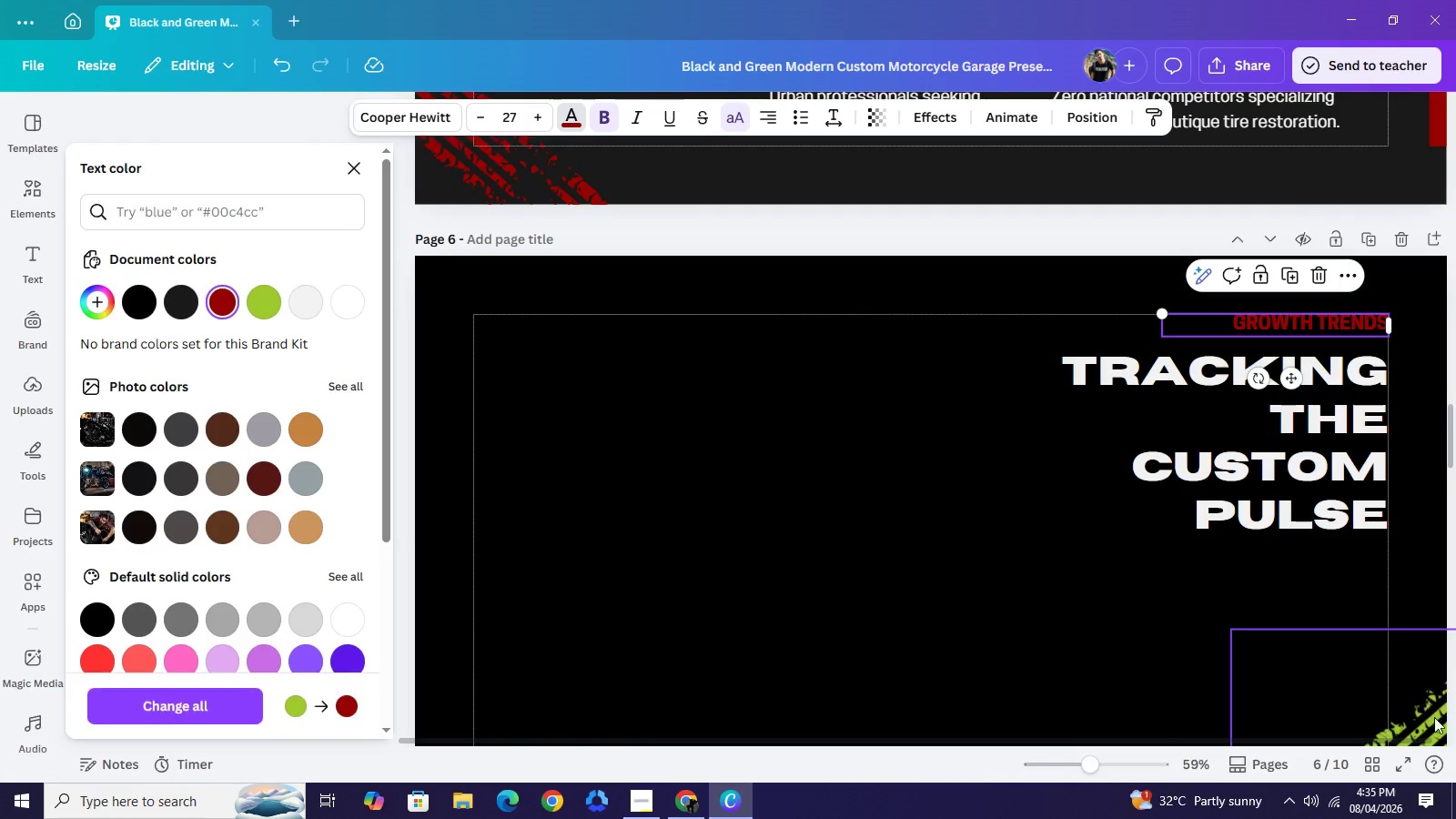 
left_click([1434, 717])
 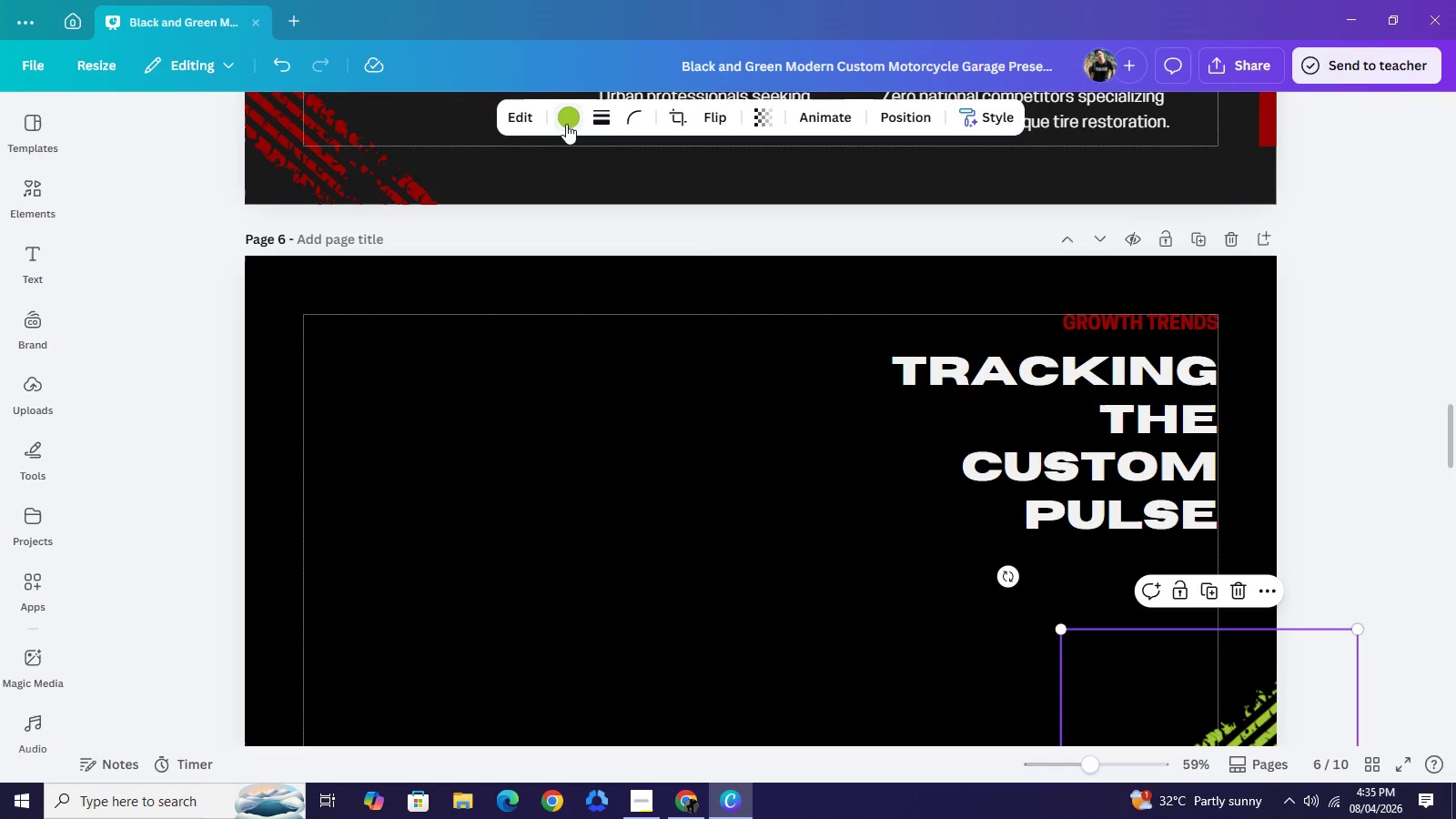 
left_click([566, 124])
 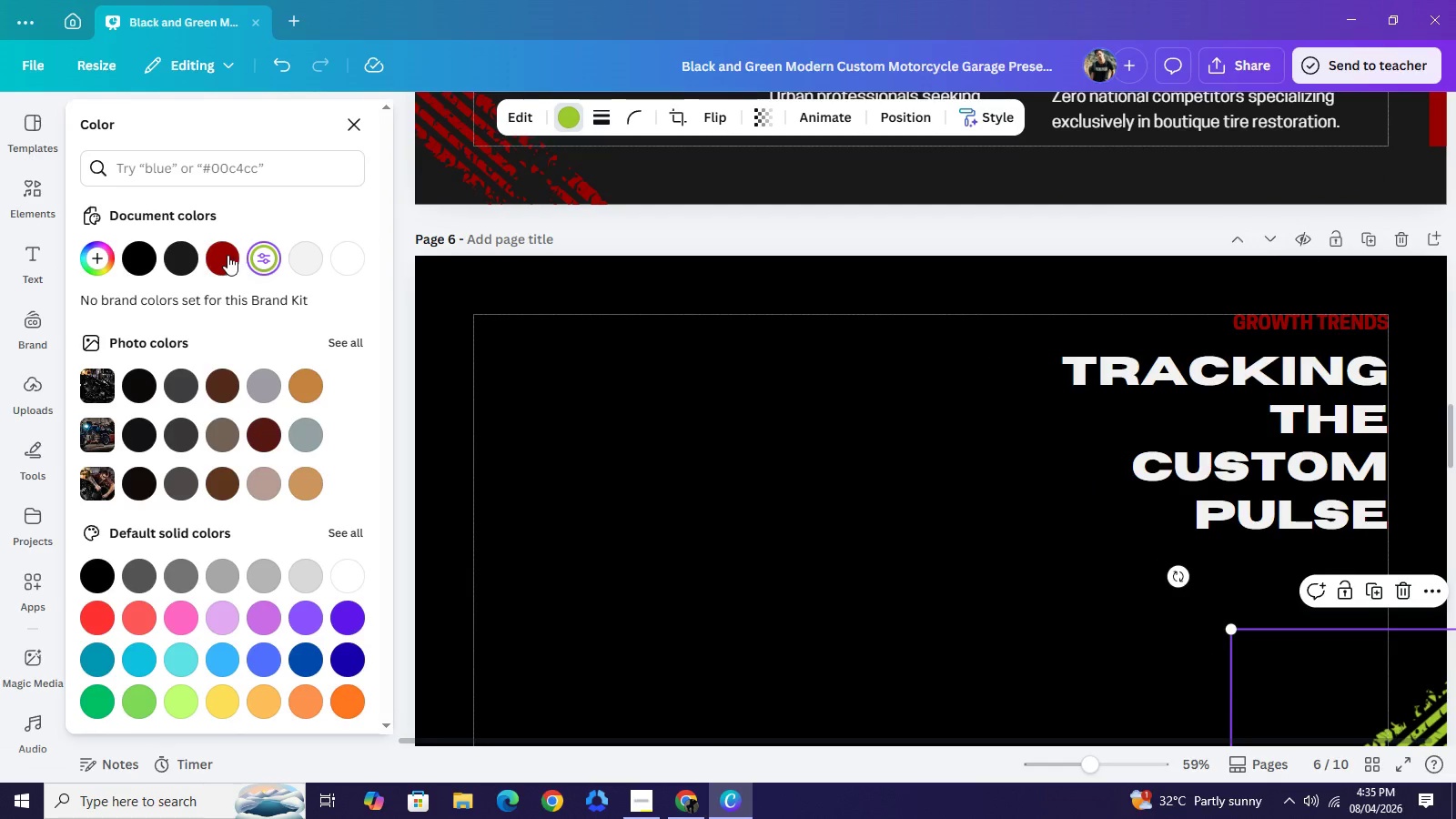 
left_click([227, 255])
 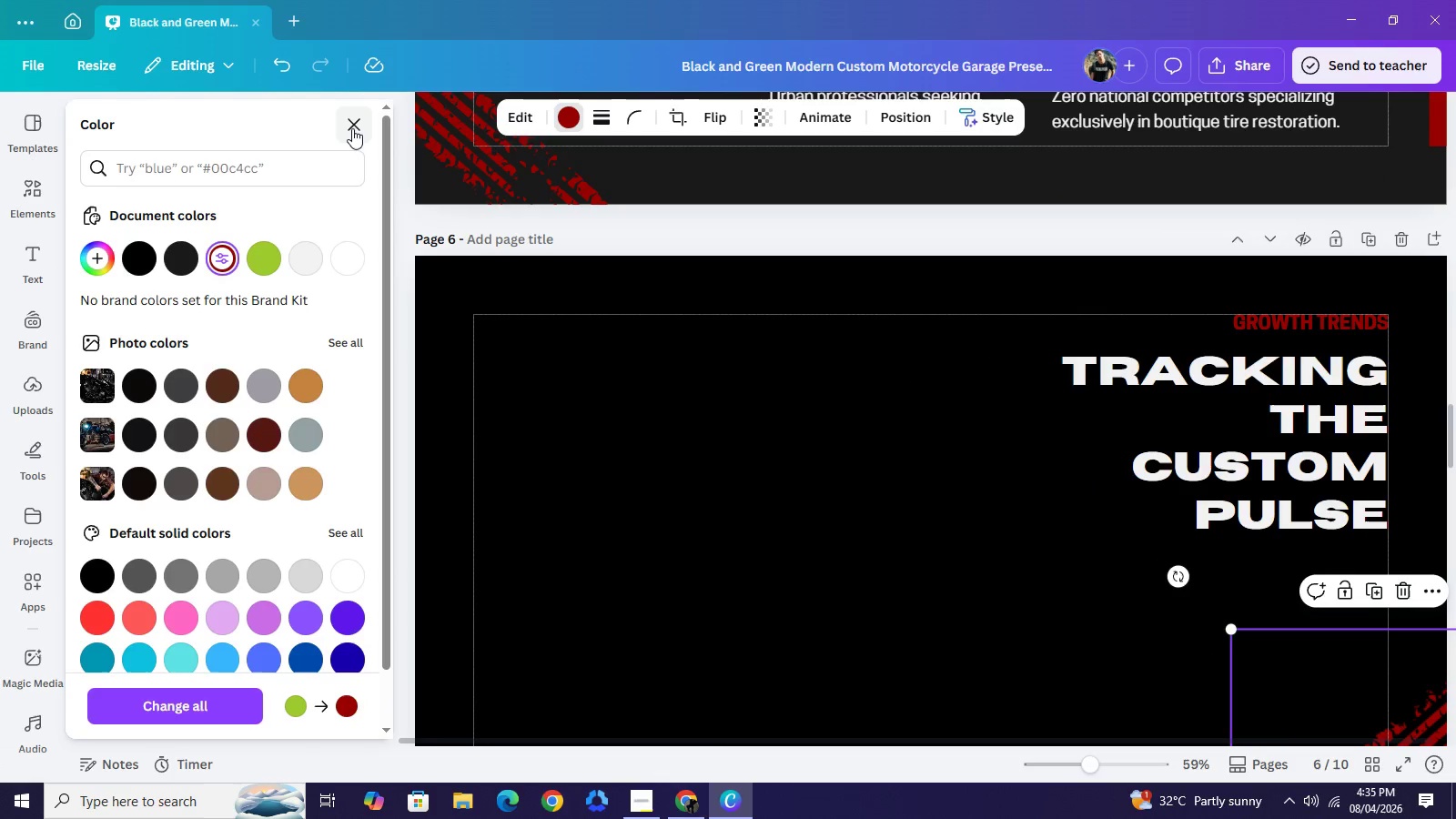 
left_click([352, 129])
 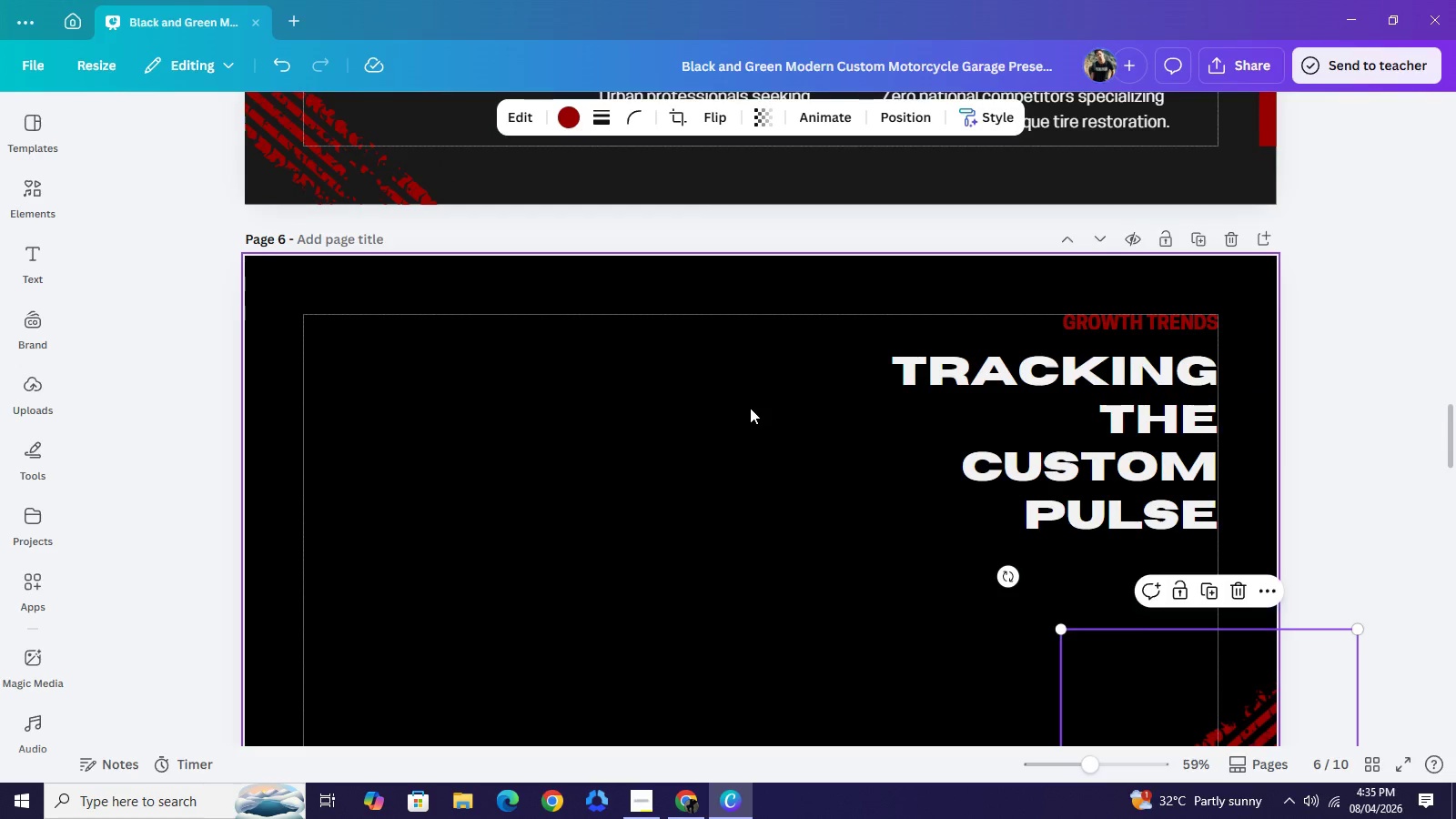 
scroll: coordinate [750, 408], scroll_direction: down, amount: 2.0
 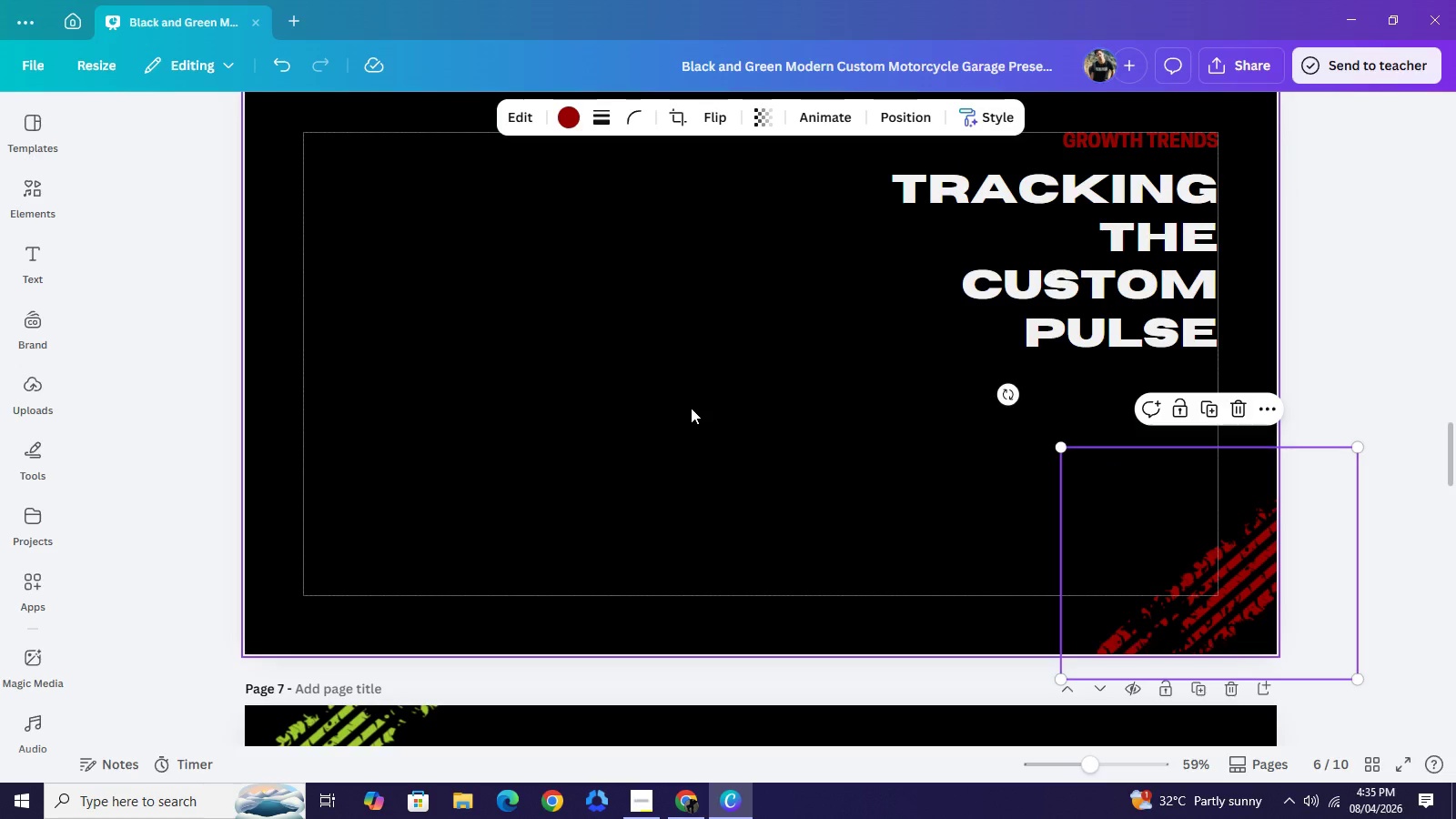 
left_click([691, 408])
 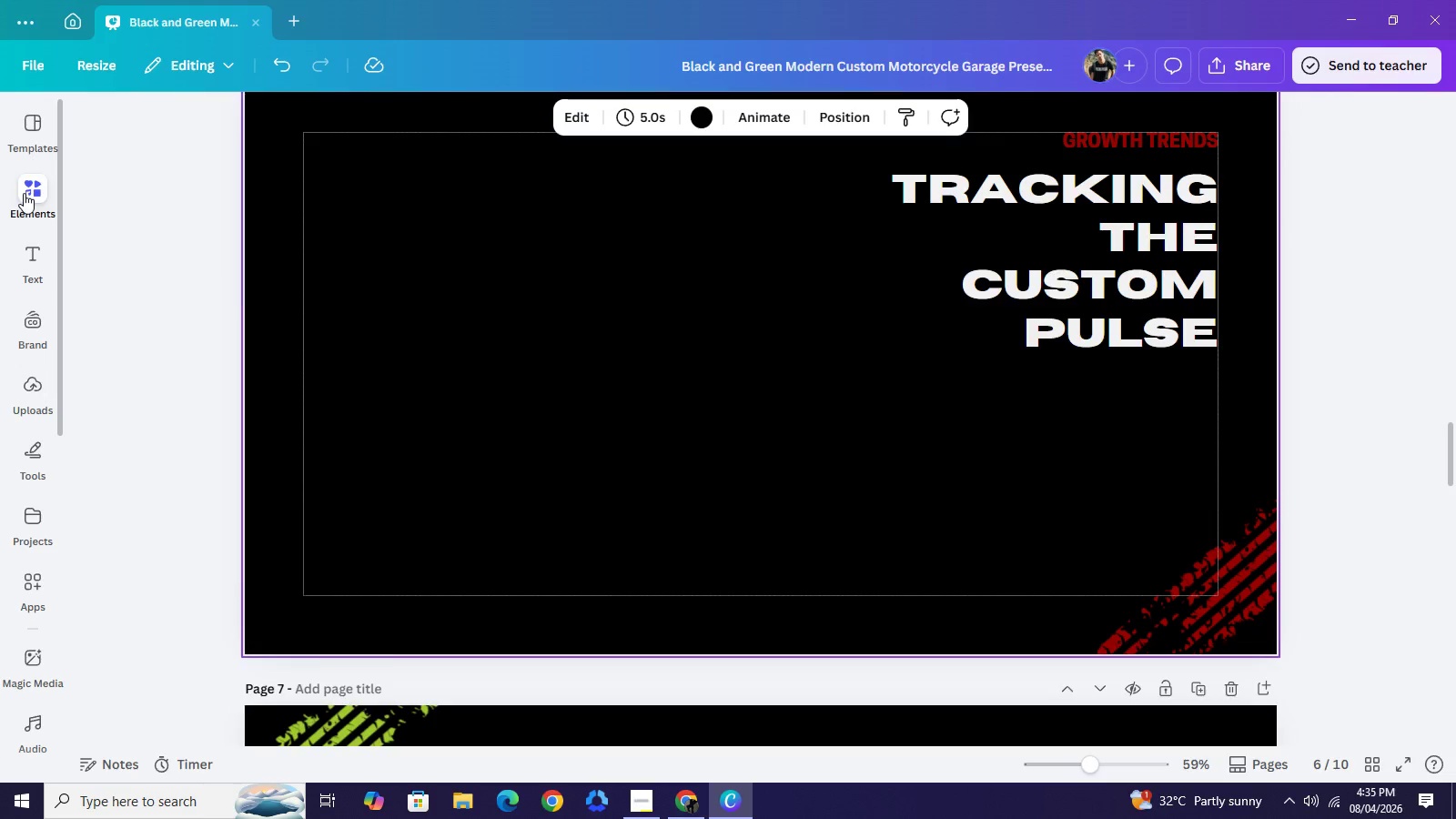 
left_click([24, 193])
 